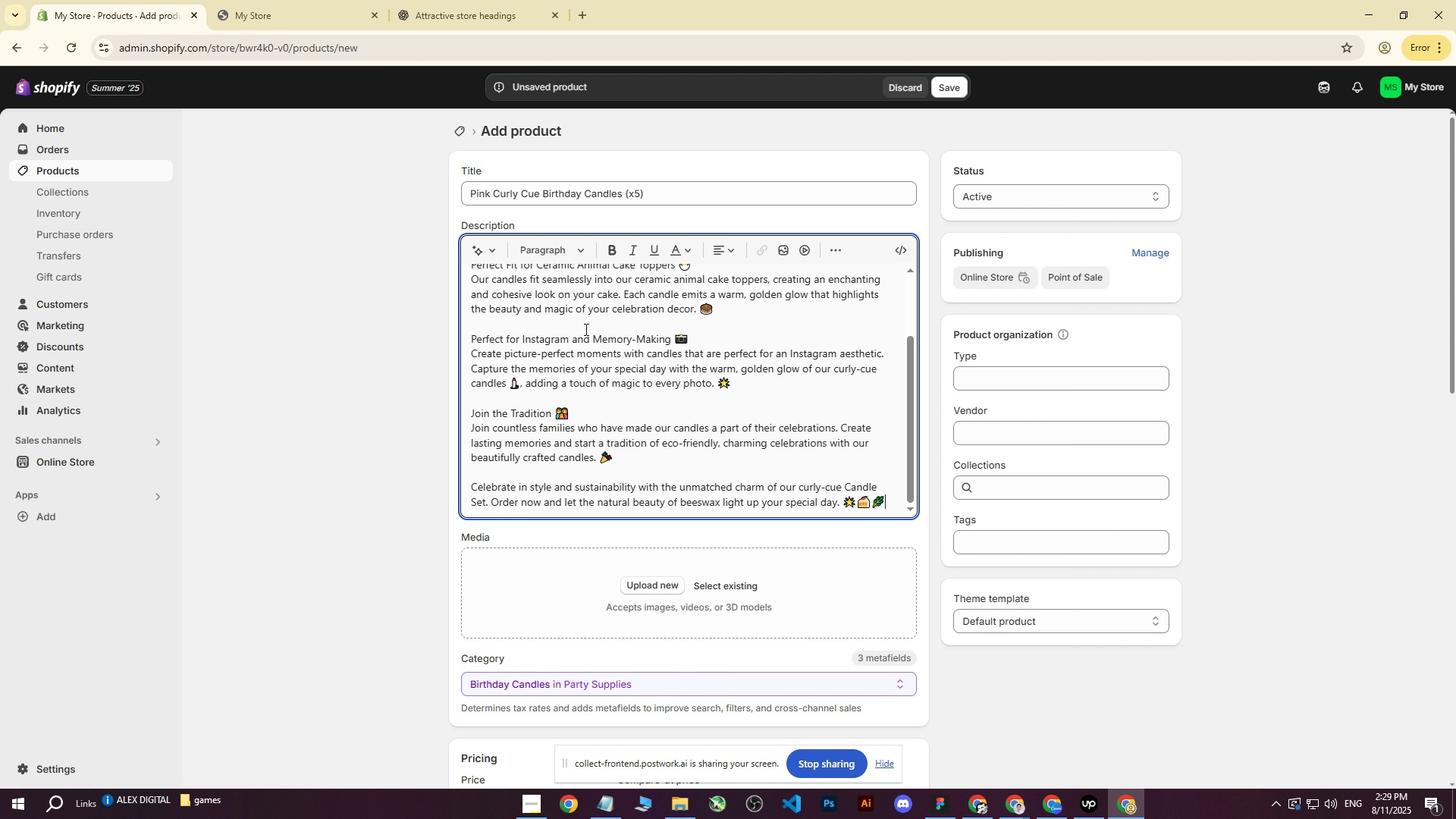 
key(Control+V)
 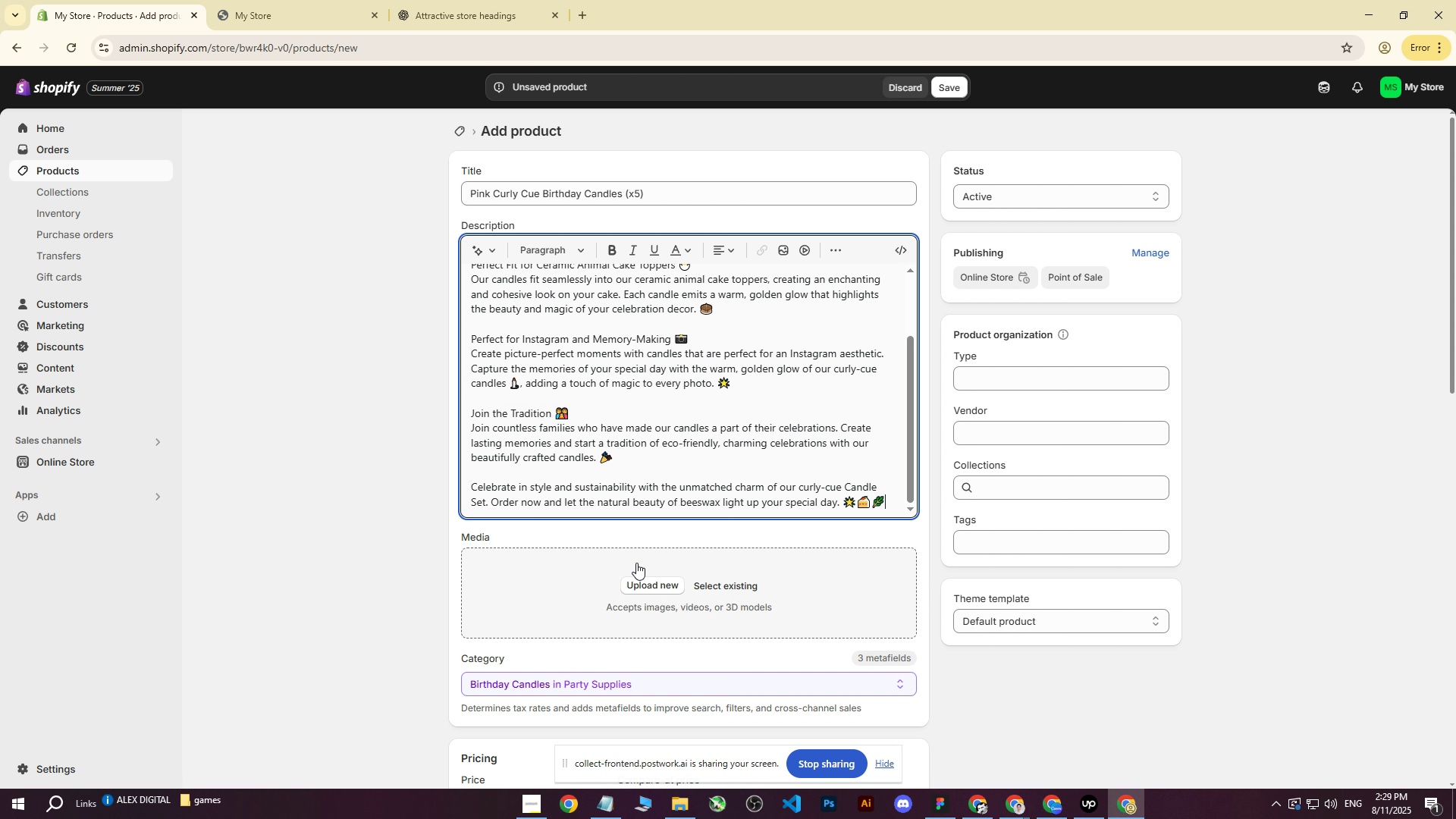 
left_click([634, 579])
 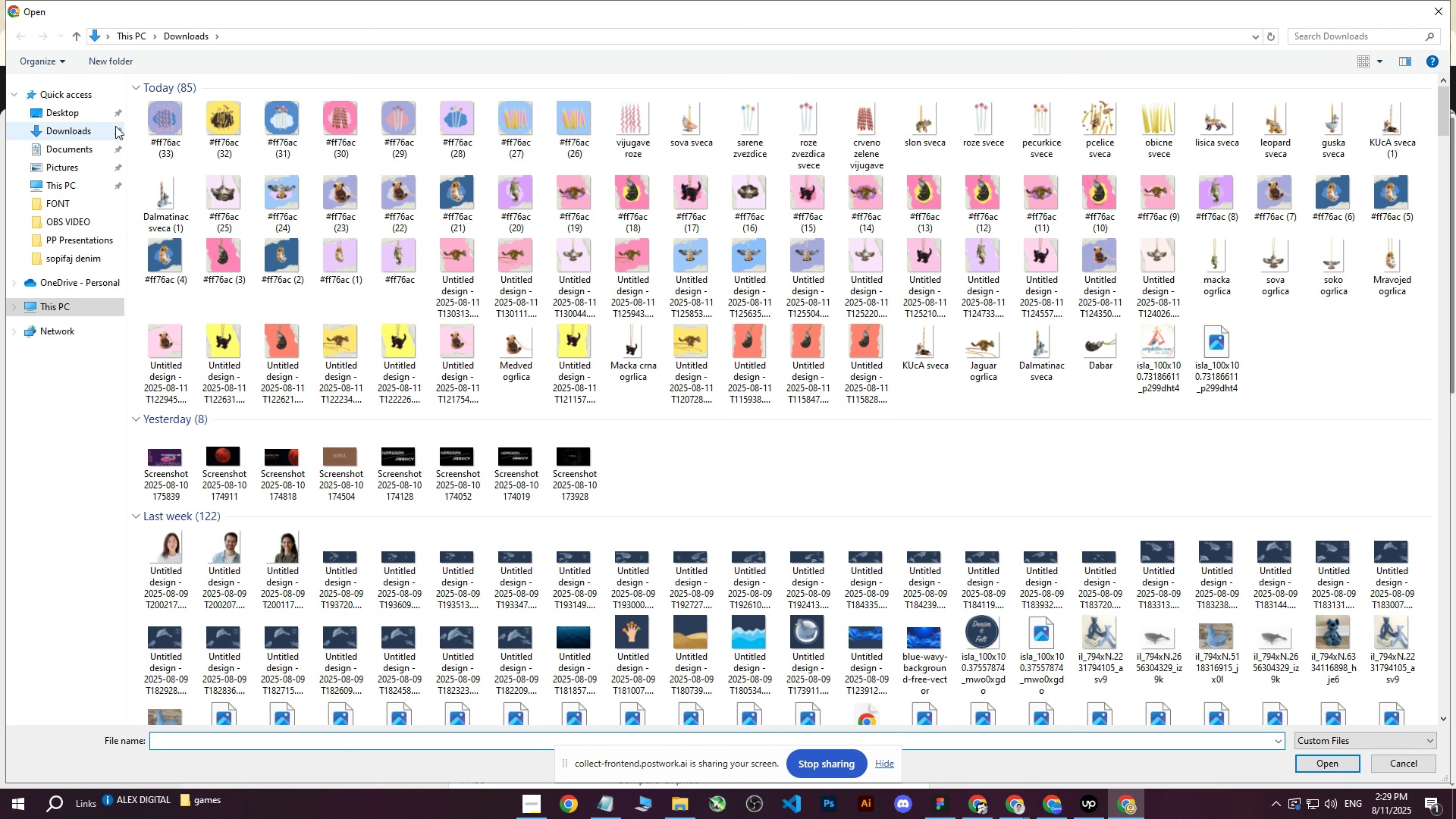 
left_click([155, 122])
 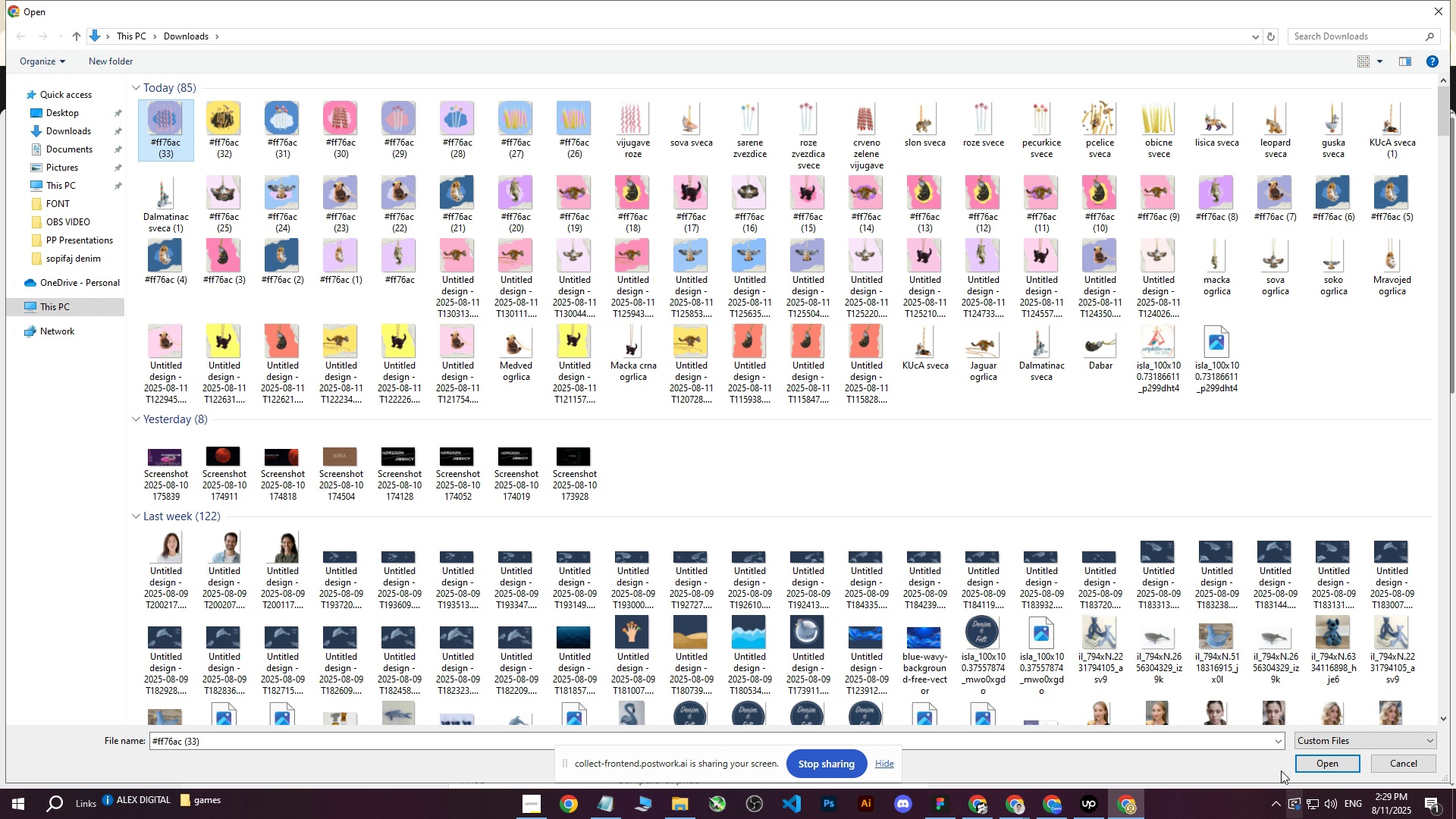 
left_click([1303, 759])
 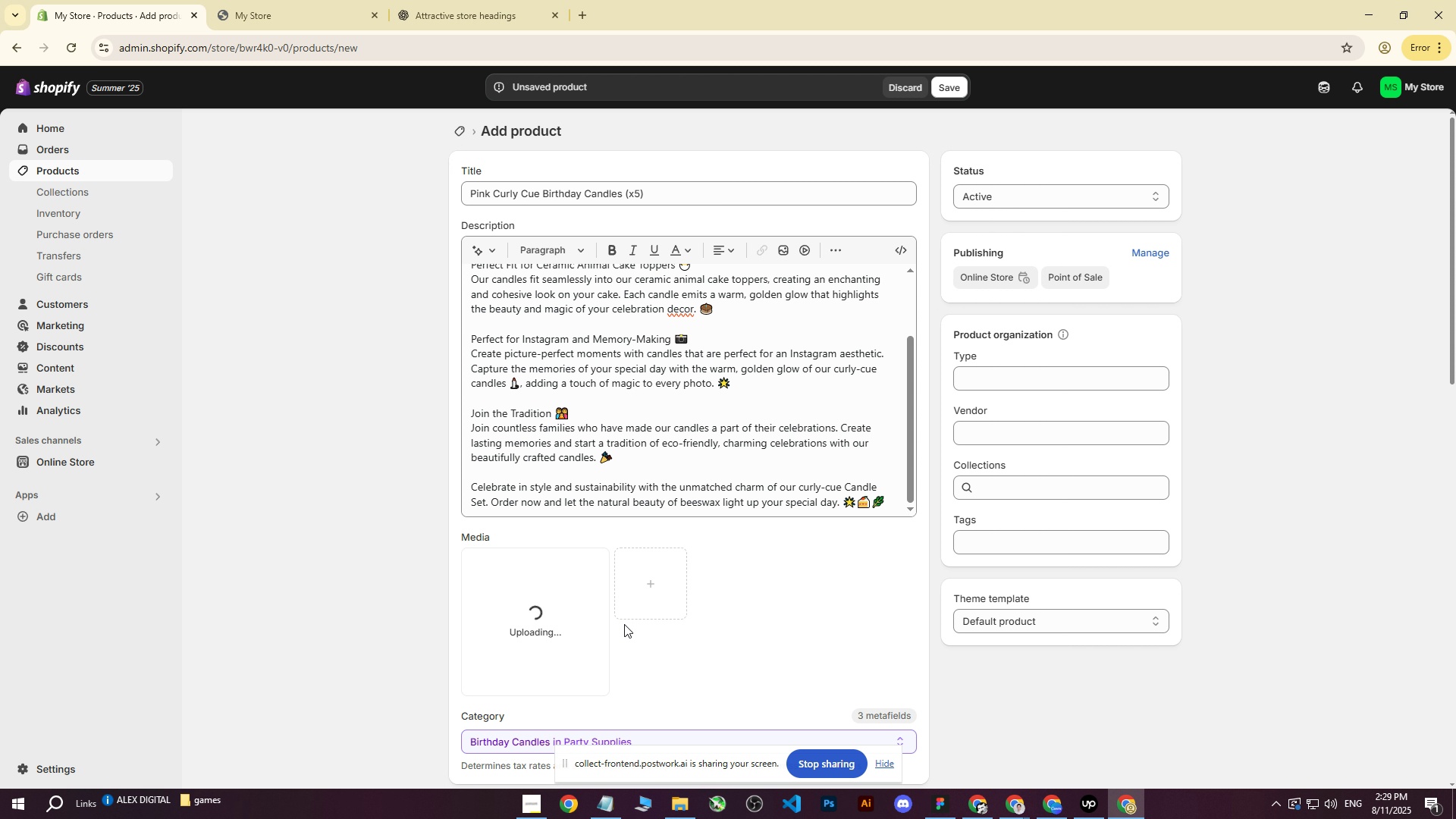 
scroll: coordinate [798, 447], scroll_direction: down, amount: 4.0
 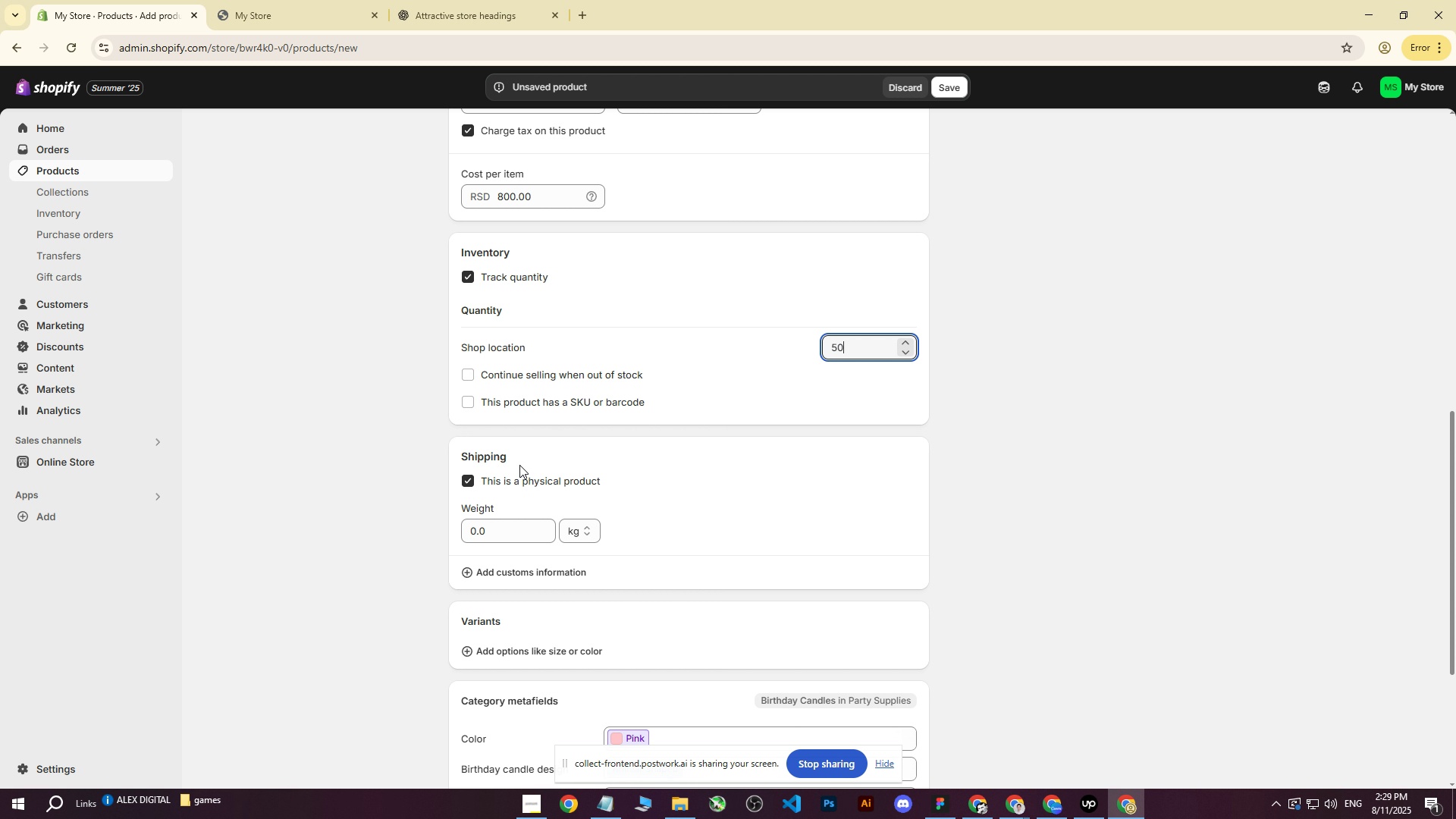 
wait(18.0)
 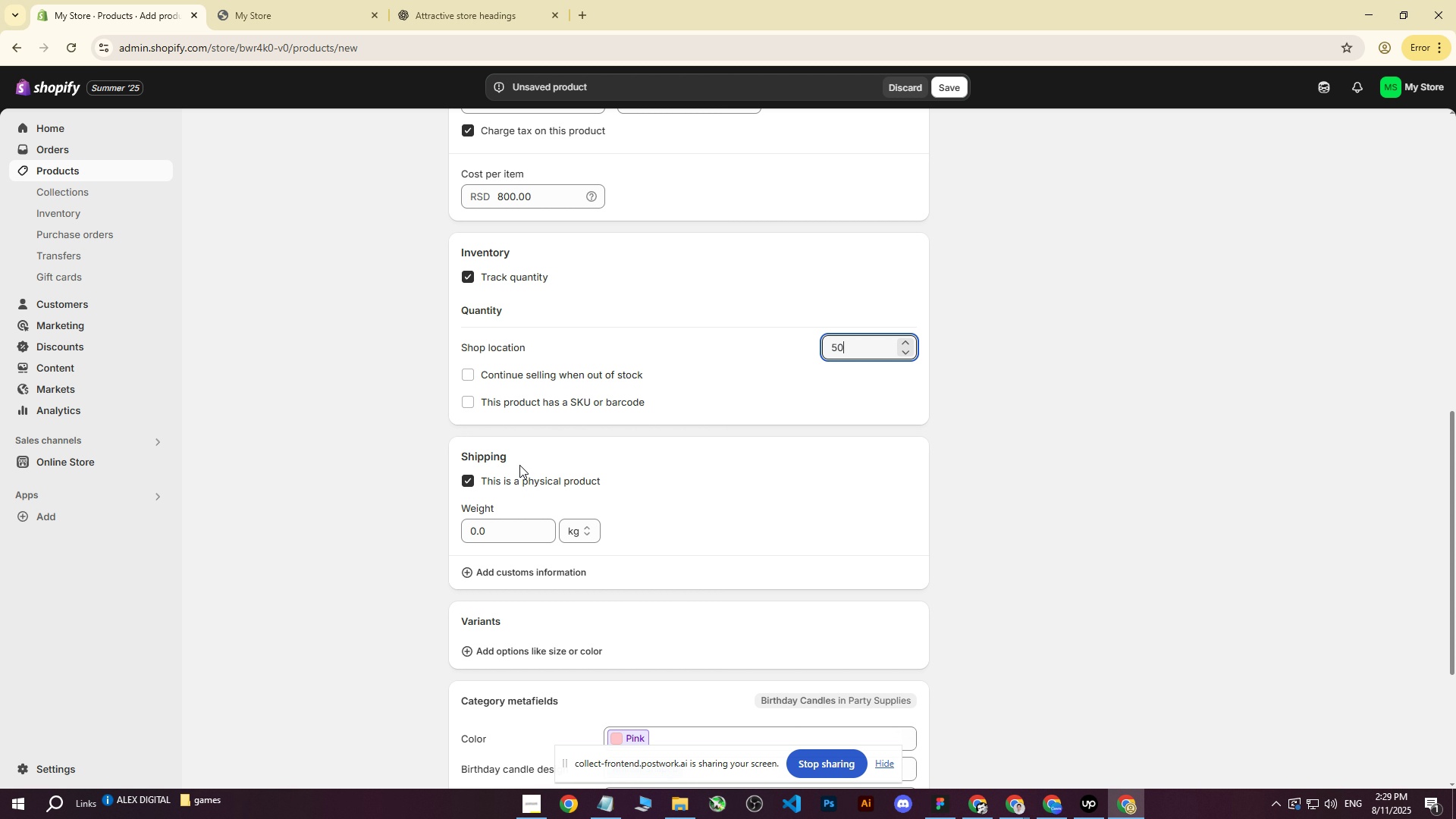 
double_click([927, 728])
 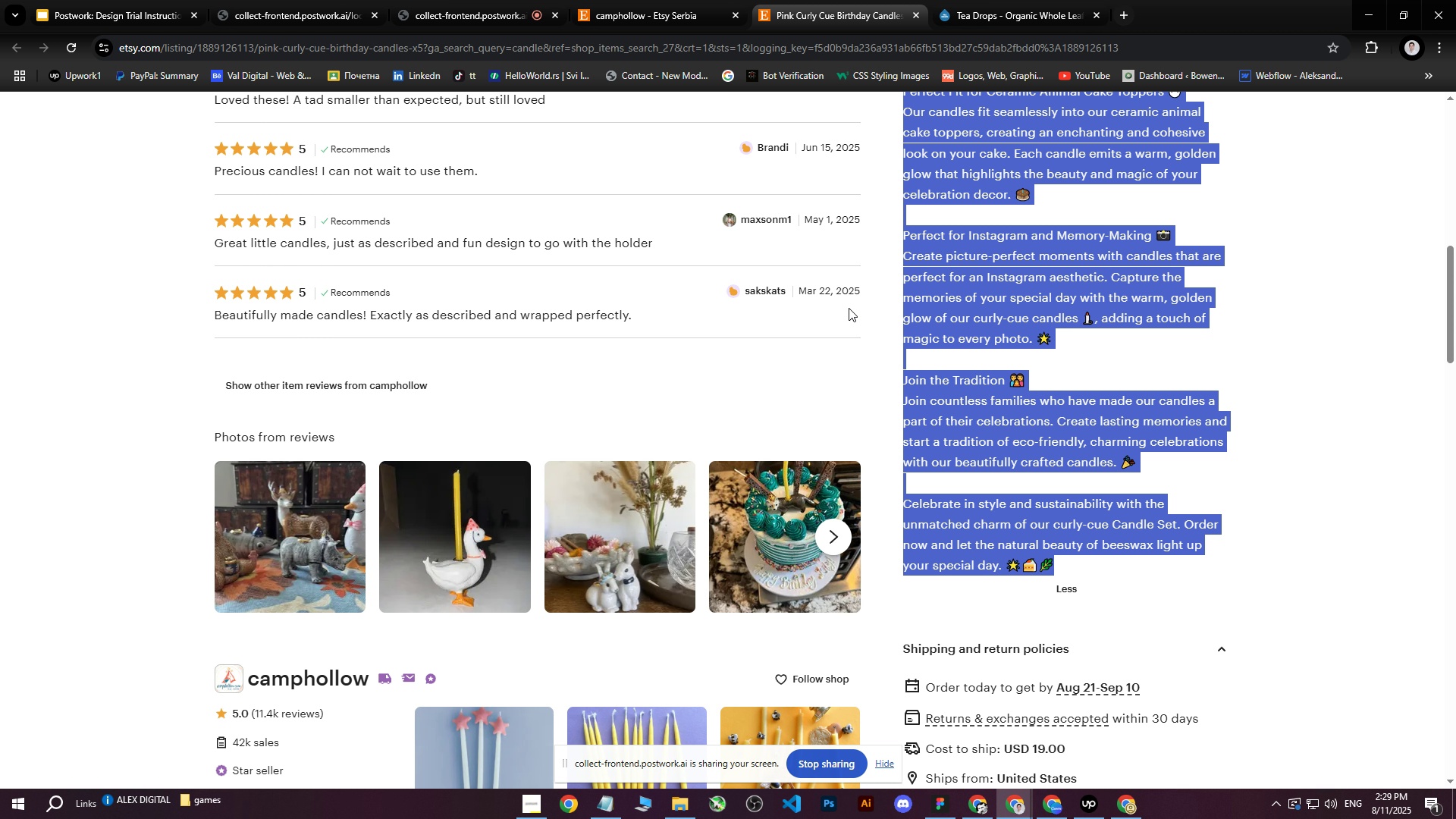 
scroll: coordinate [841, 361], scroll_direction: up, amount: 18.0
 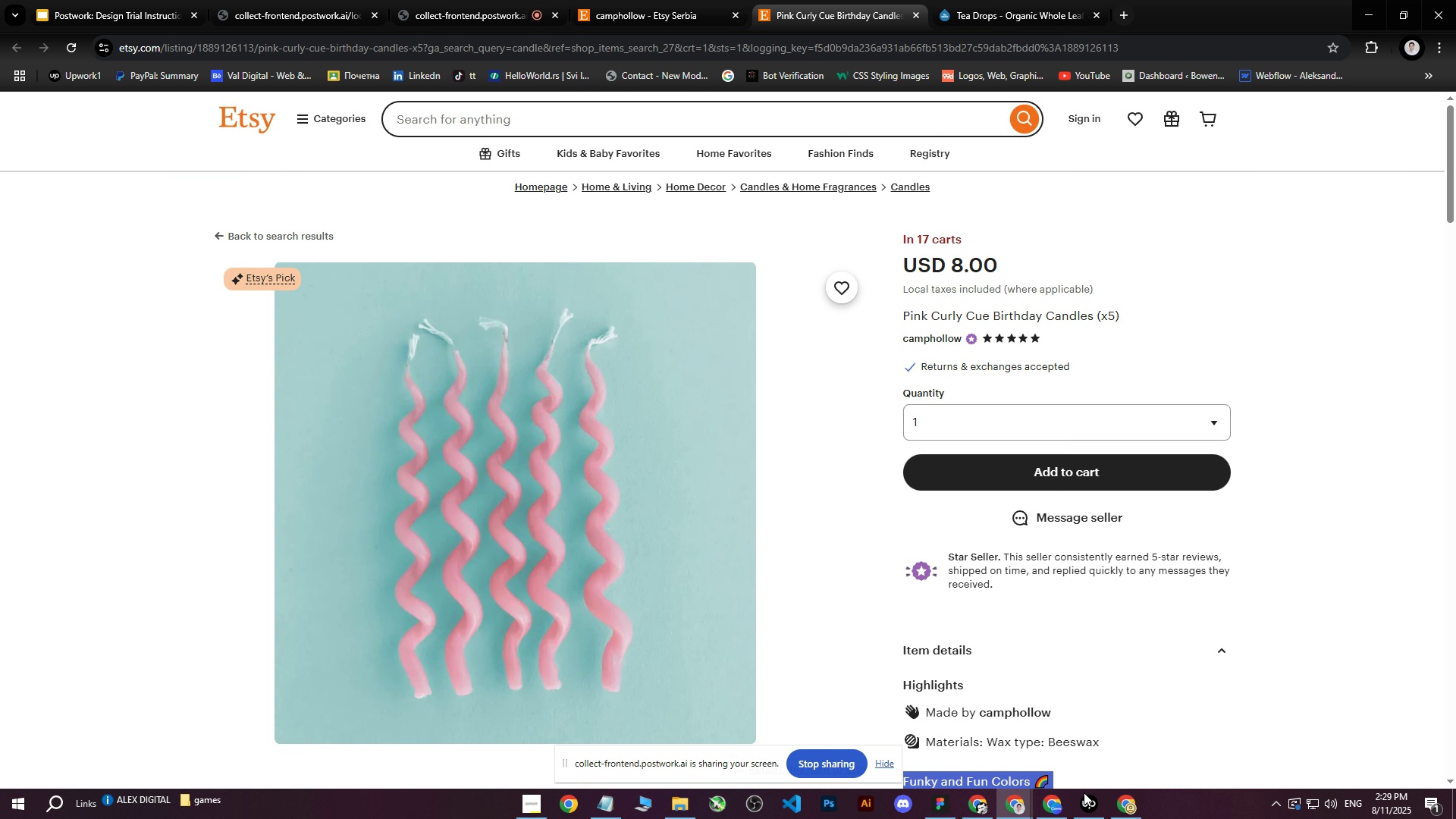 
left_click([1120, 806])
 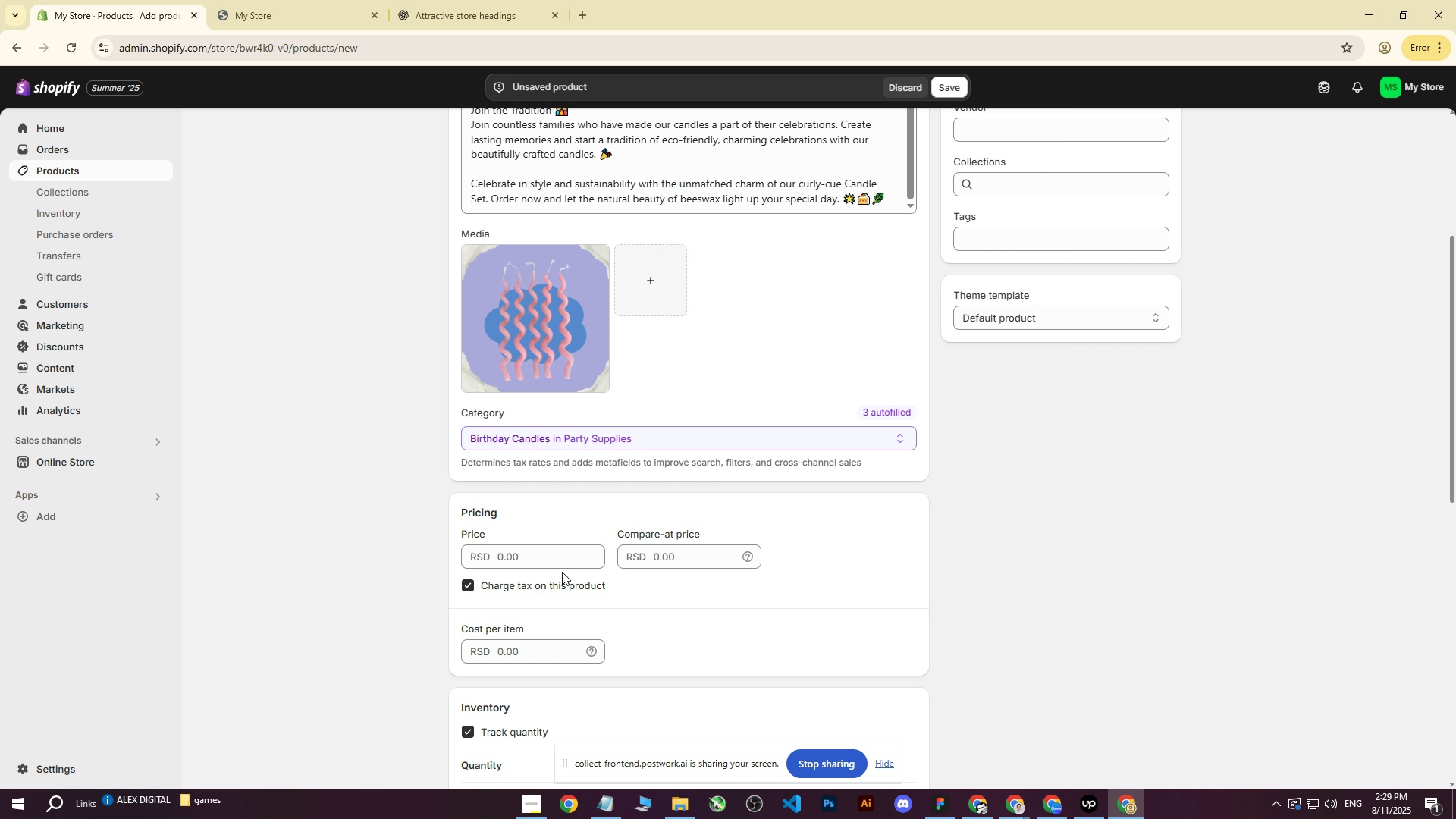 
left_click([551, 562])
 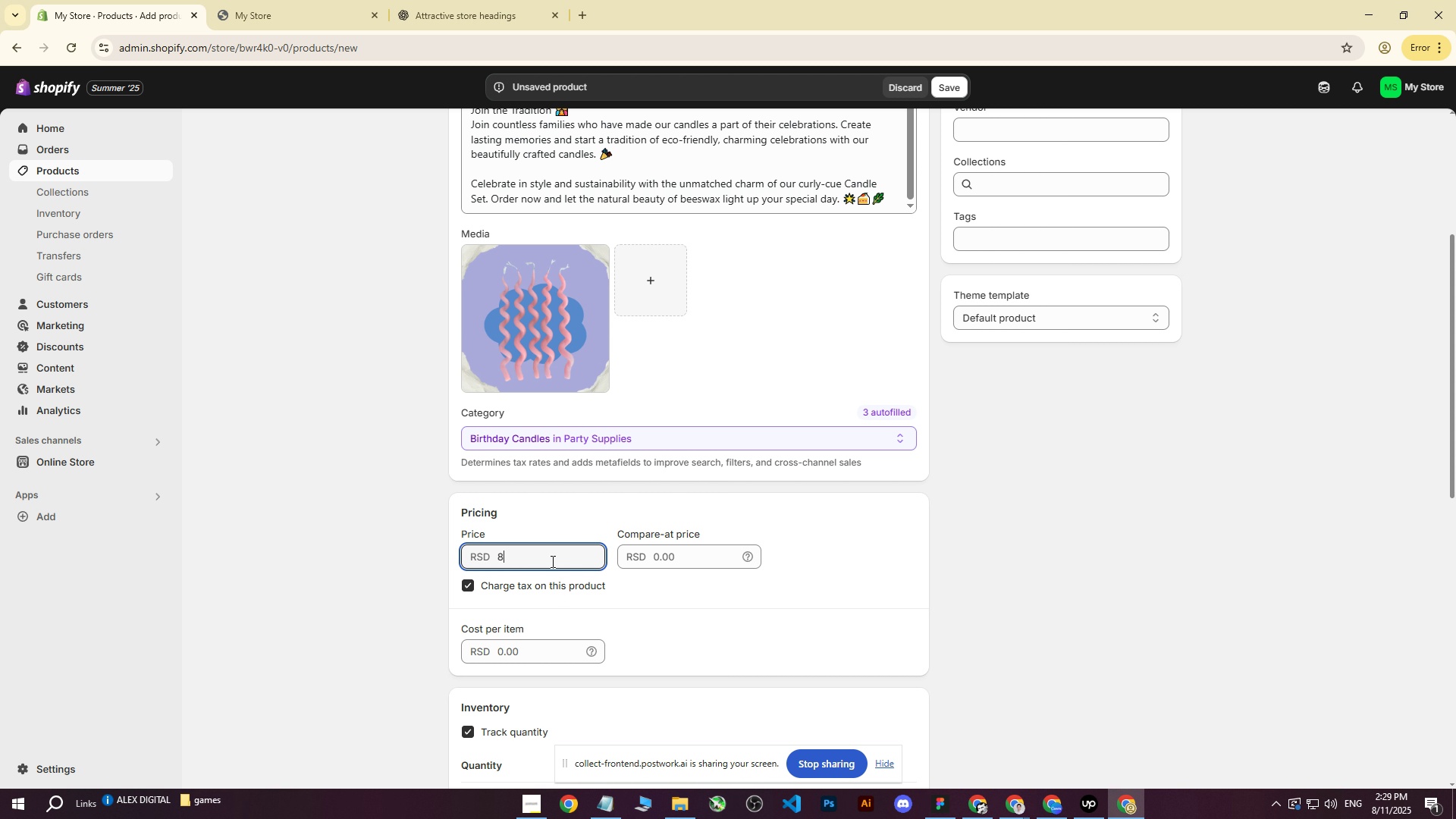 
type(800)
key(Tab)
key(Tab)
type(8)
key(Tab)
type(8)
key(Tab)
type(800)
 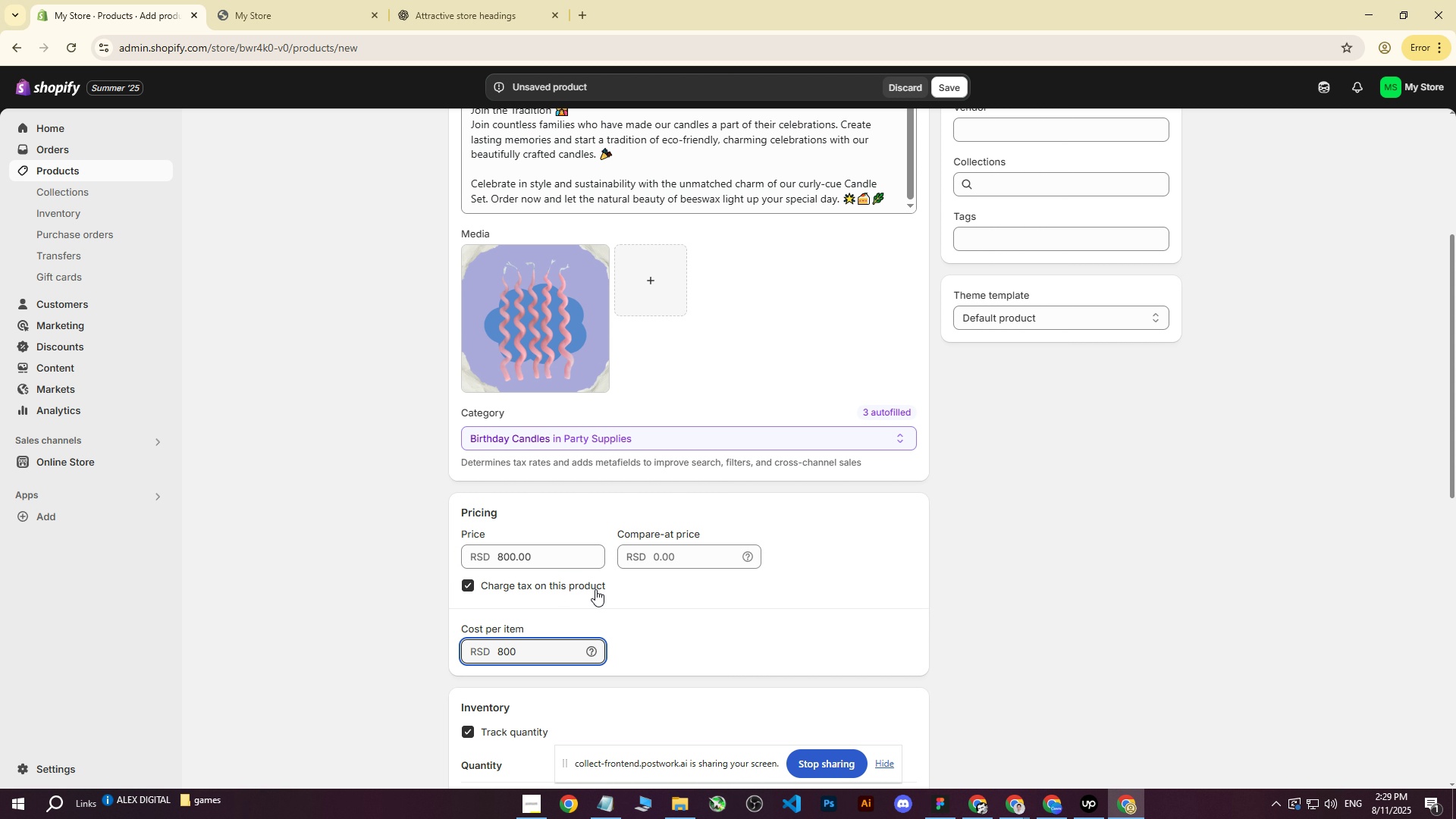 
left_click([678, 616])
 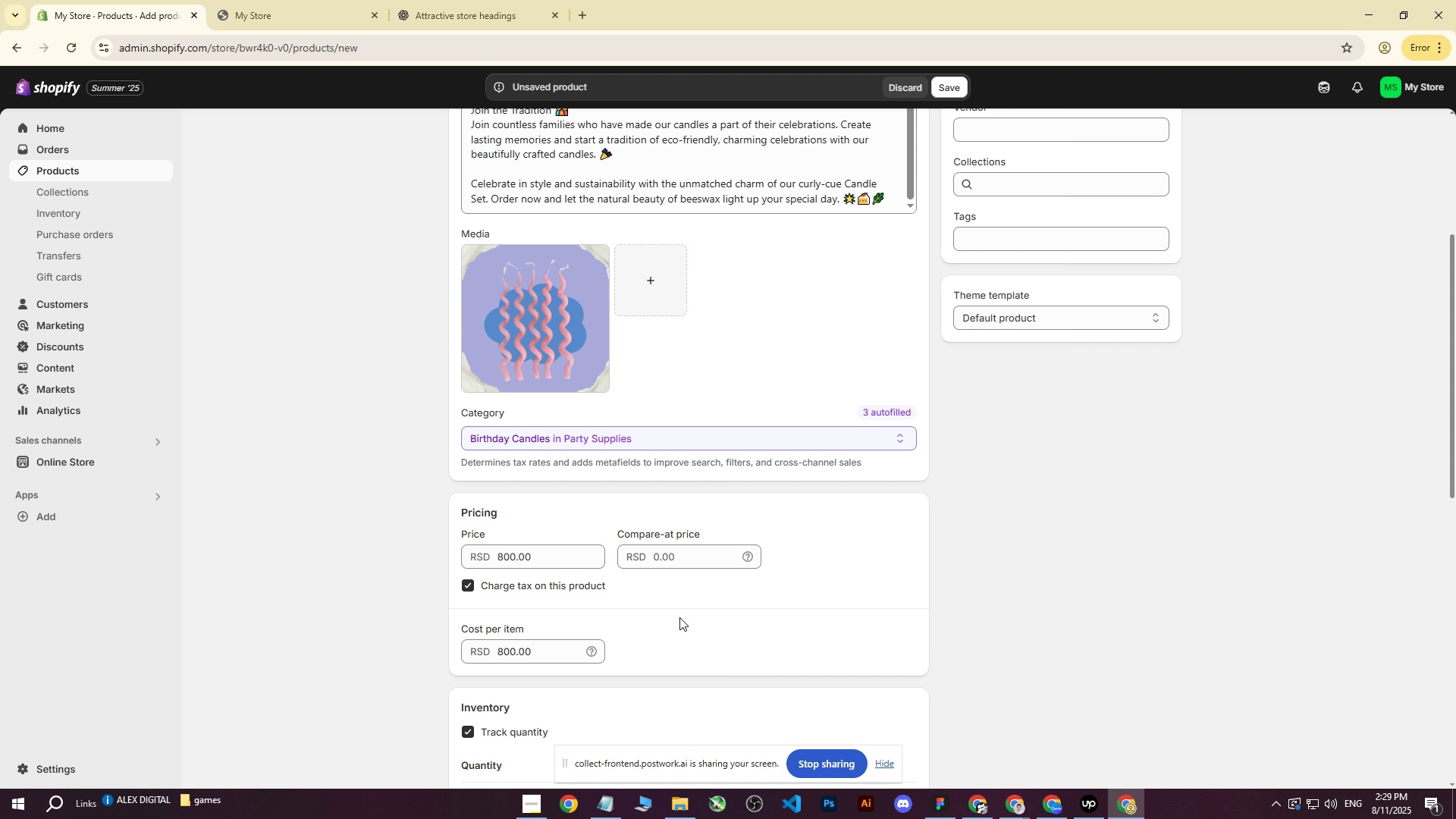 
scroll: coordinate [682, 623], scroll_direction: down, amount: 6.0
 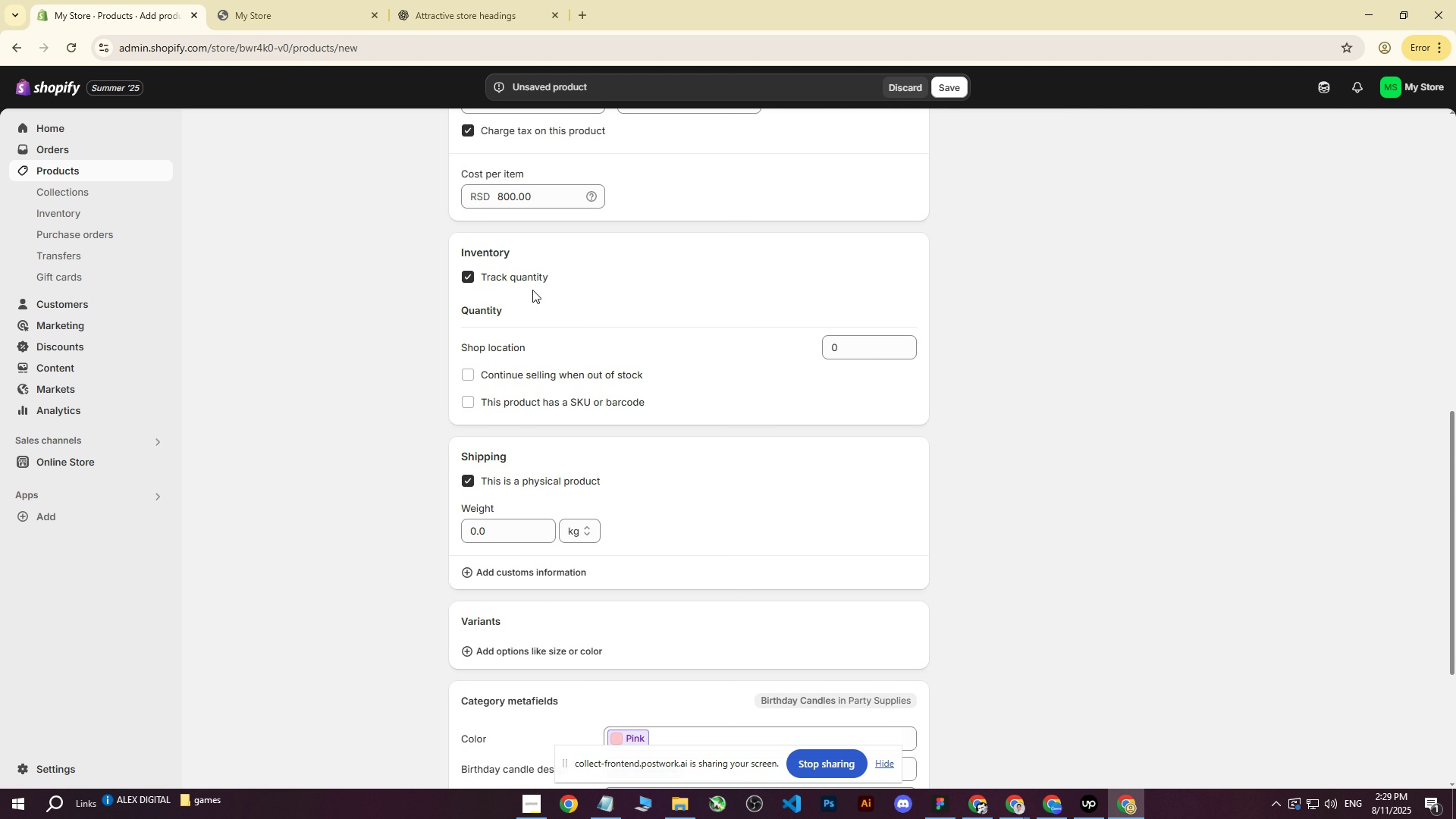 
left_click([889, 353])
 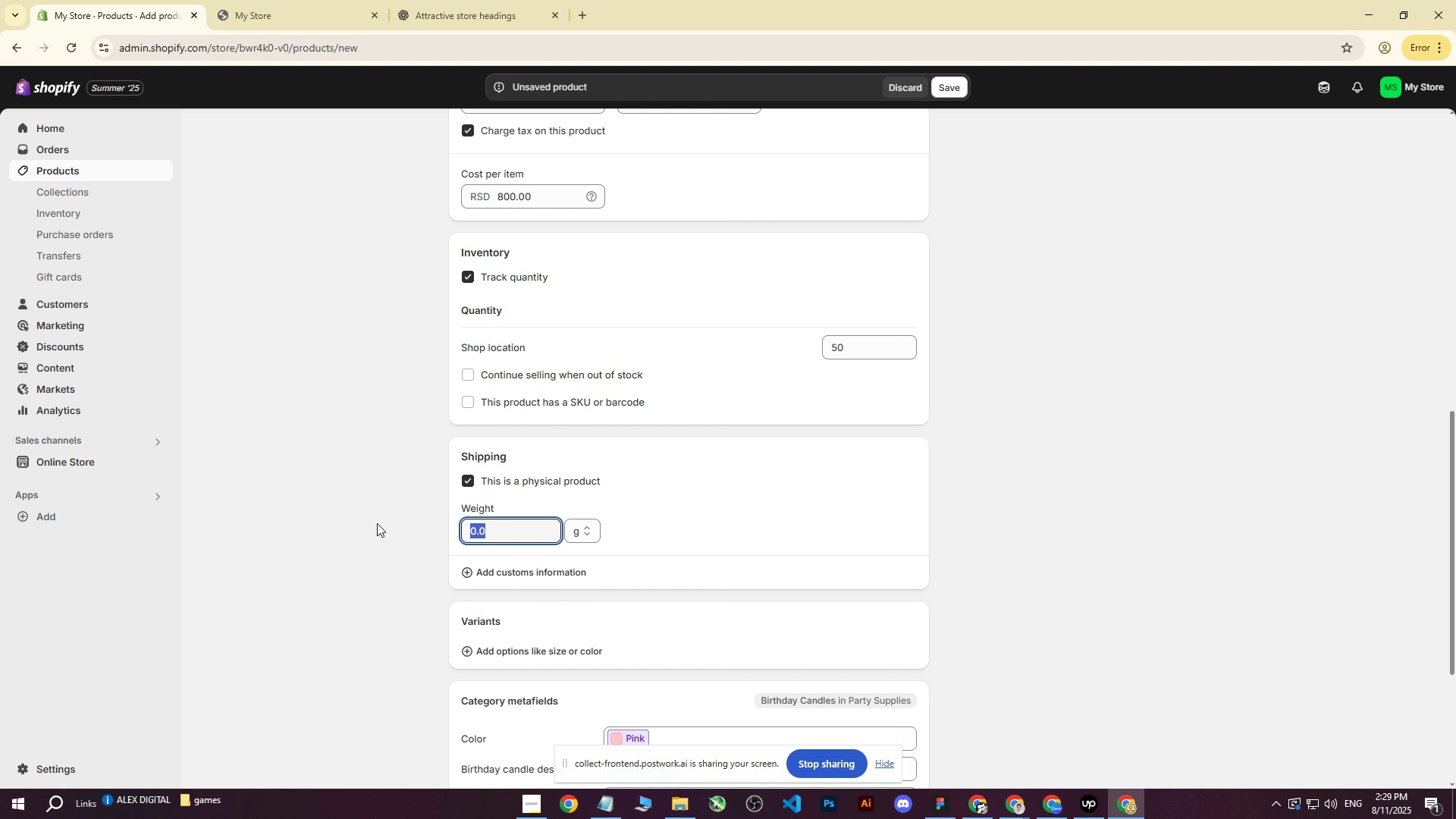 
type(50)
 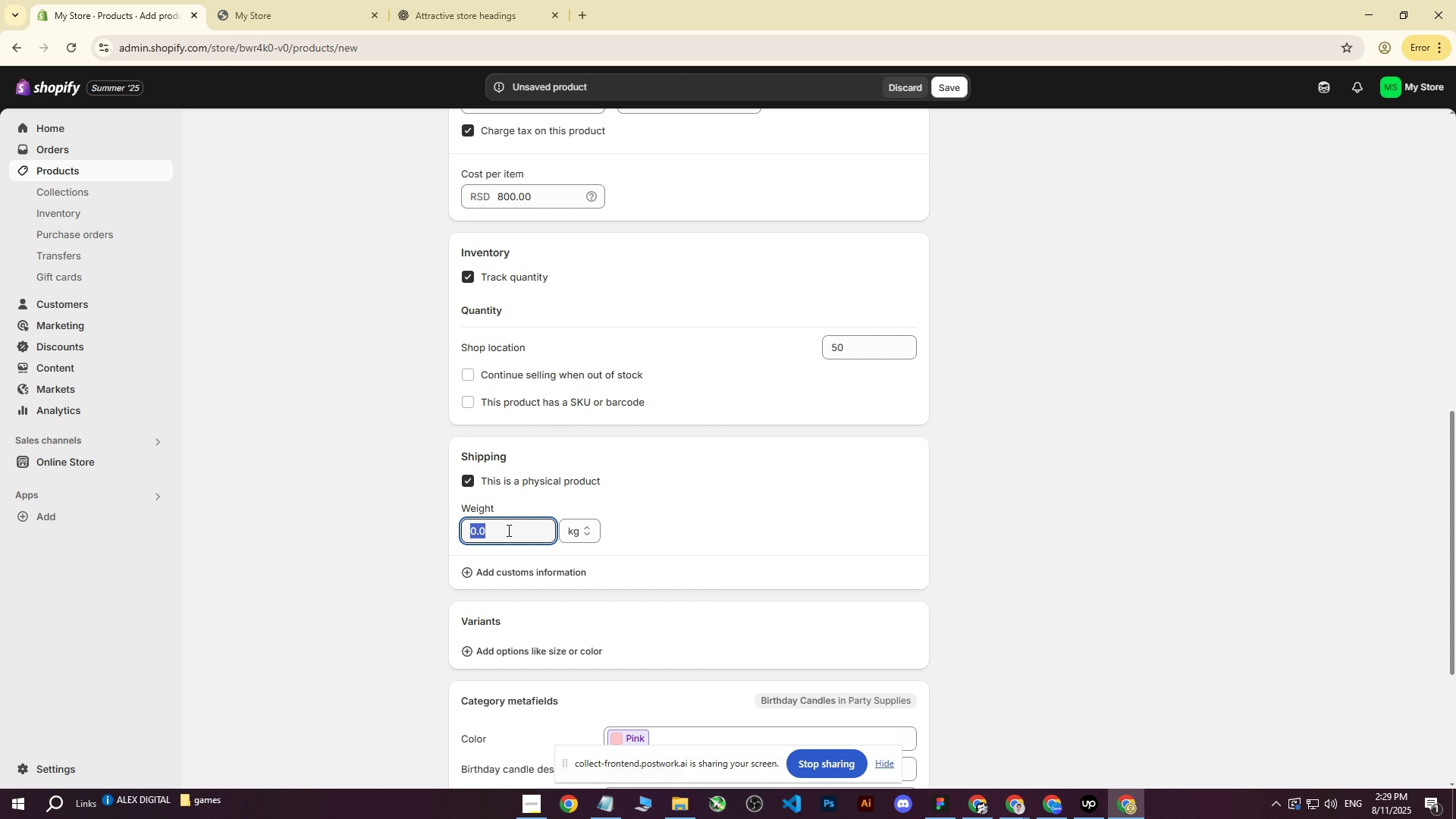 
double_click([579, 533])
 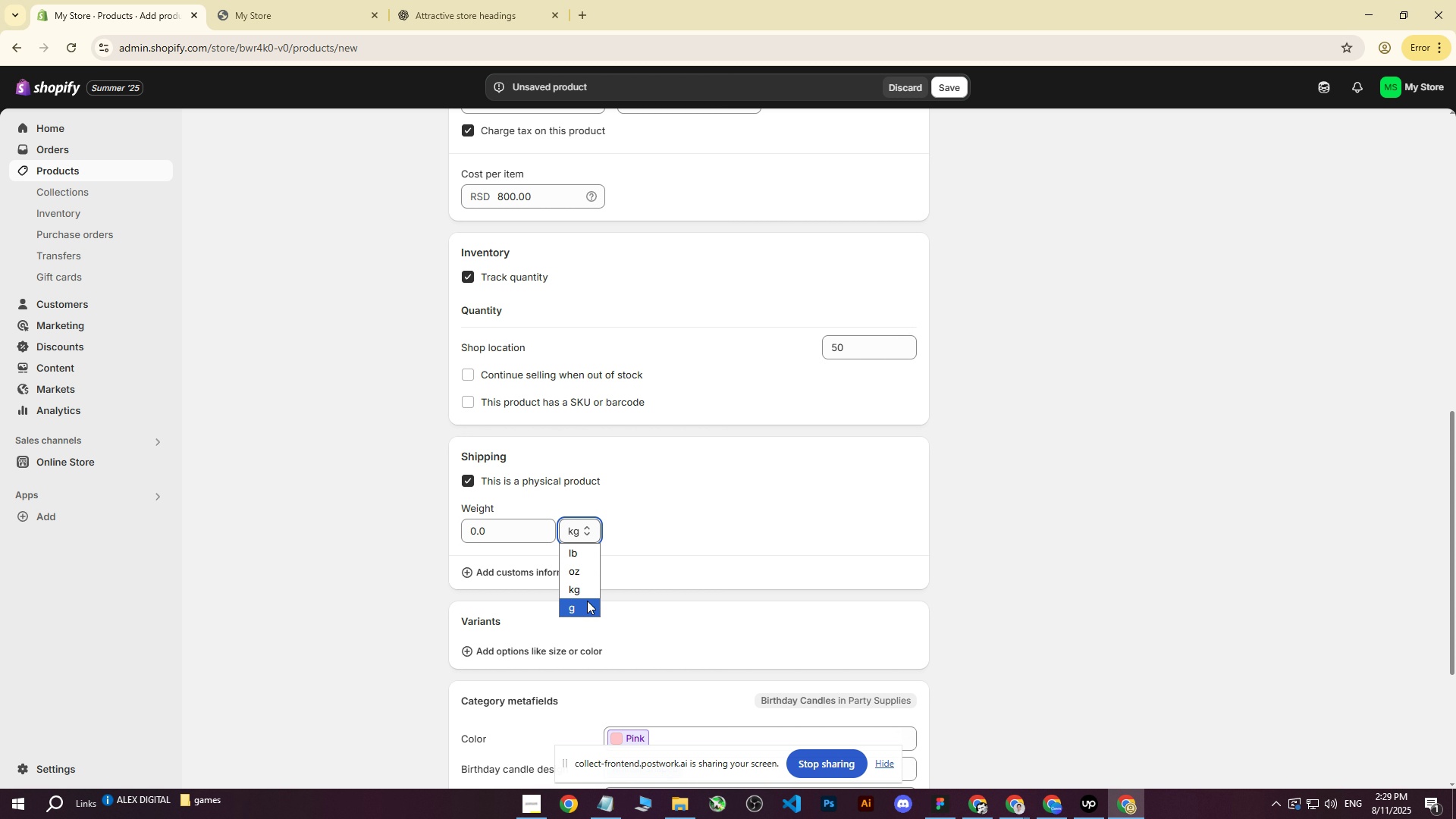 
triple_click([587, 601])
 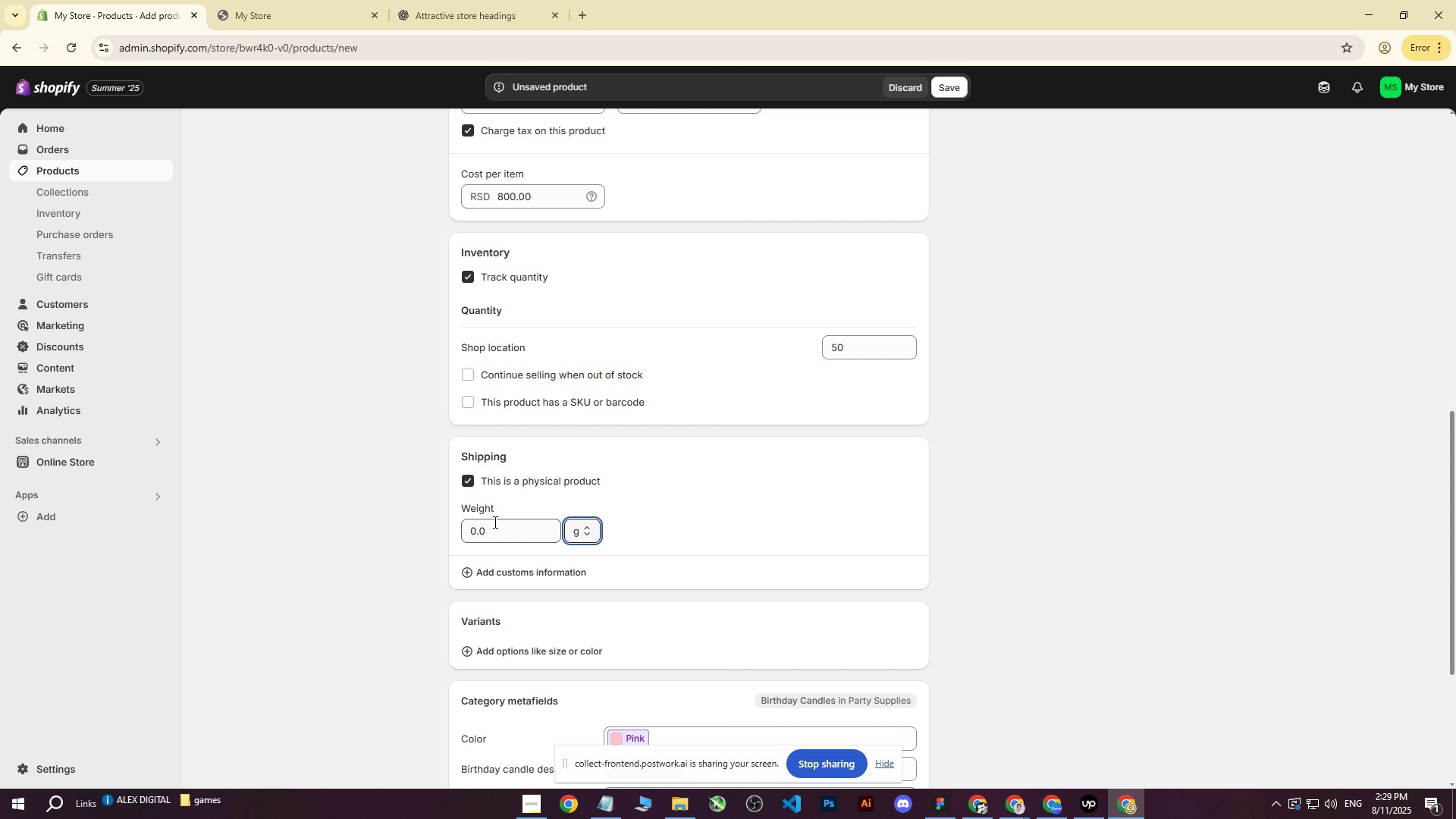 
triple_click([494, 522])
 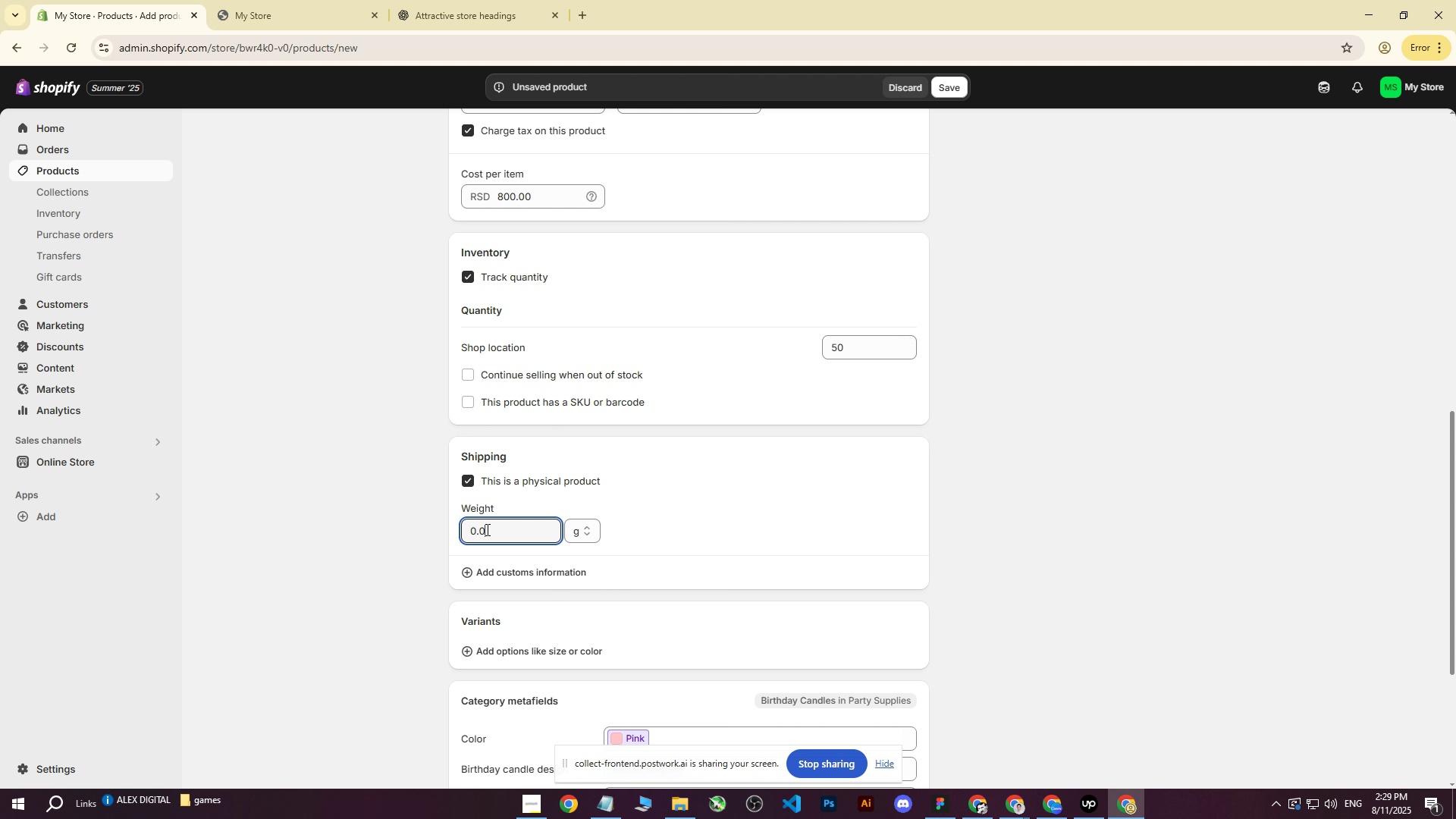 
left_click_drag(start_coordinate=[491, 528], to_coordinate=[429, 528])
 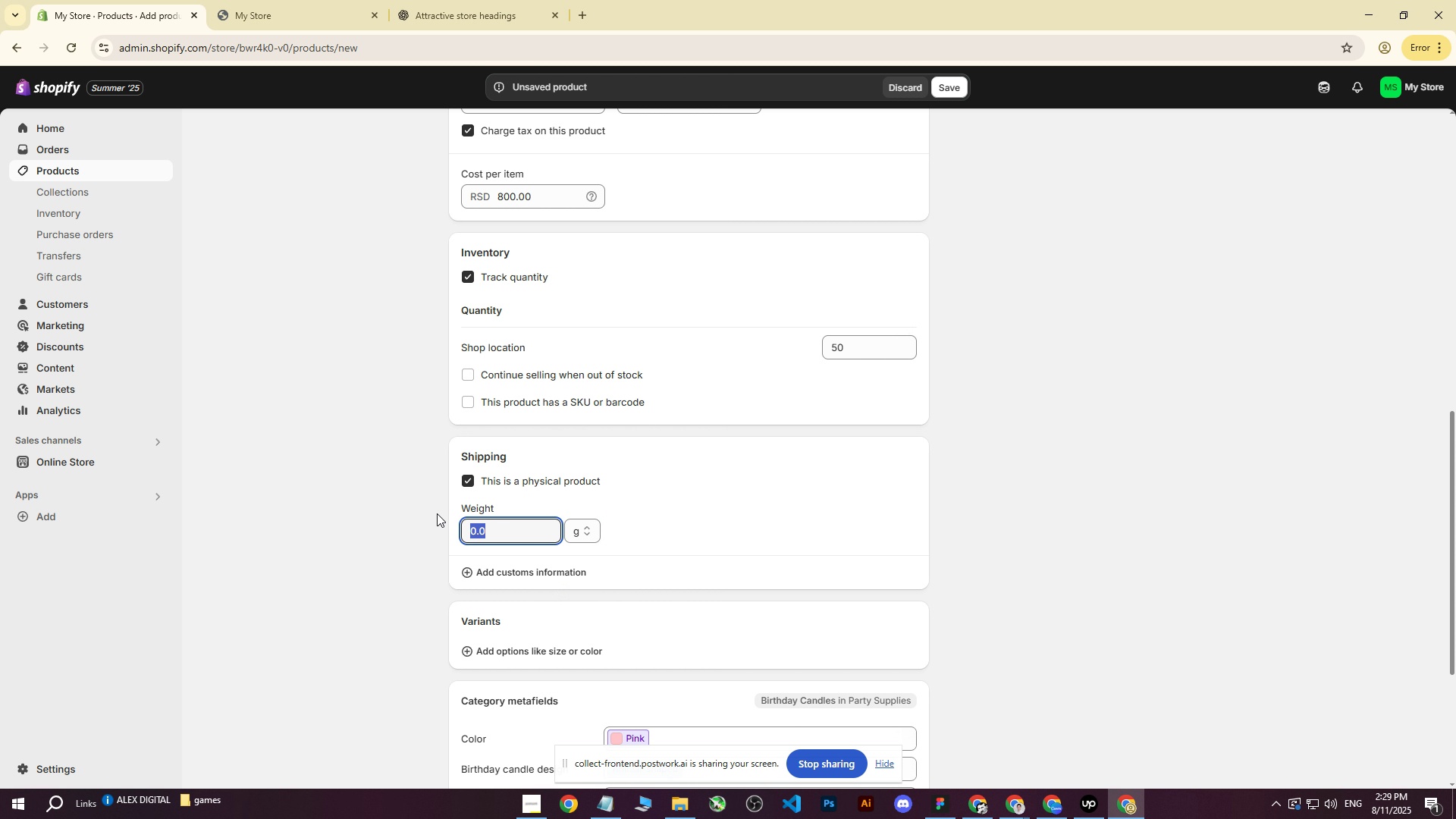 
scroll: coordinate [717, 537], scroll_direction: up, amount: 4.0
 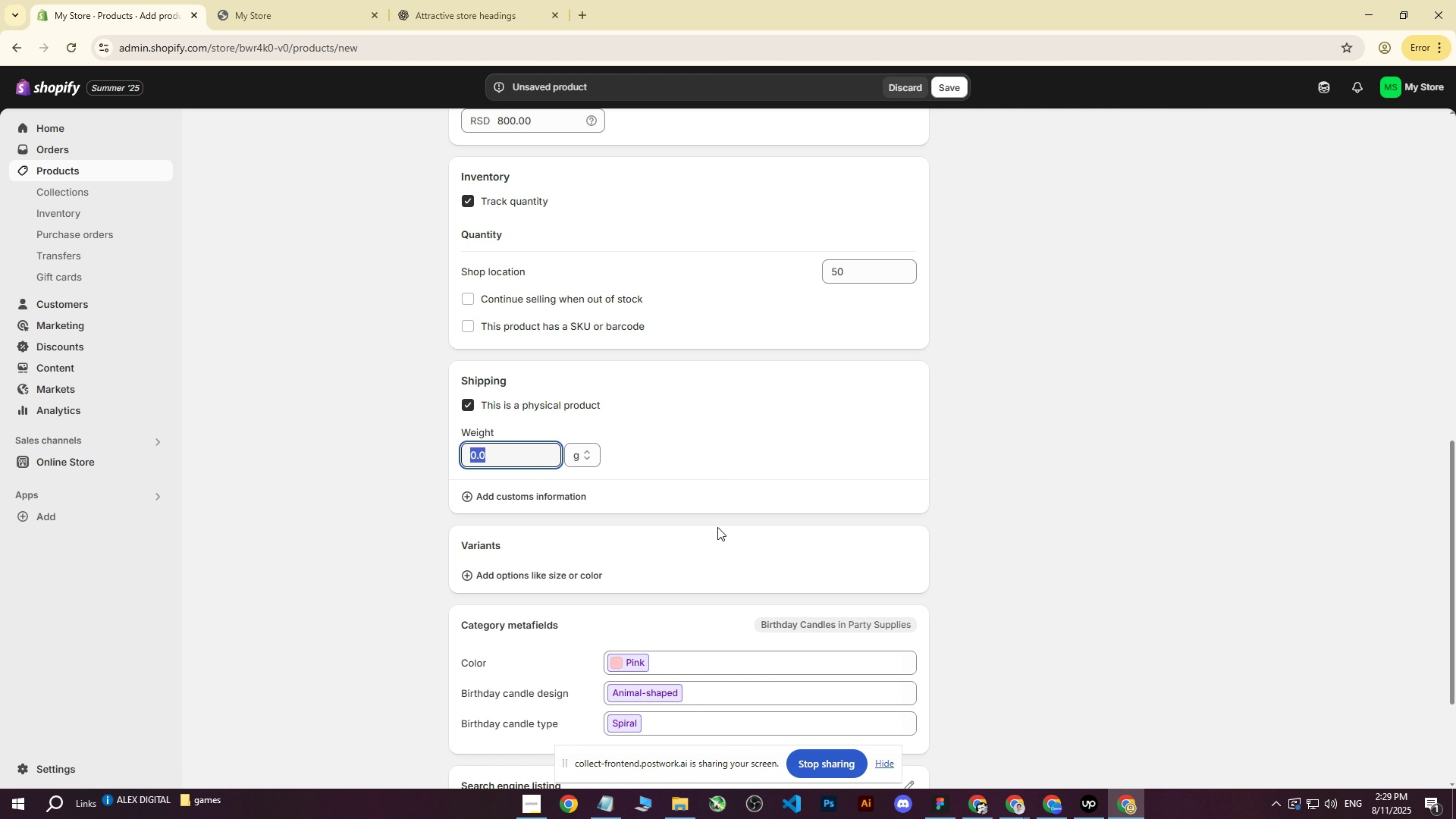 
type(90)
 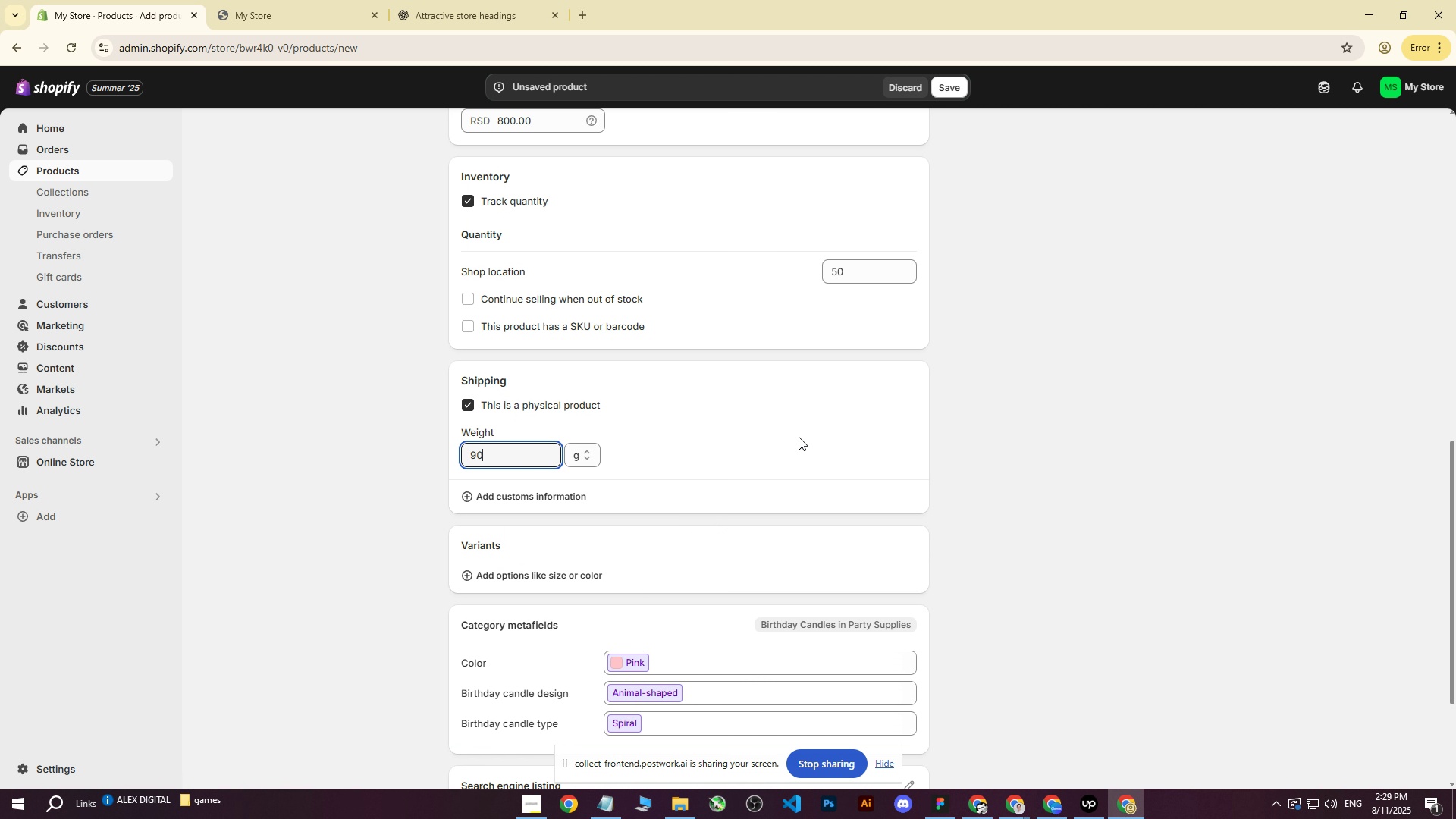 
left_click([798, 400])
 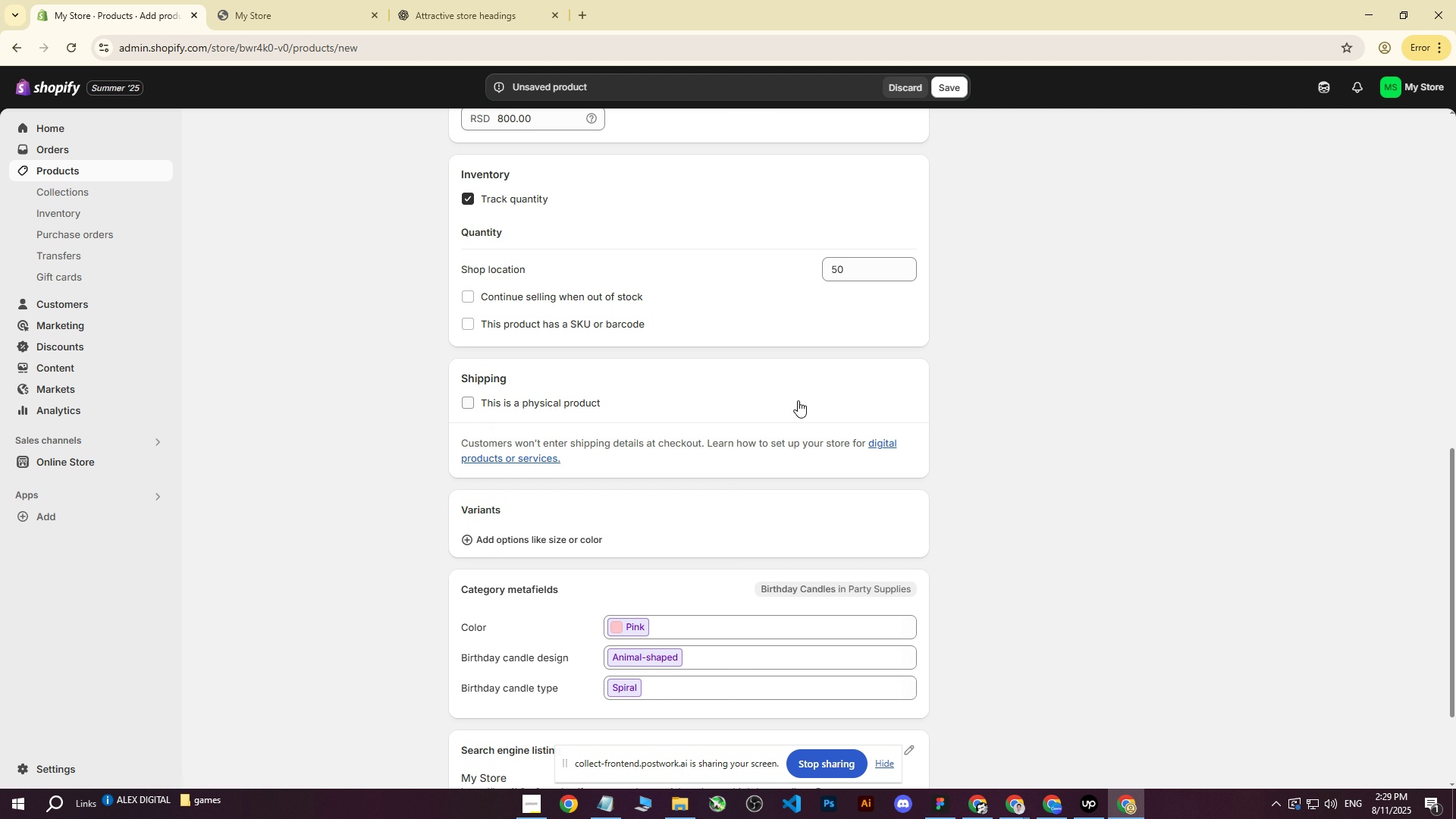 
scroll: coordinate [798, 400], scroll_direction: down, amount: 3.0
 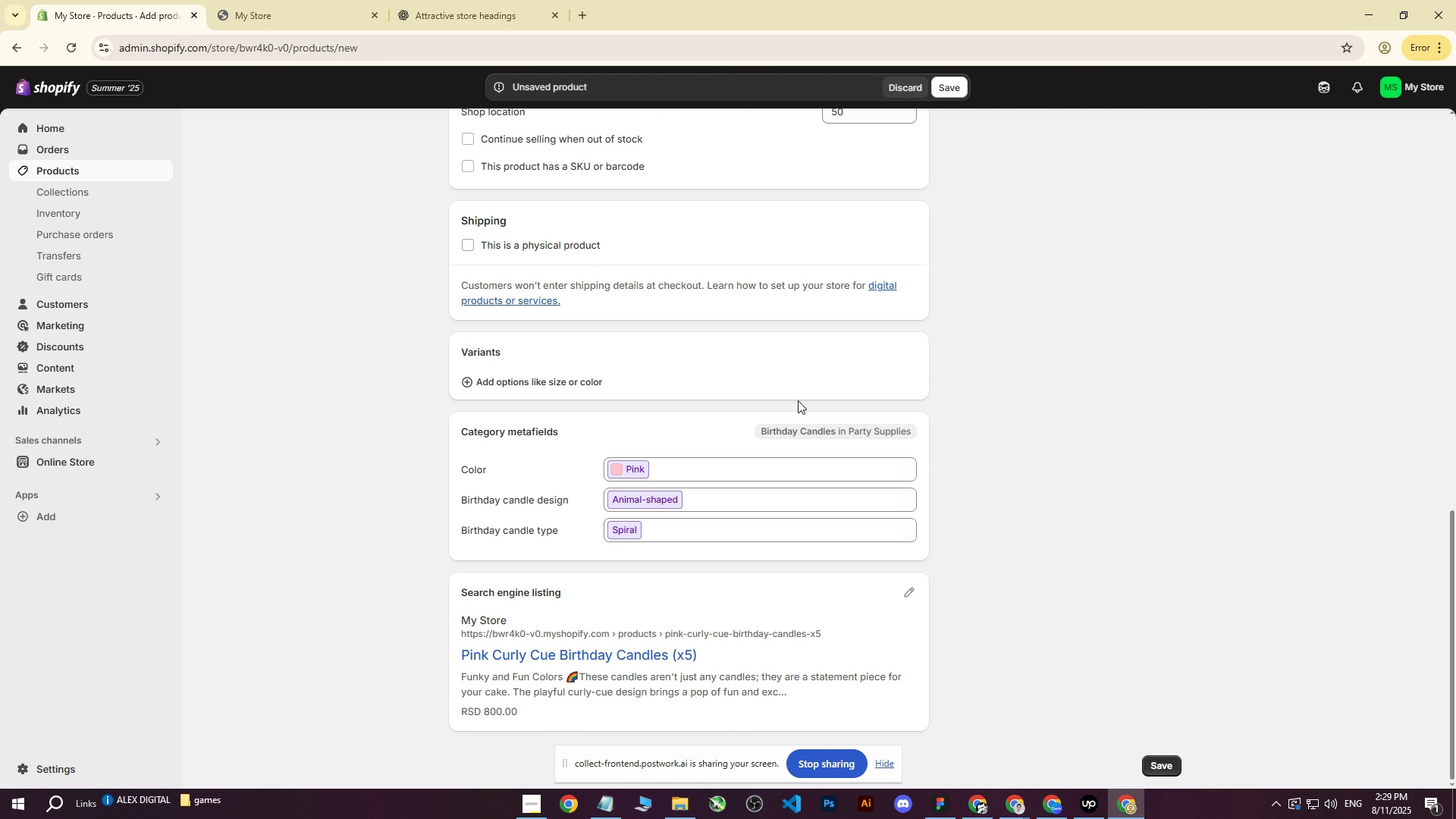 
scroll: coordinate [791, 457], scroll_direction: up, amount: 21.0
 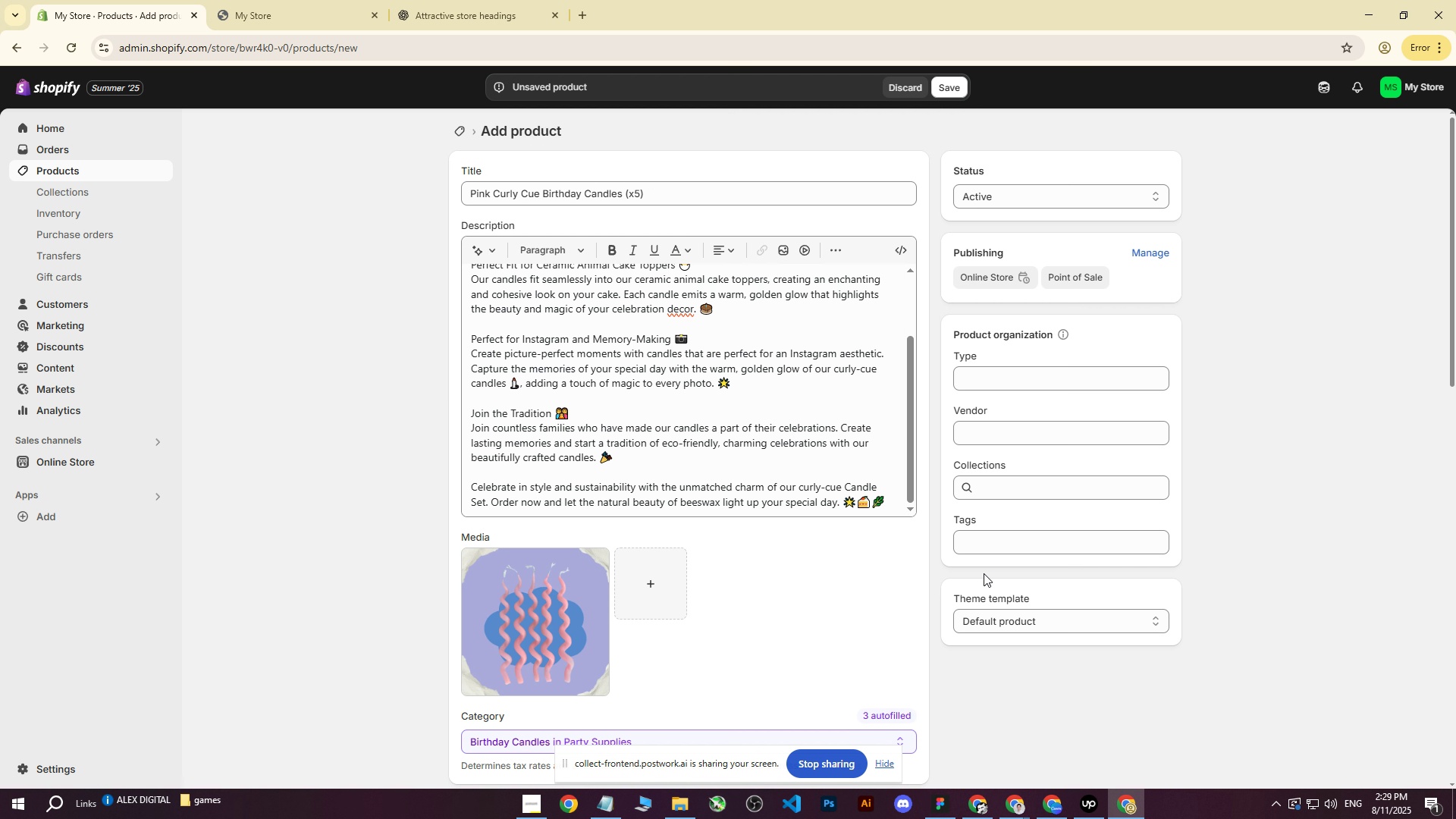 
left_click([965, 541])
 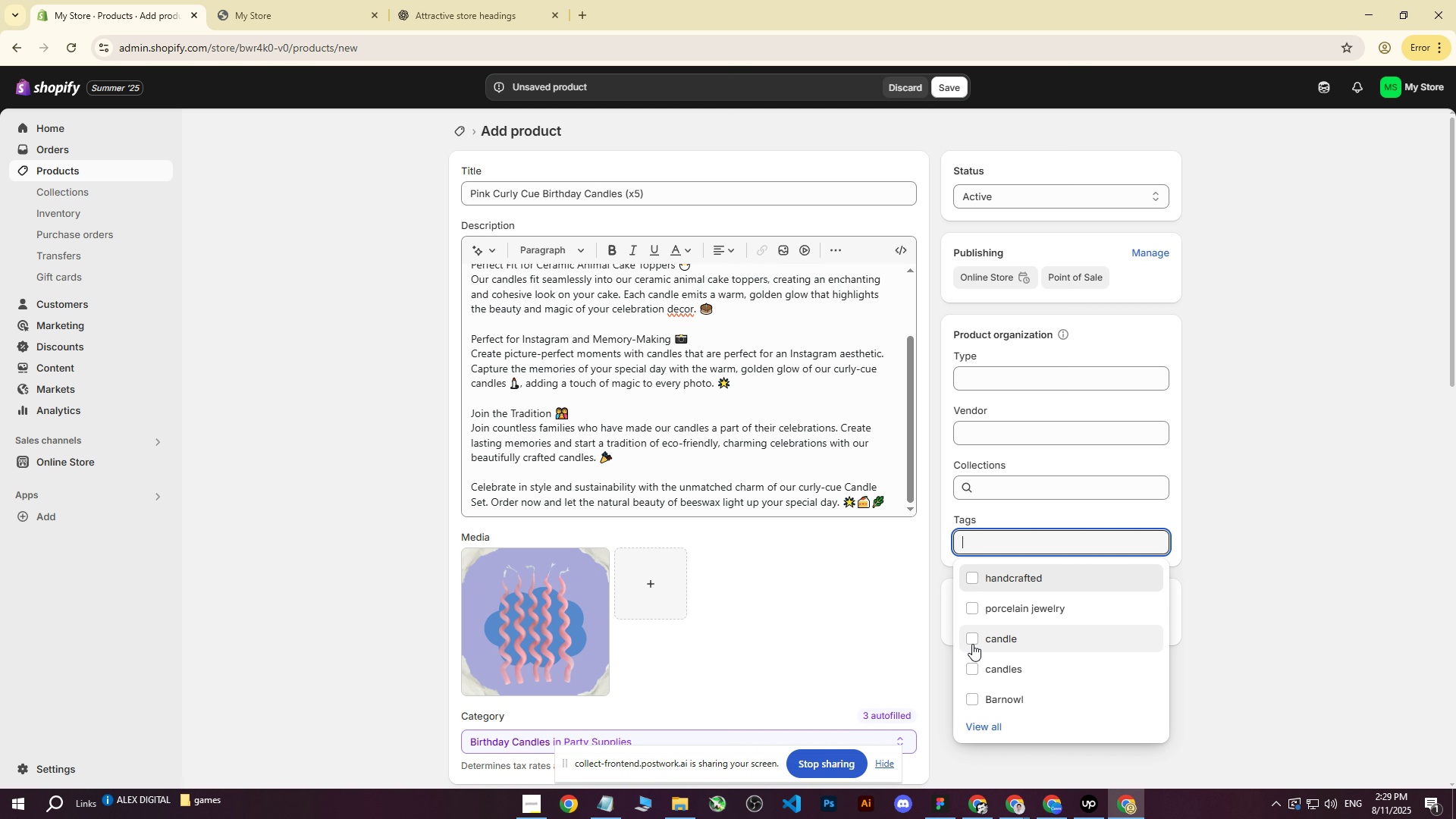 
double_click([974, 671])
 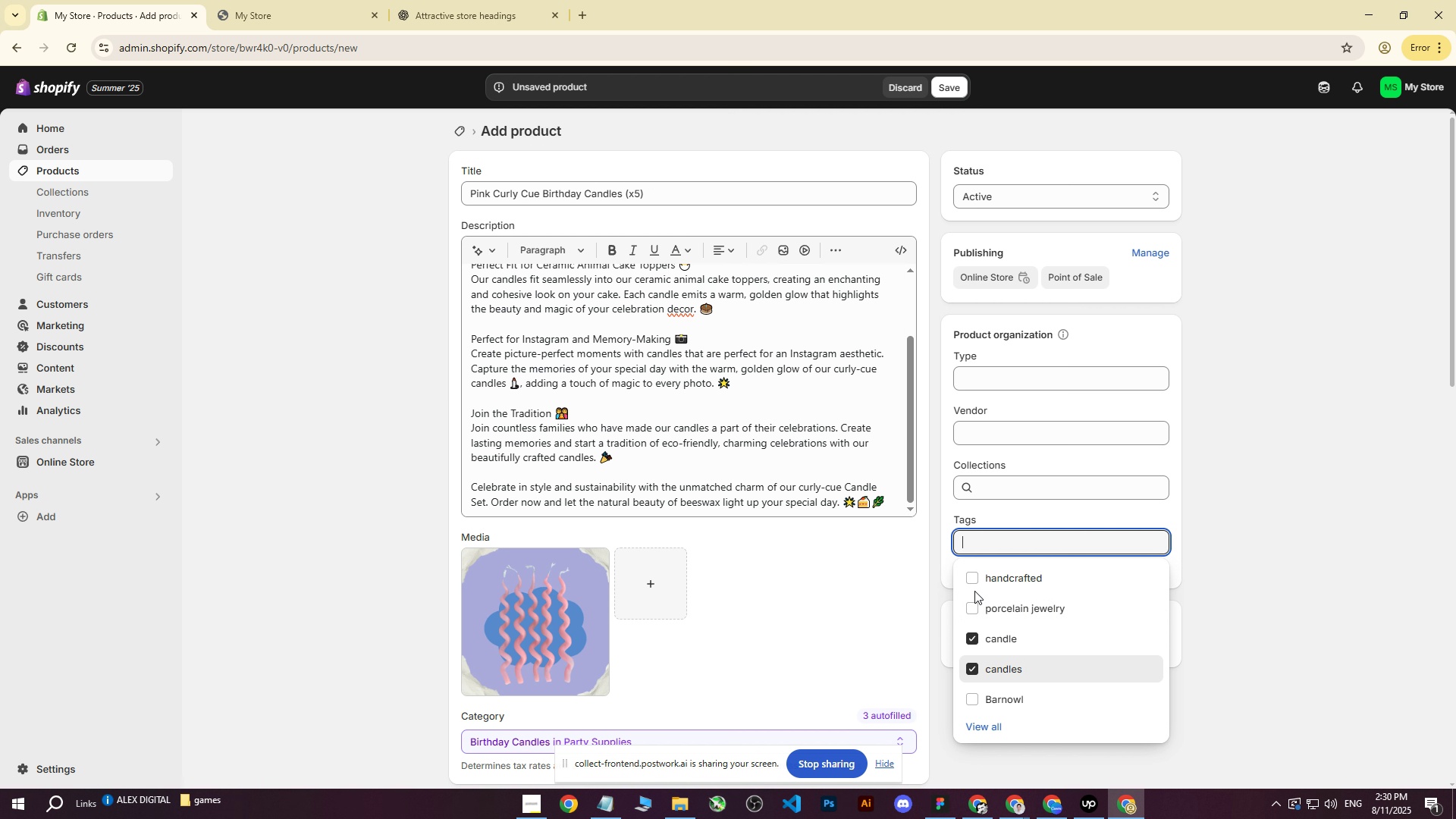 
left_click([974, 584])
 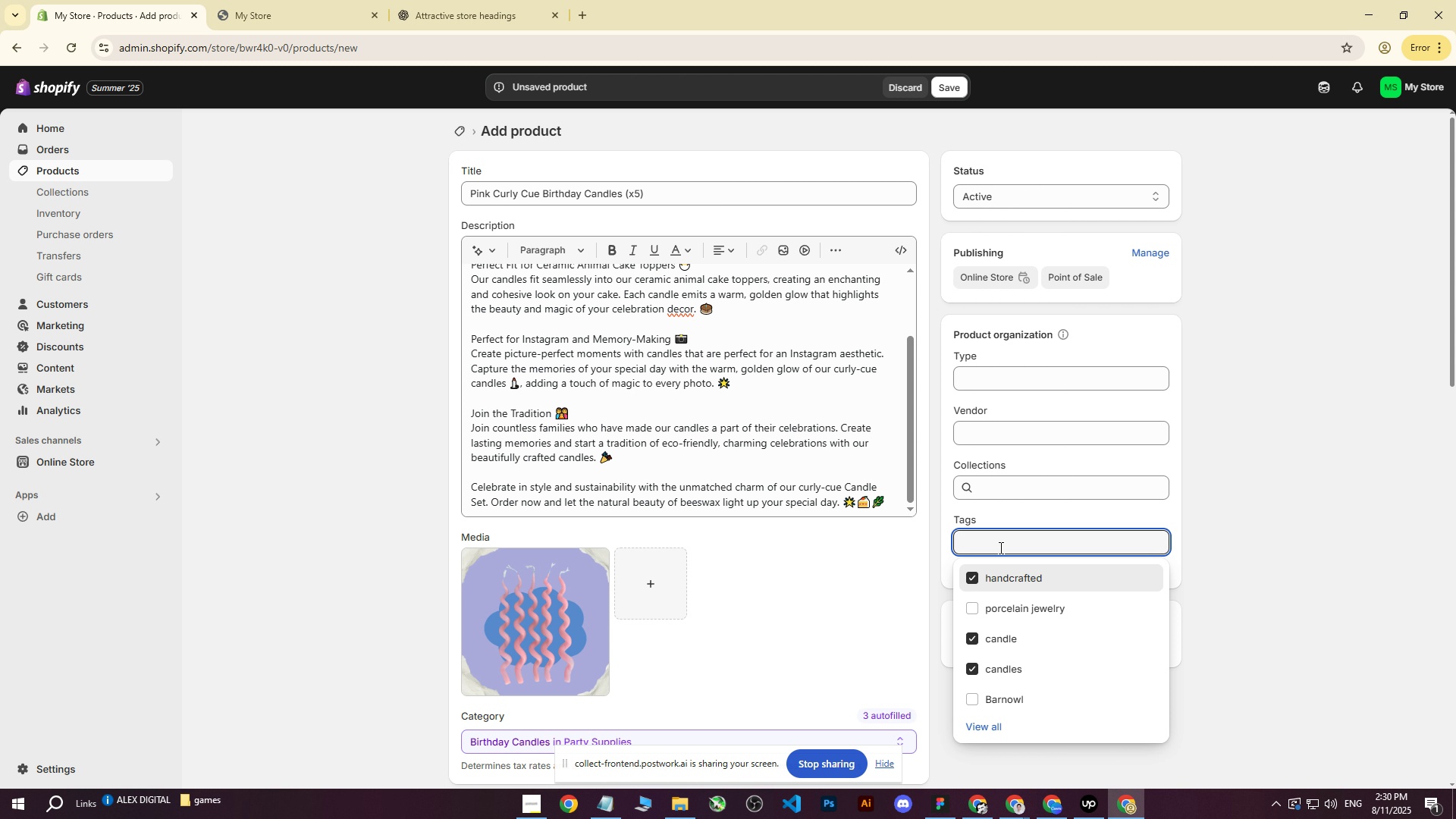 
left_click([1002, 544])
 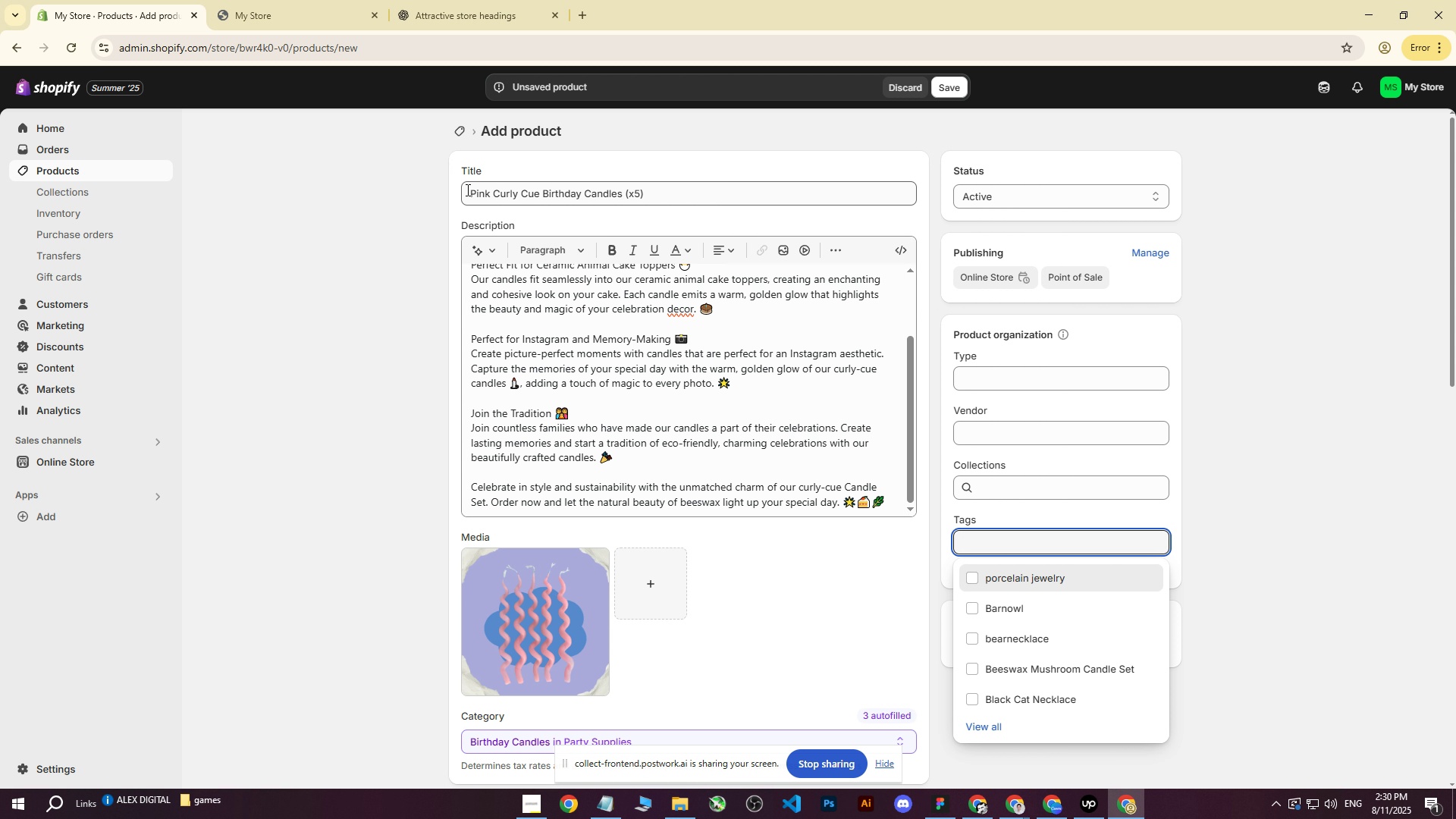 
left_click_drag(start_coordinate=[466, 191], to_coordinate=[623, 203])
 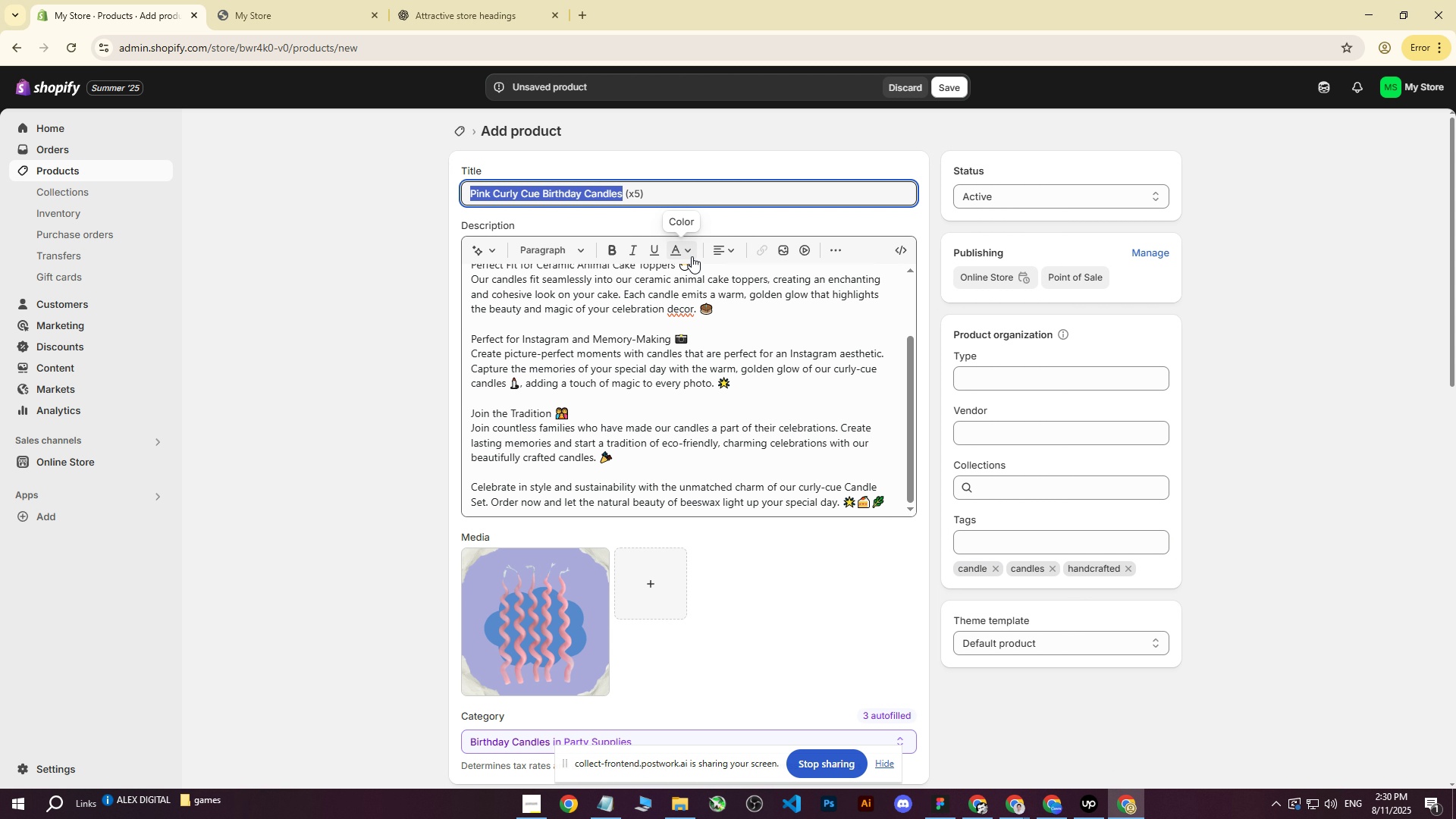 
key(Control+C)
 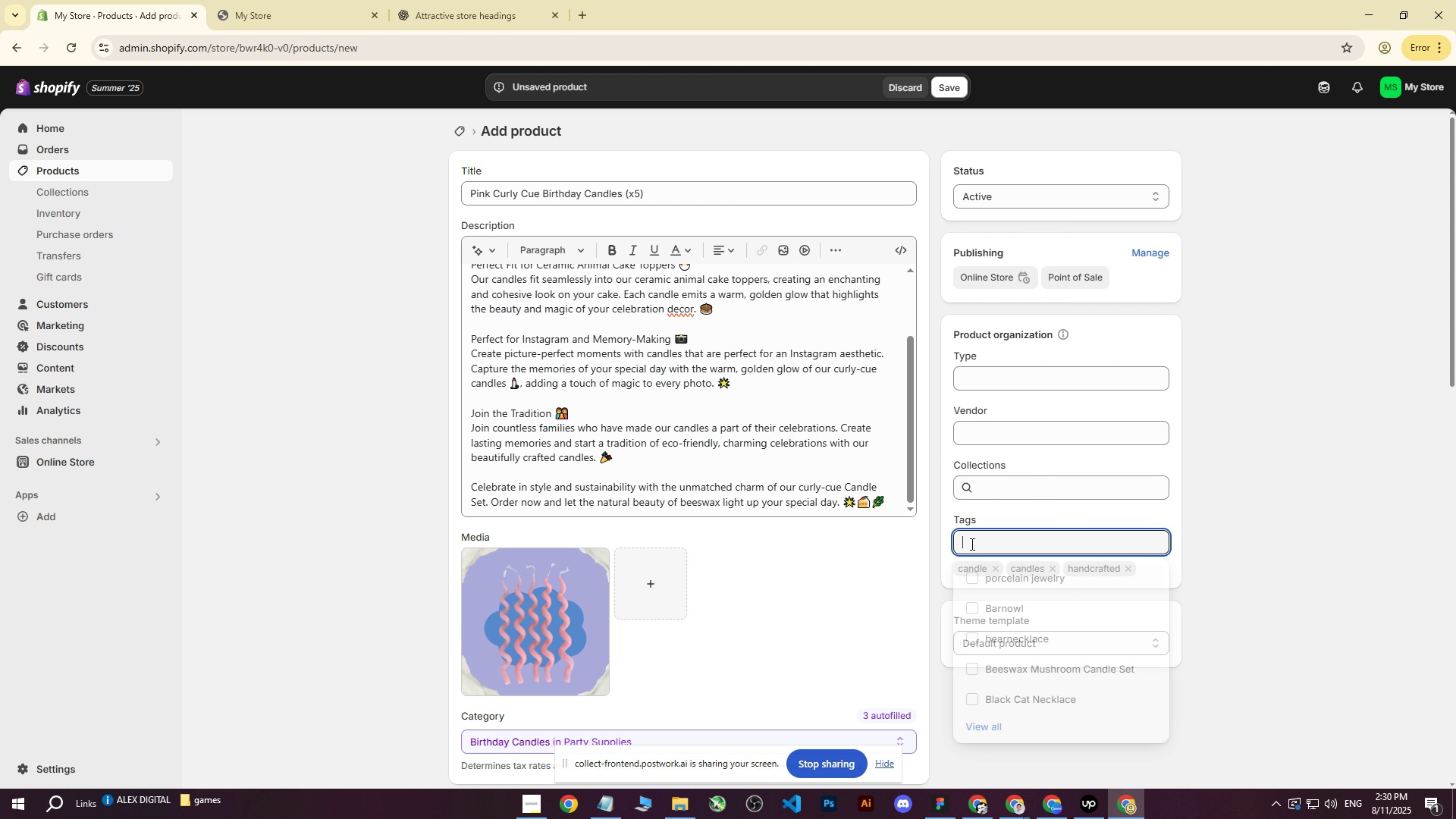 
left_click([971, 544])
 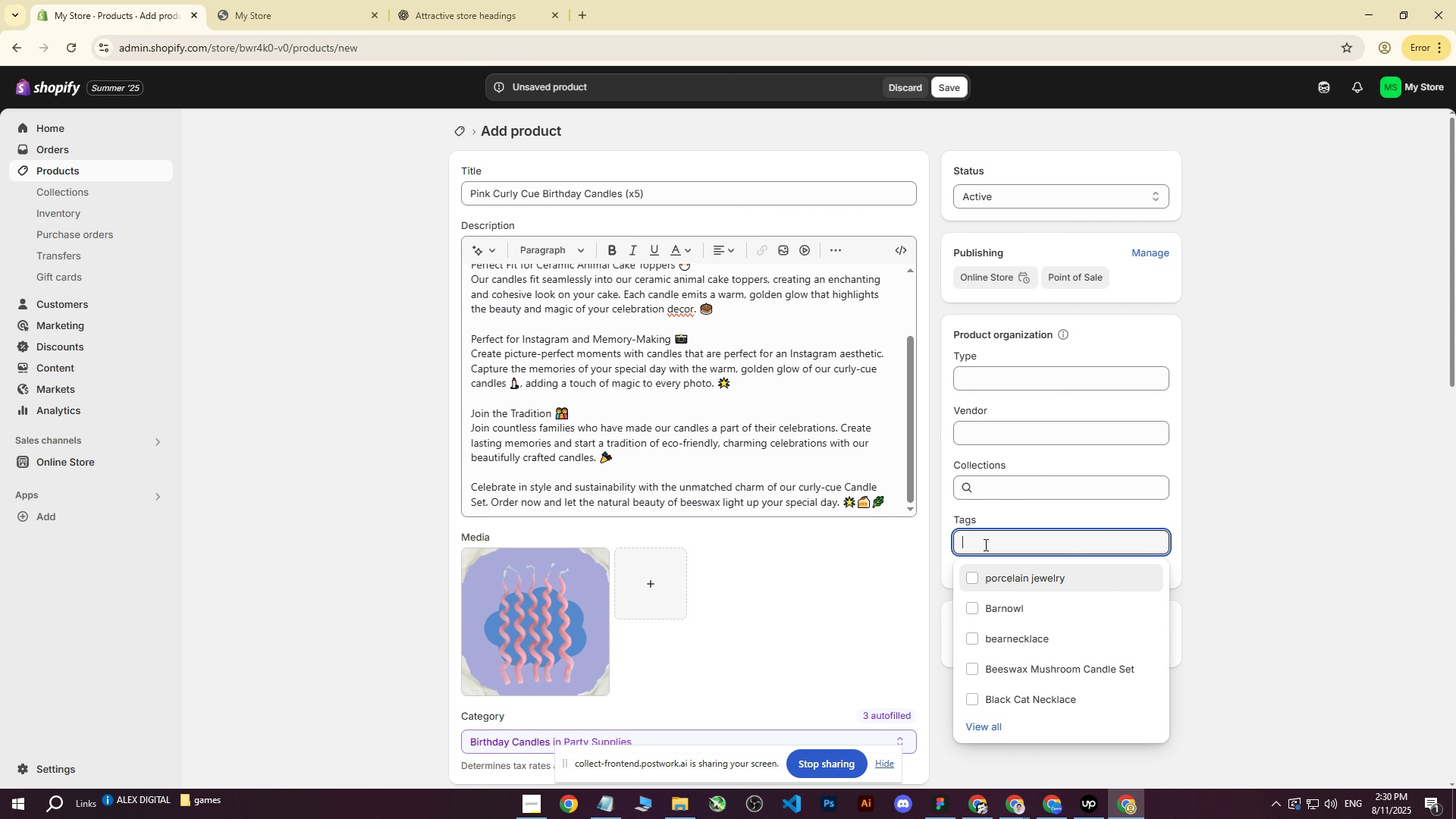 
key(Control+V)
 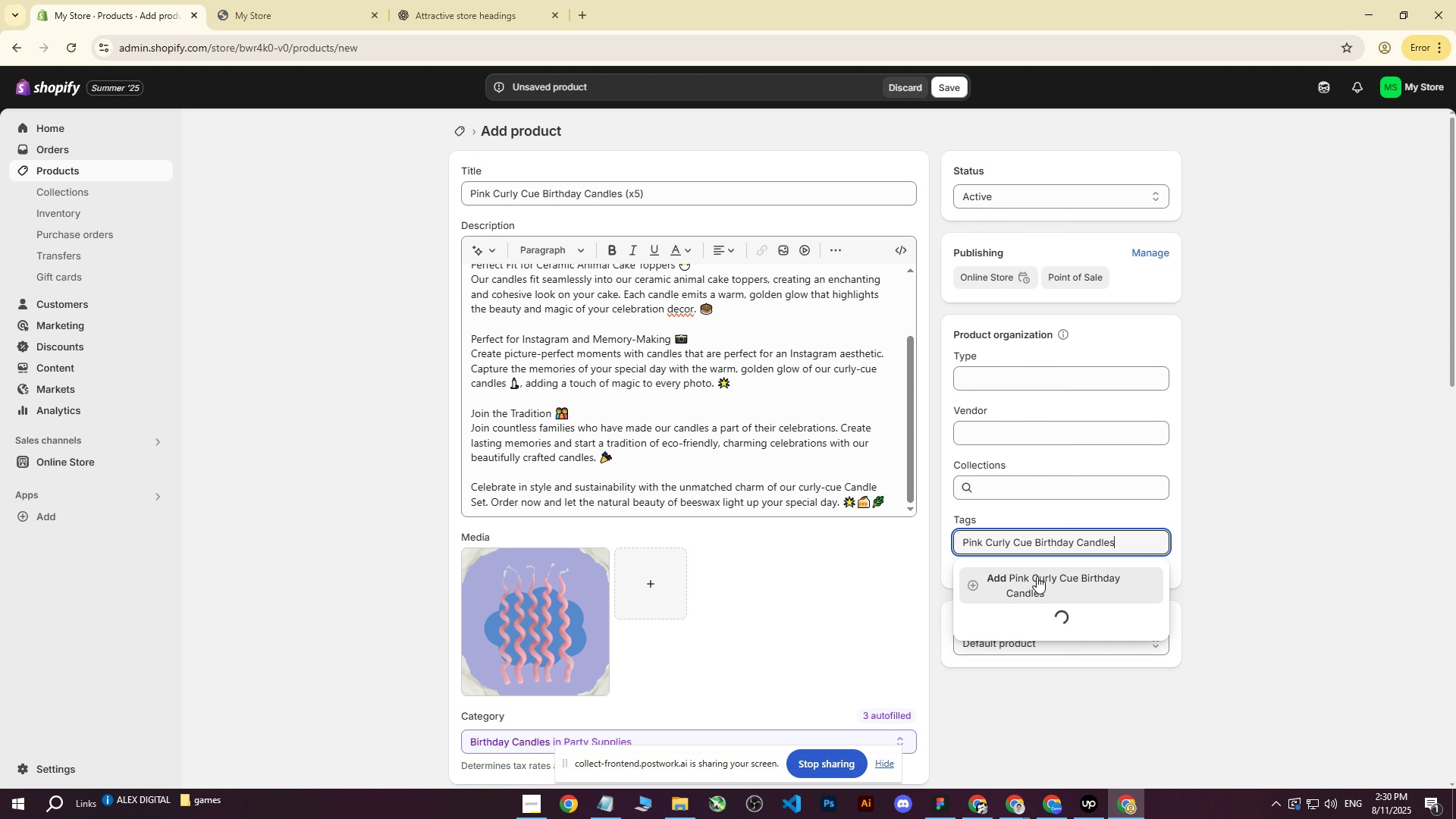 
left_click([1032, 584])
 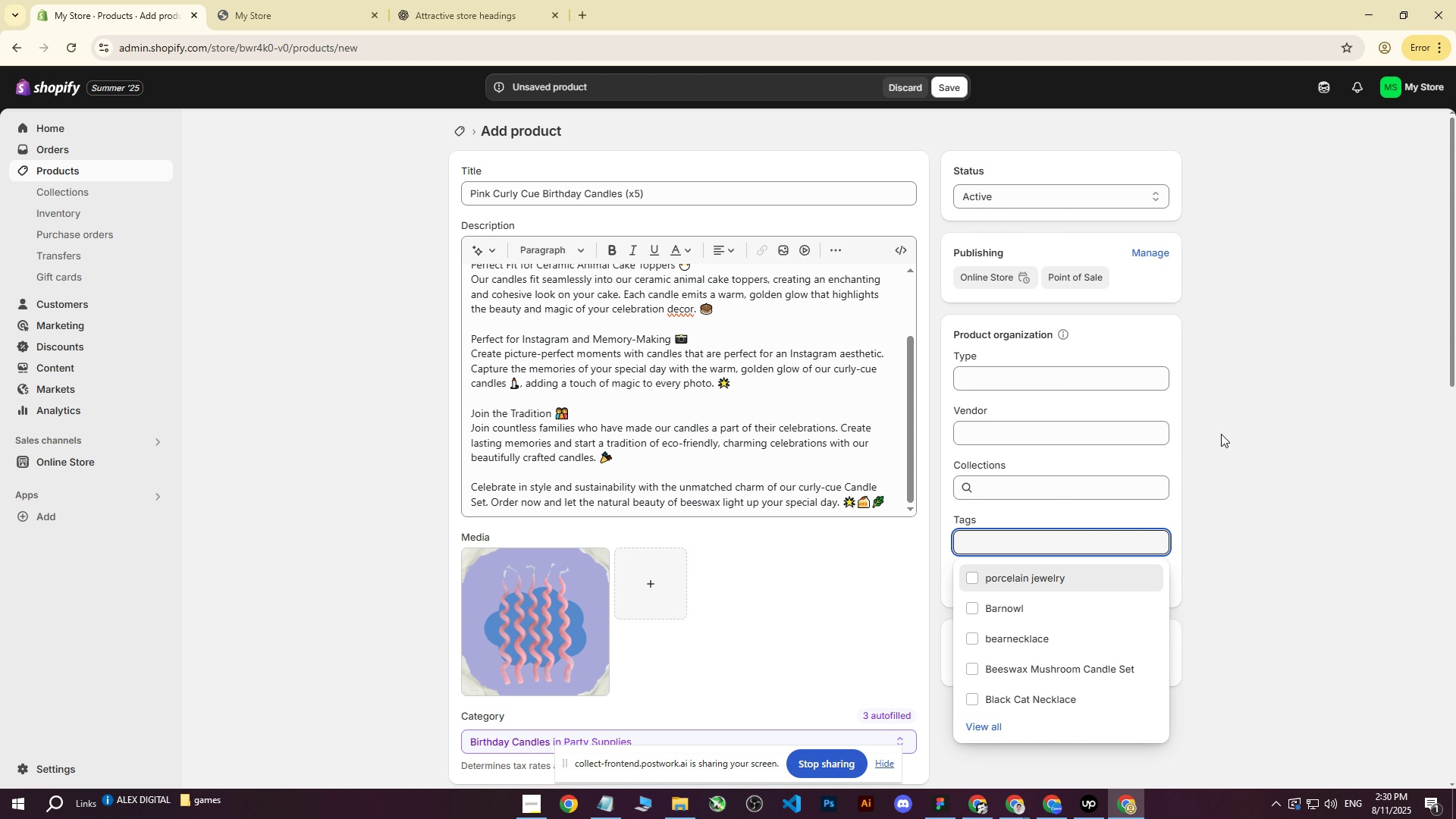 
left_click([1221, 434])
 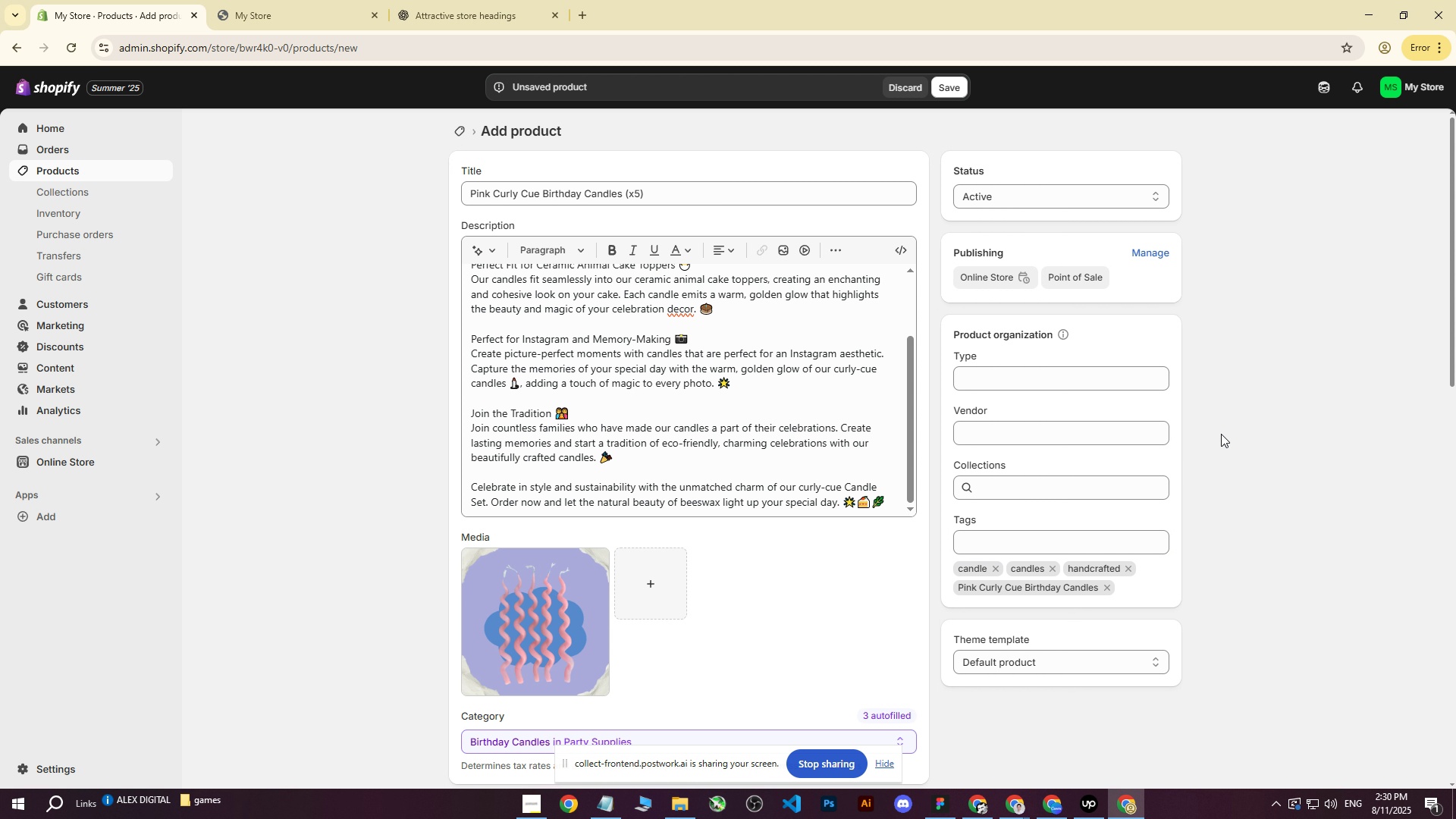 
left_click([1087, 808])
 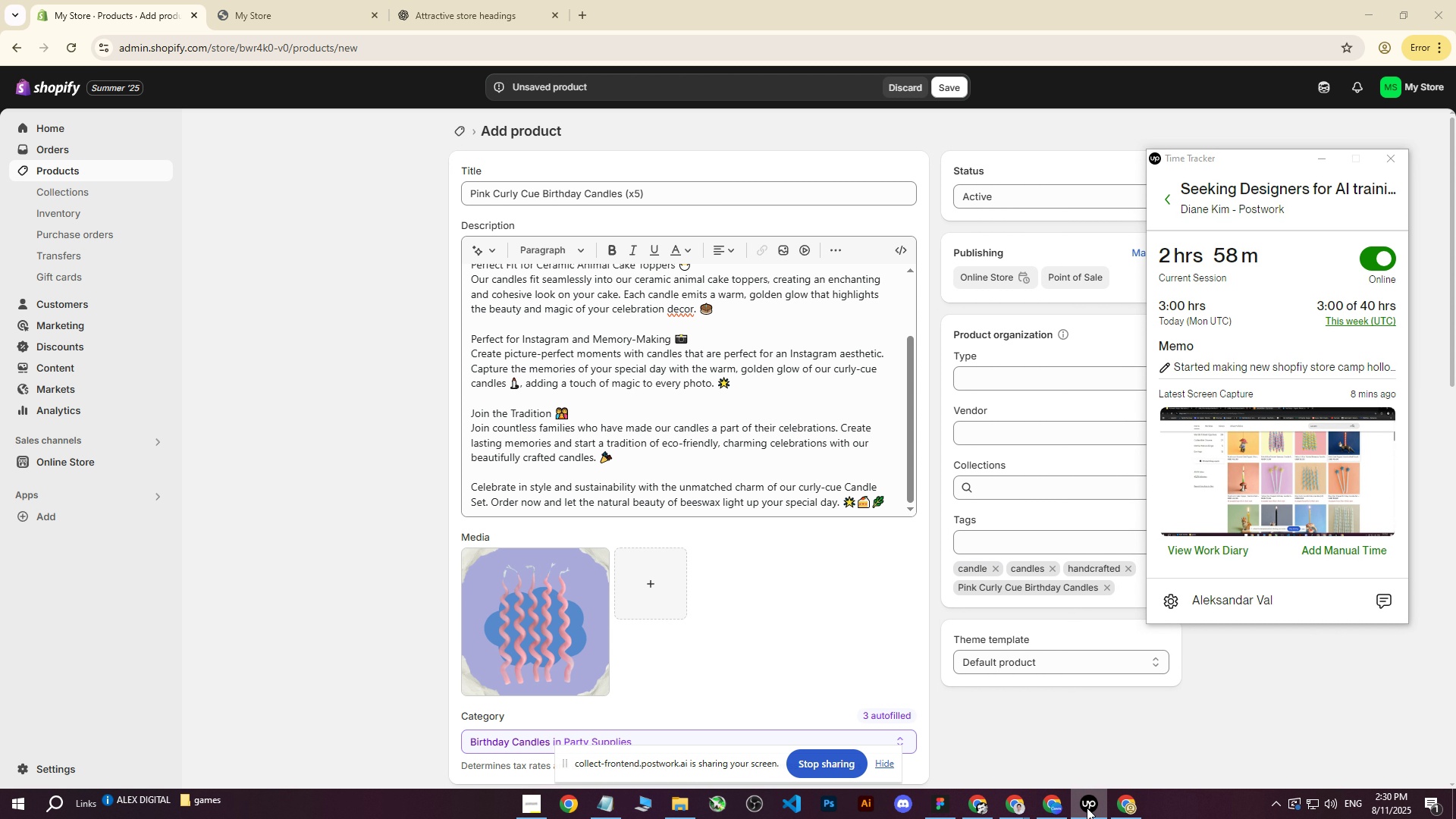 
left_click([1087, 808])
 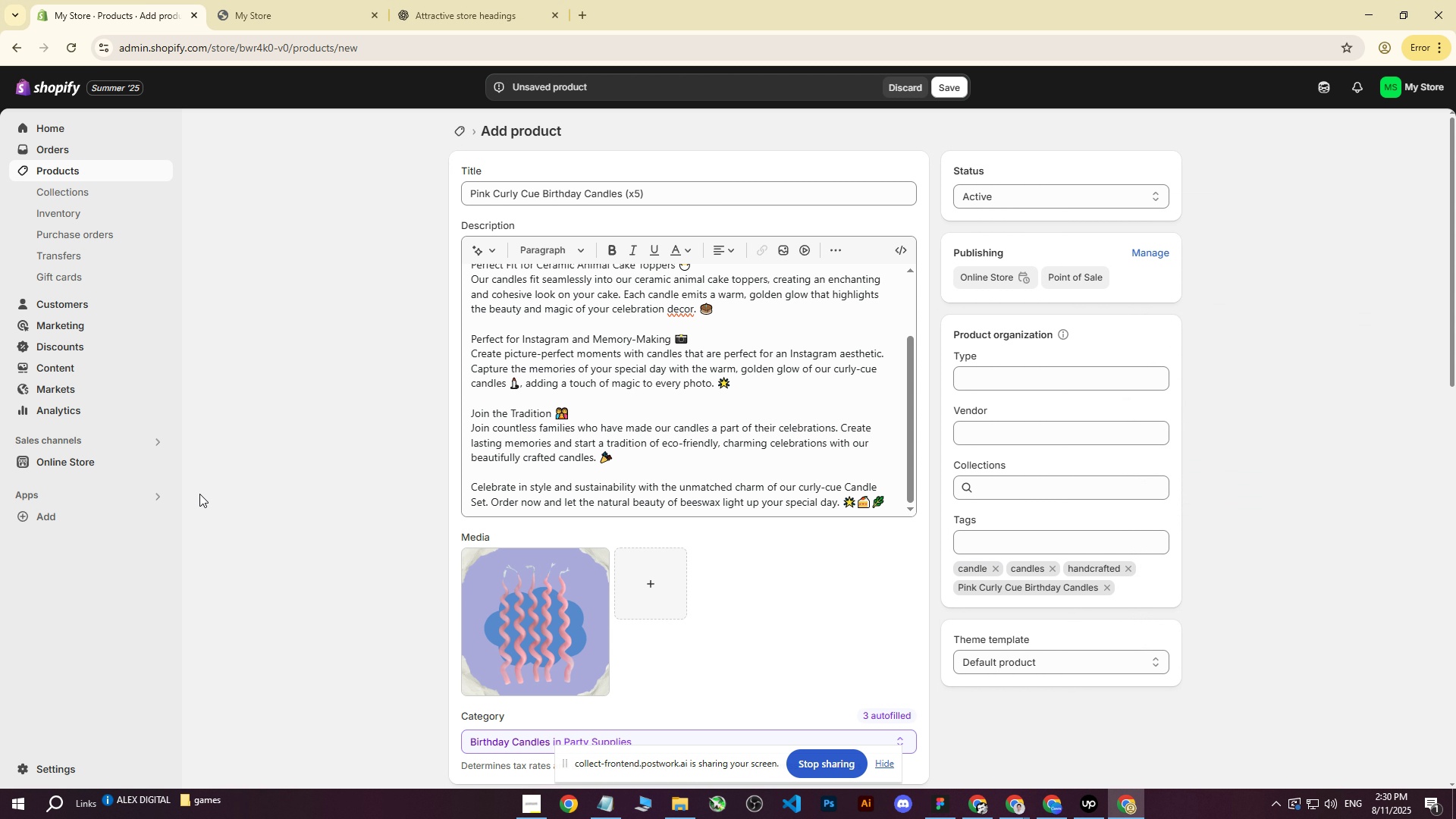 
wait(6.83)
 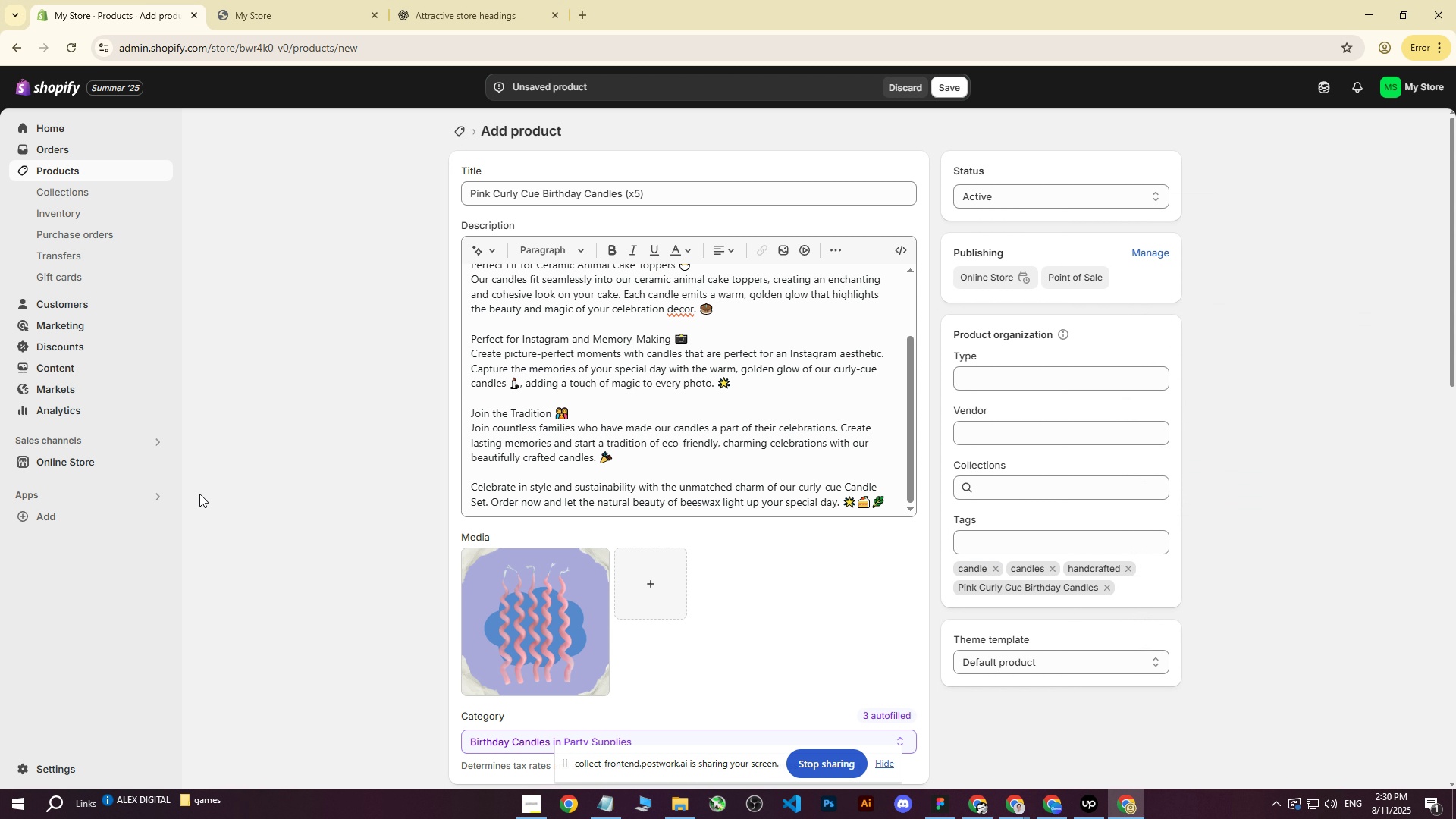 
scroll: coordinate [388, 408], scroll_direction: down, amount: 11.0
 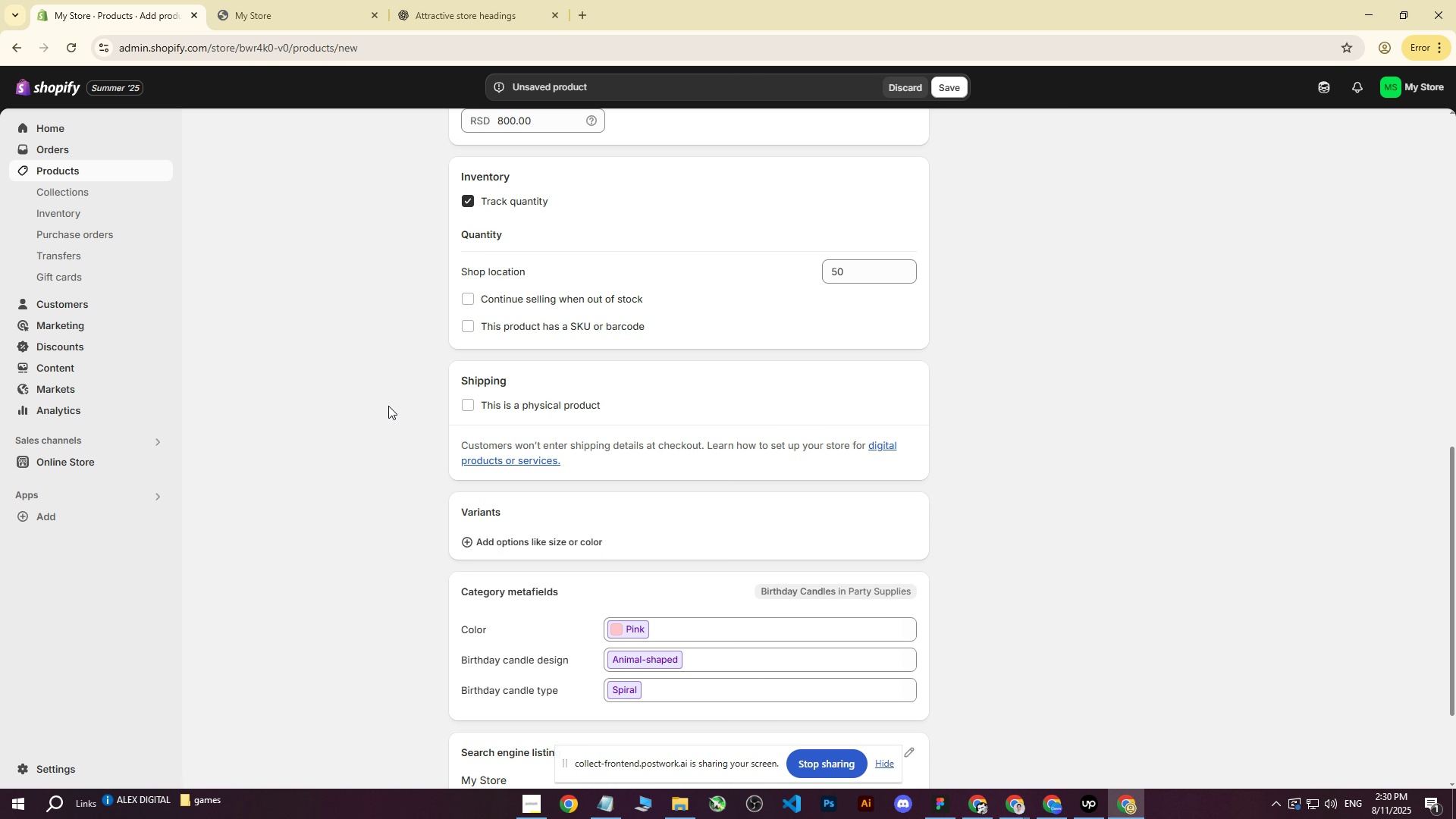 
scroll: coordinate [397, 400], scroll_direction: up, amount: 19.0
 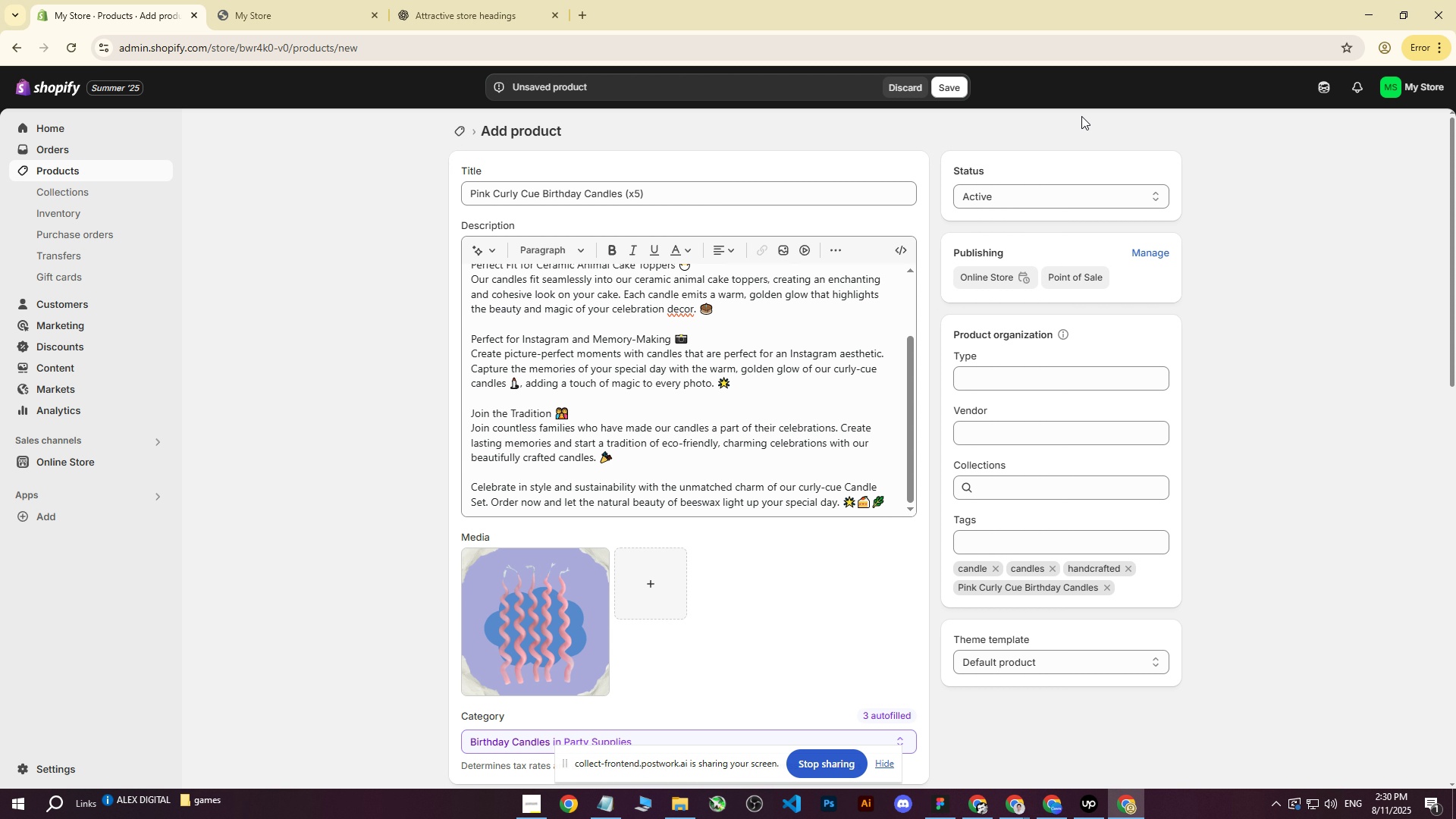 
left_click([949, 78])
 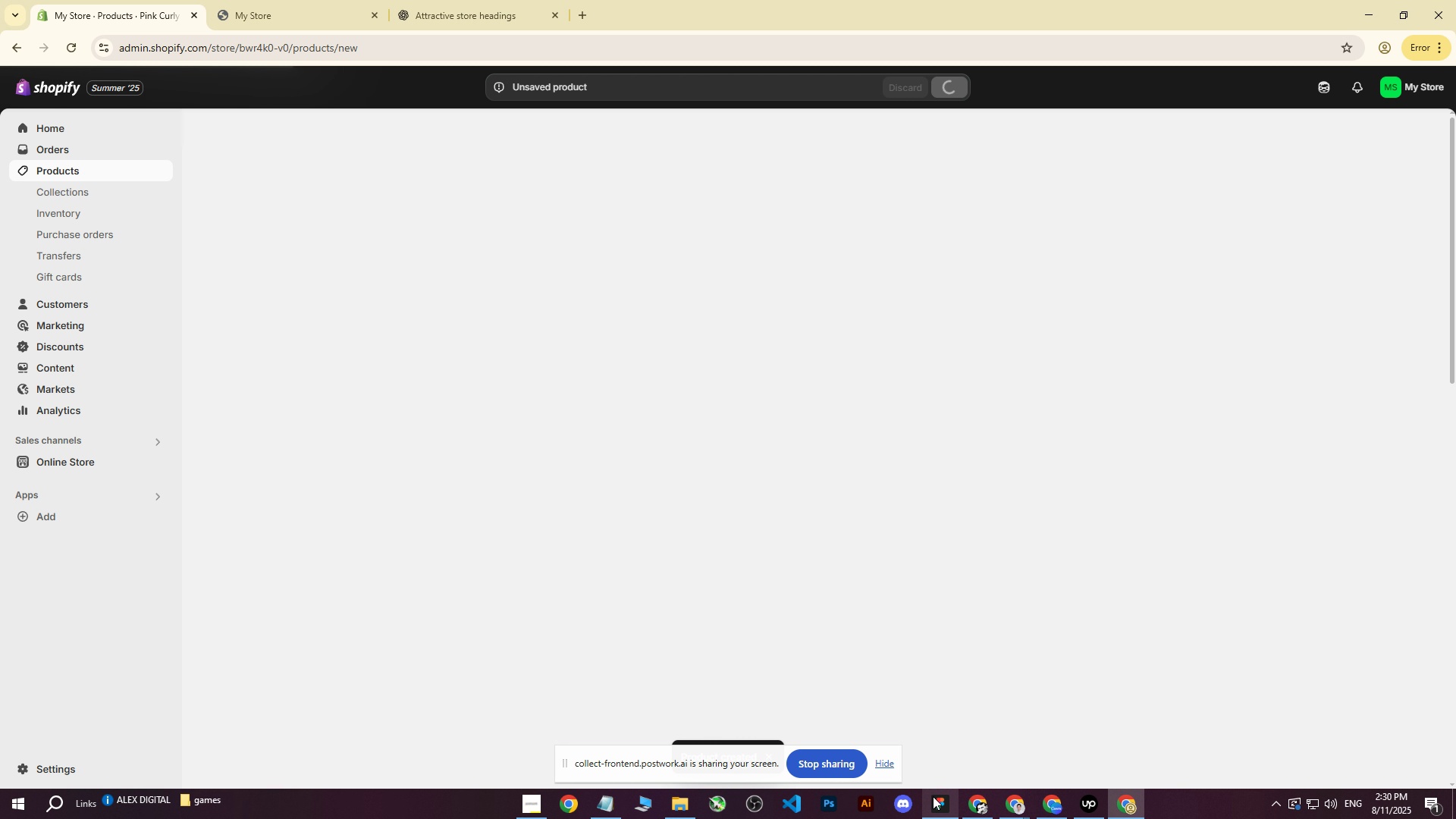 
left_click([677, 806])
 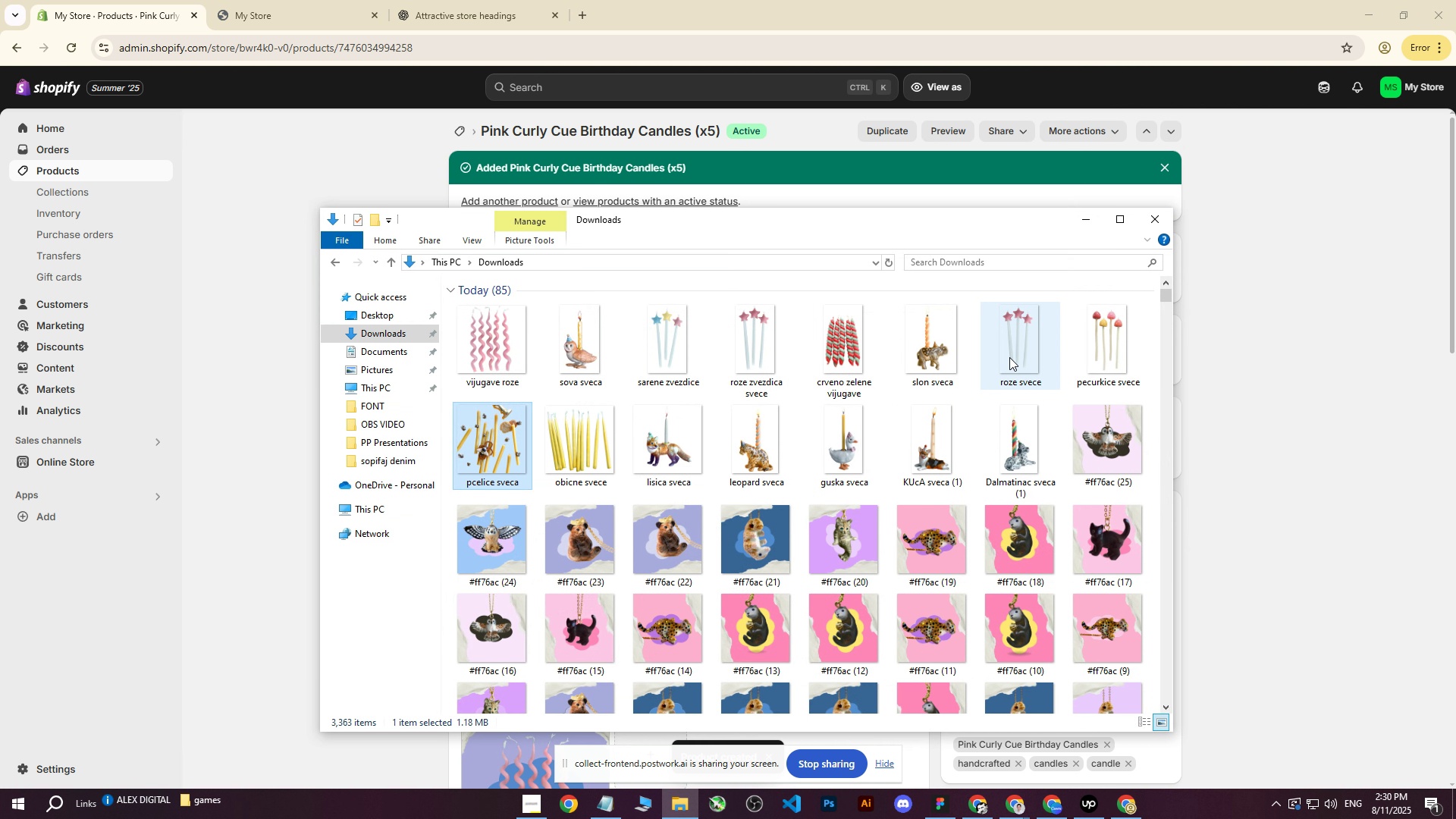 
double_click([1009, 357])
 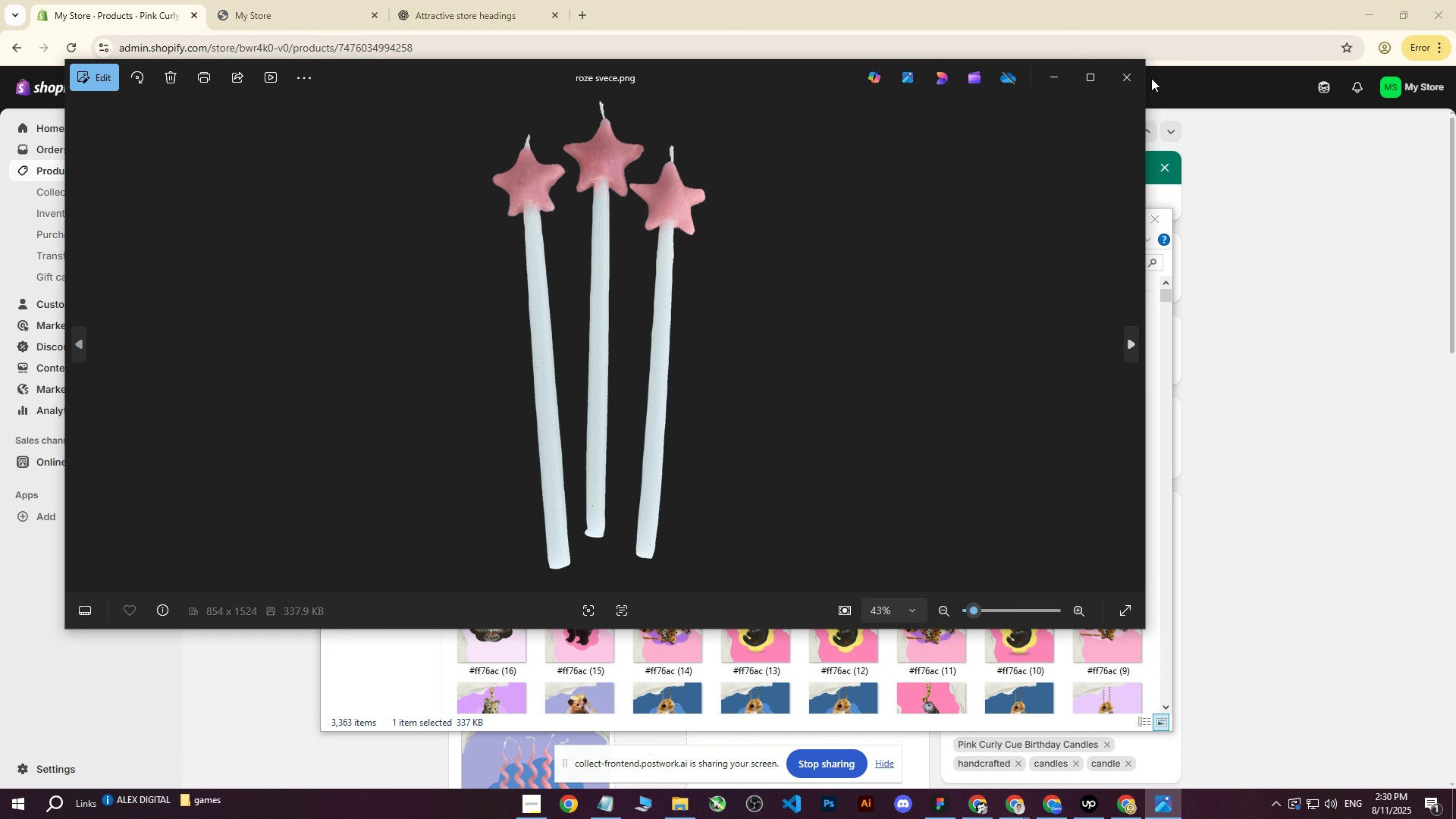 
left_click([1122, 84])
 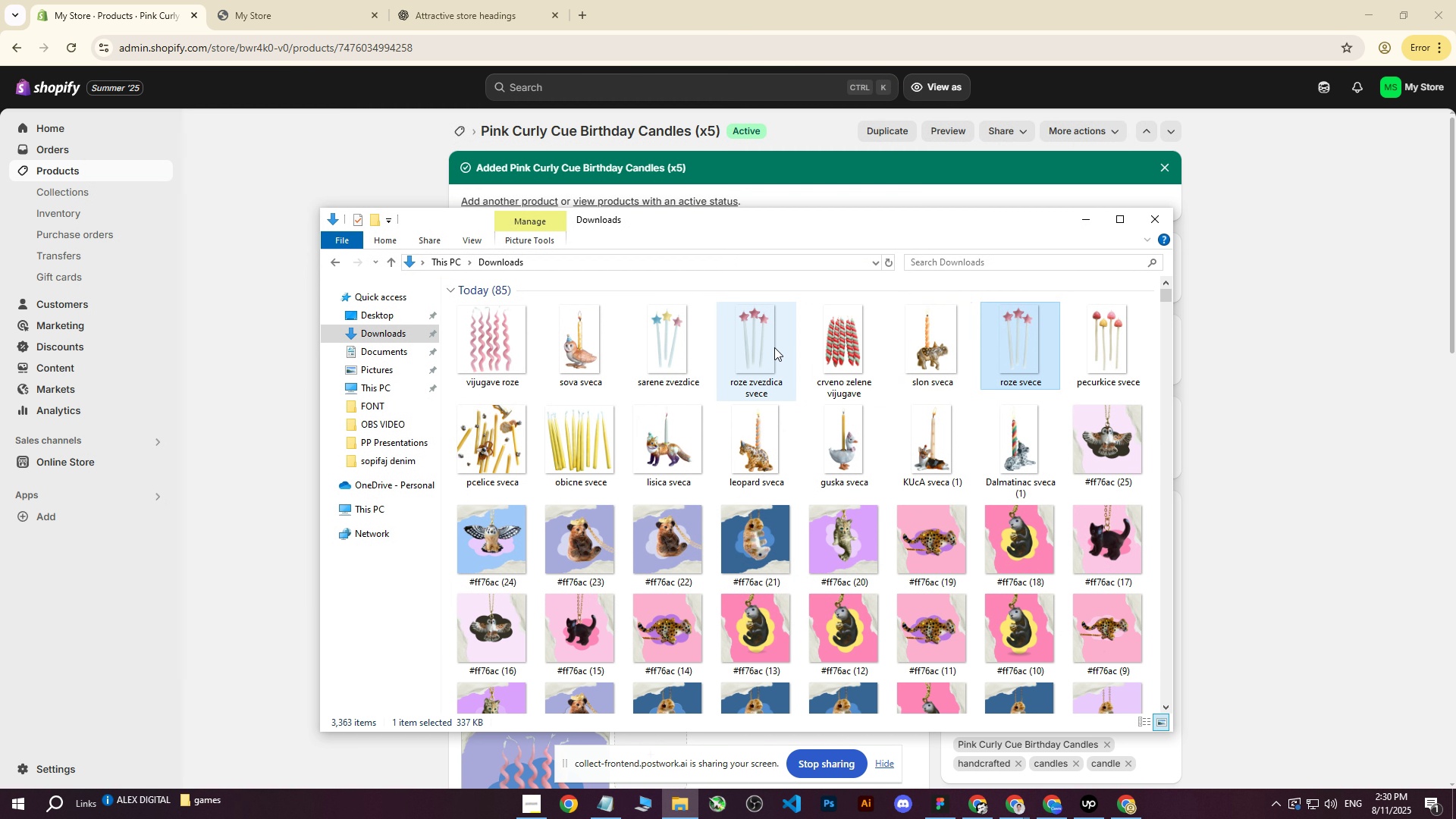 
double_click([774, 347])
 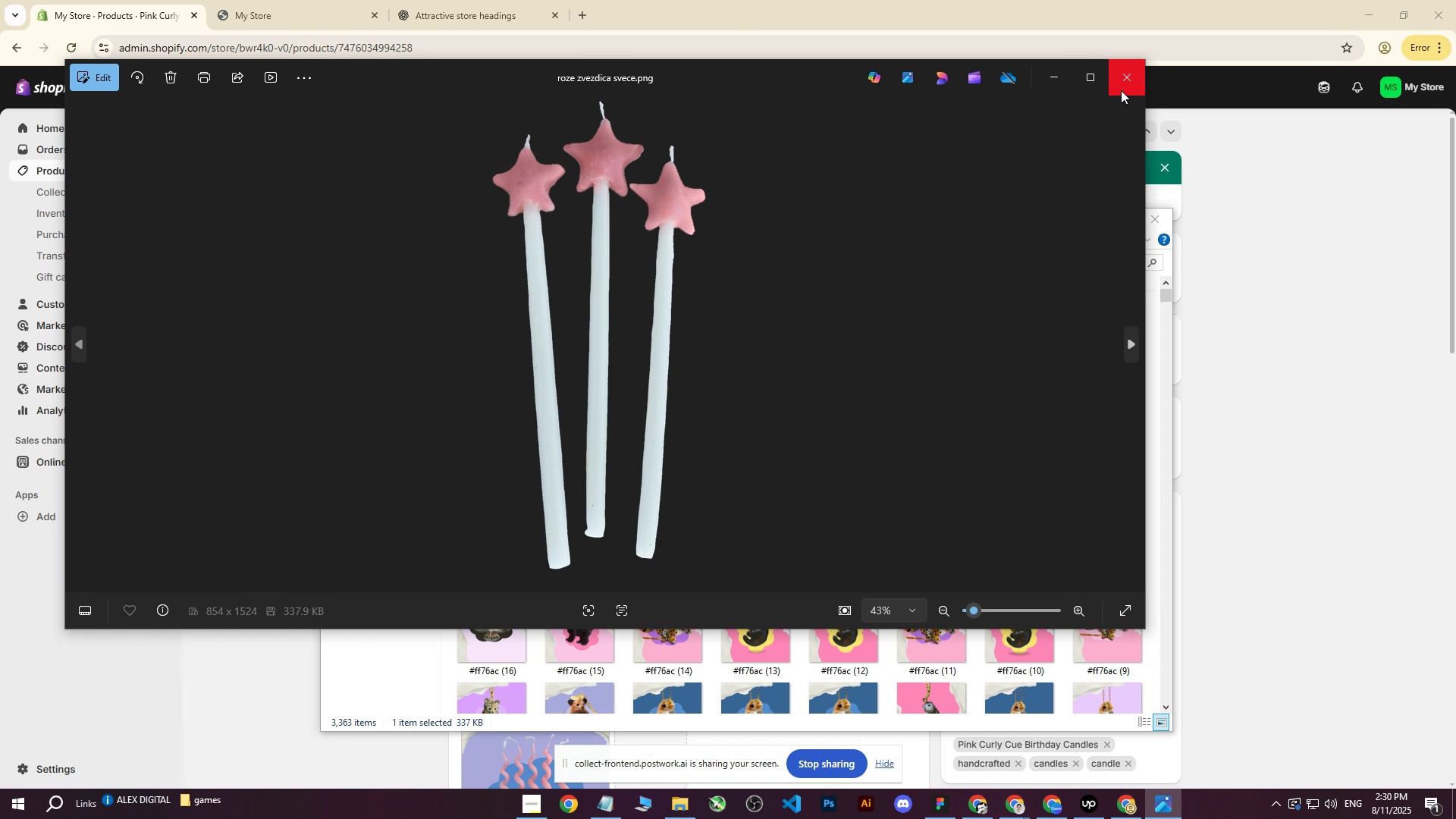 
left_click([1128, 80])
 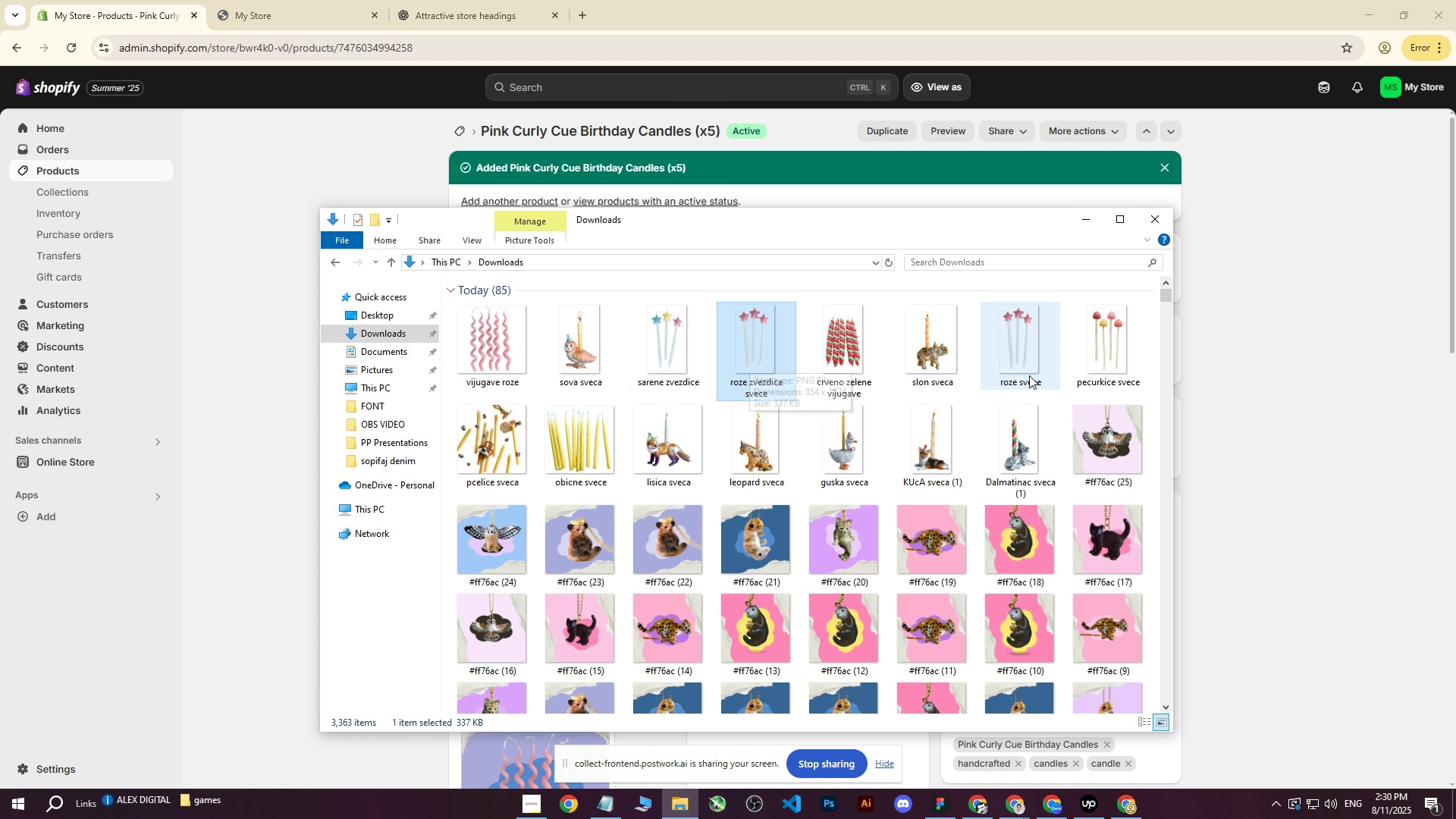 
wait(5.03)
 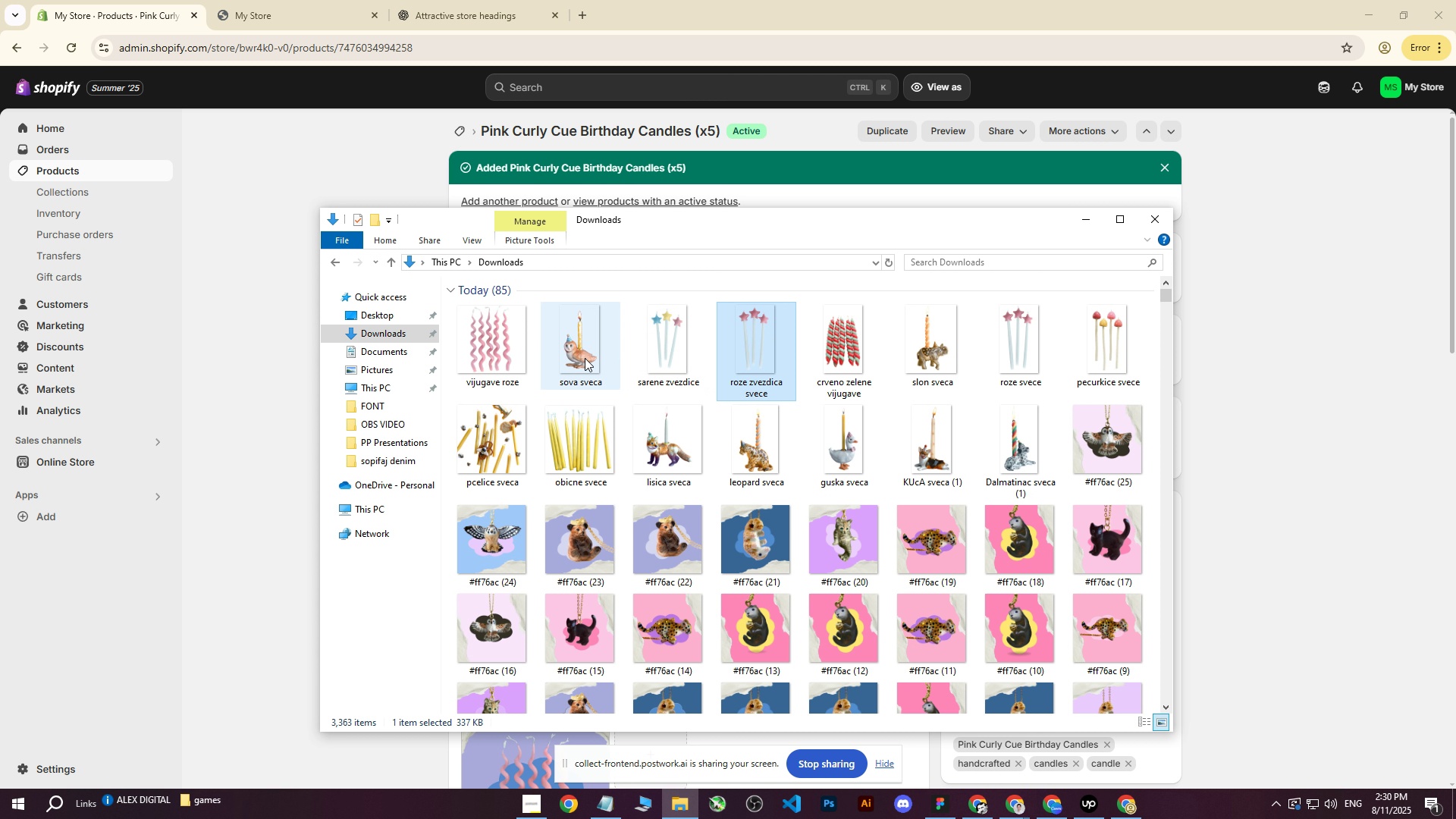 
scroll: coordinate [1015, 386], scroll_direction: down, amount: 3.0
 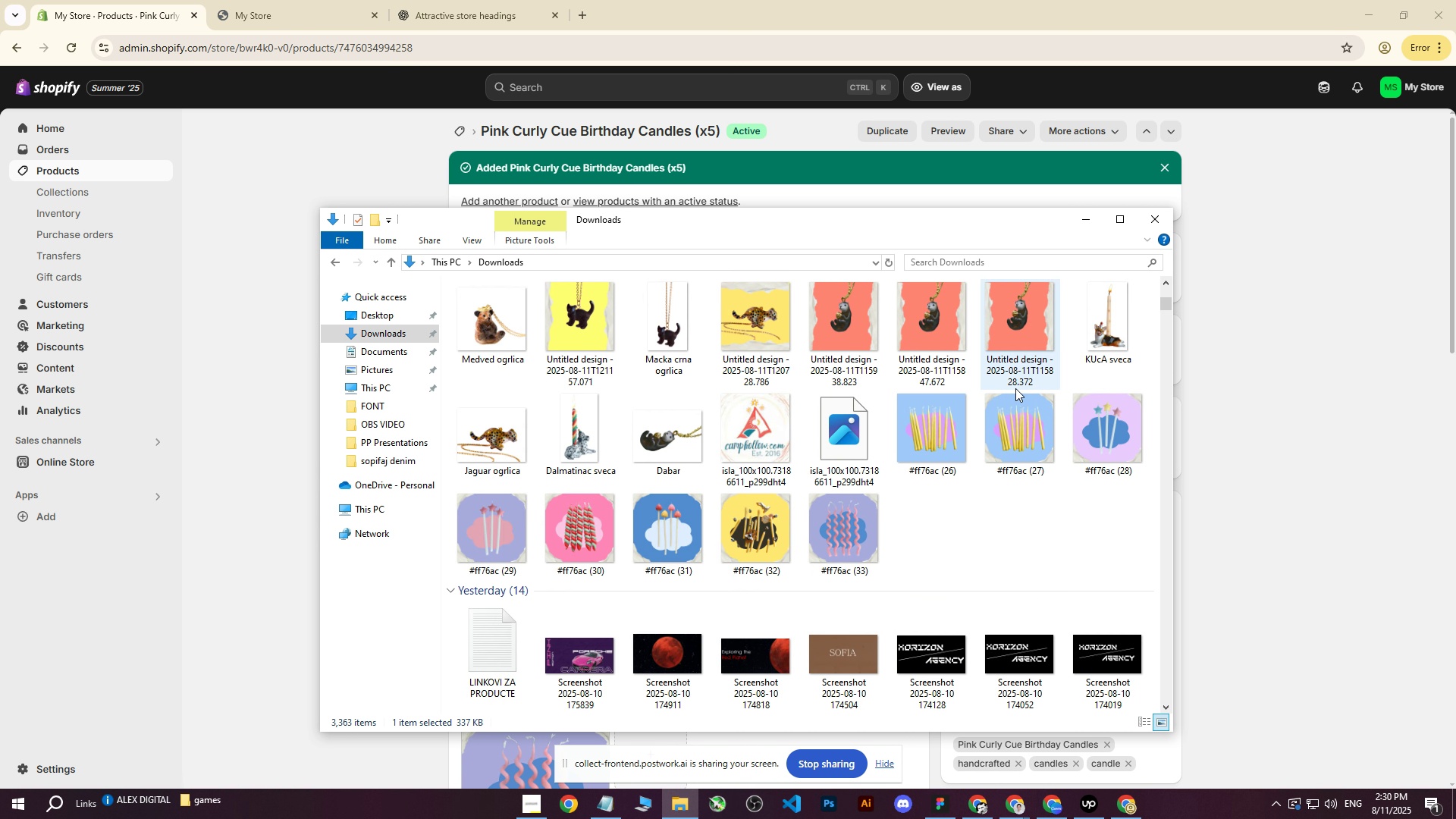 
scroll: coordinate [984, 422], scroll_direction: up, amount: 5.0
 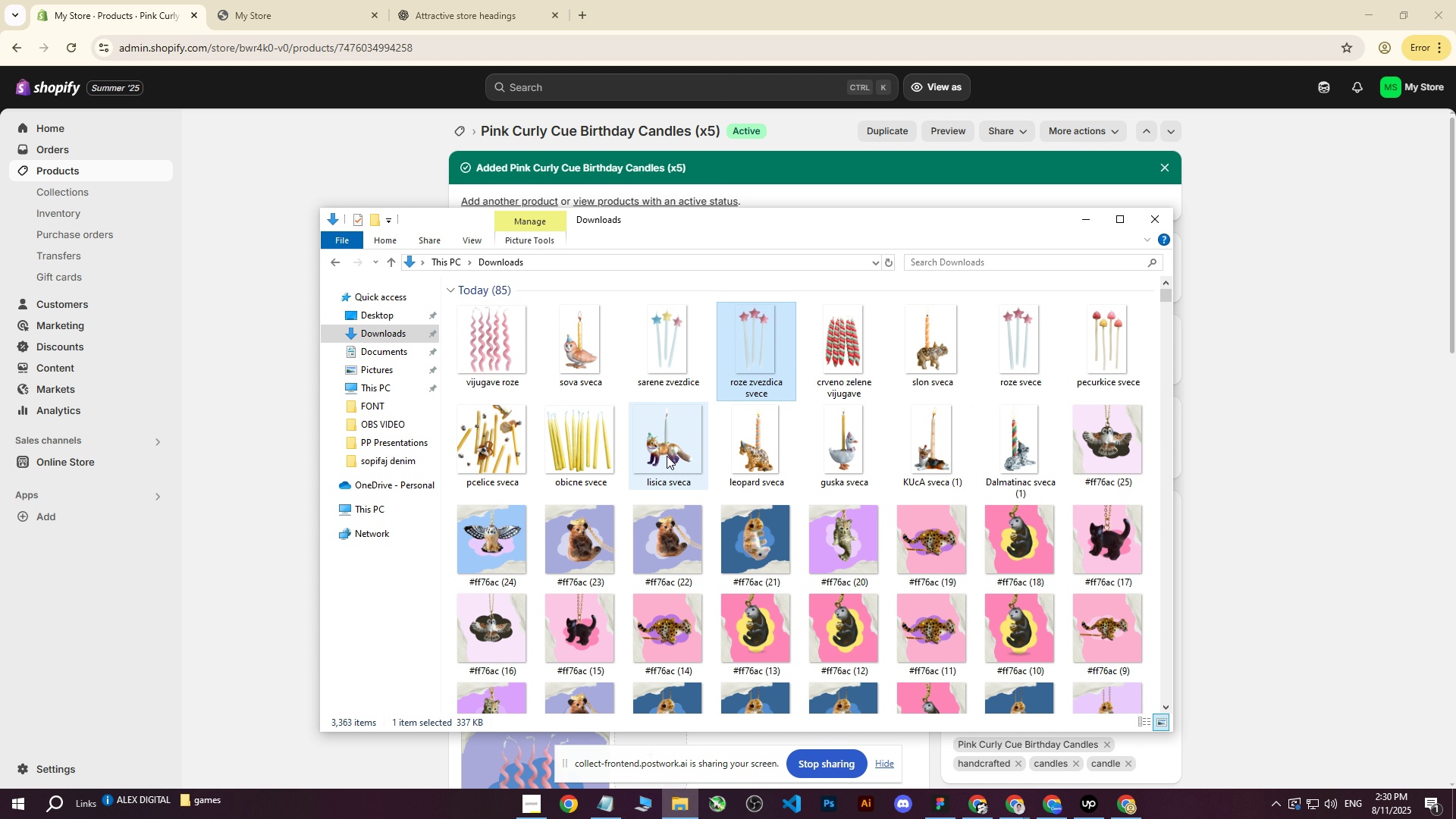 
wait(5.58)
 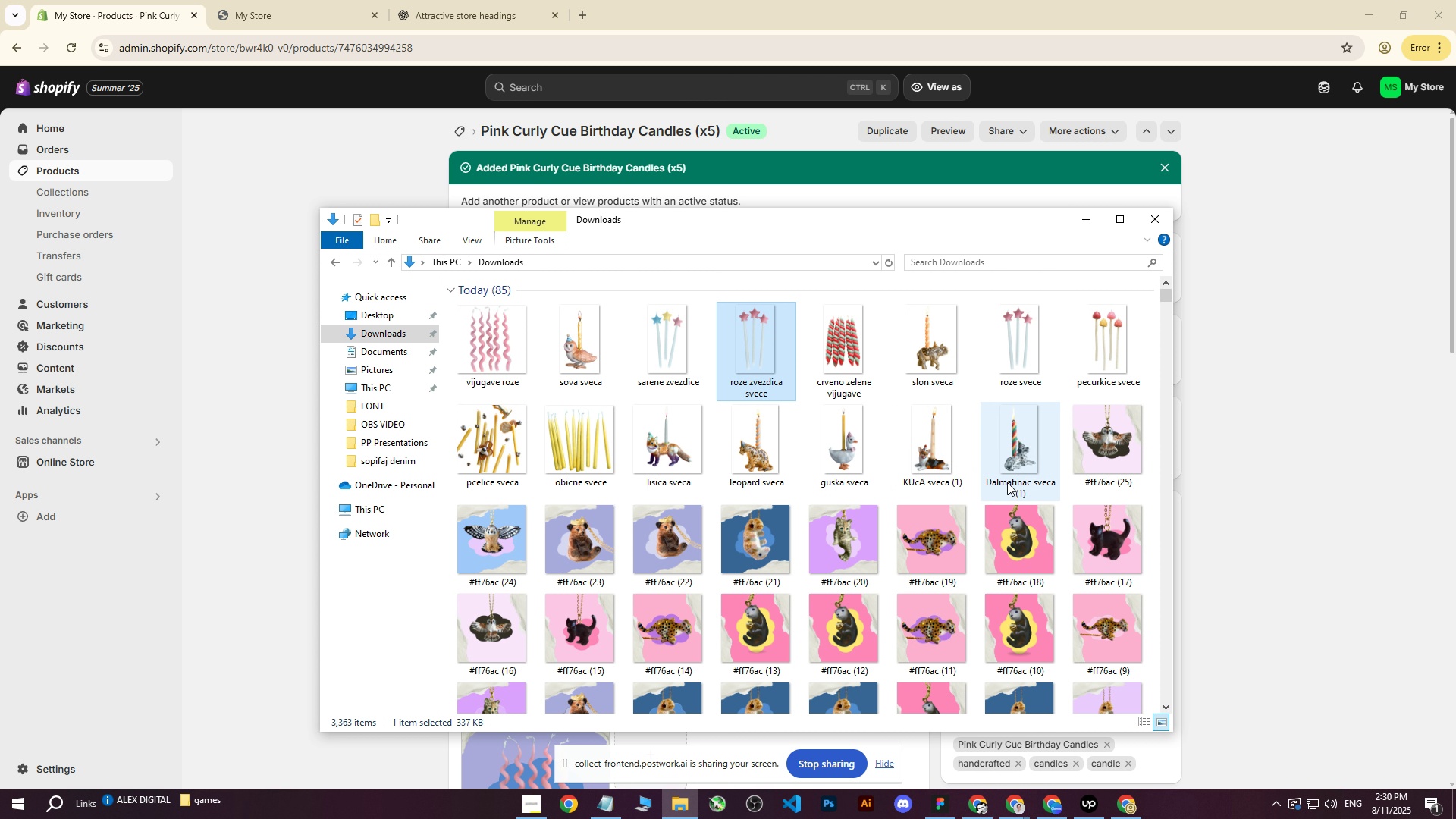 
scroll: coordinate [935, 356], scroll_direction: down, amount: 2.0
 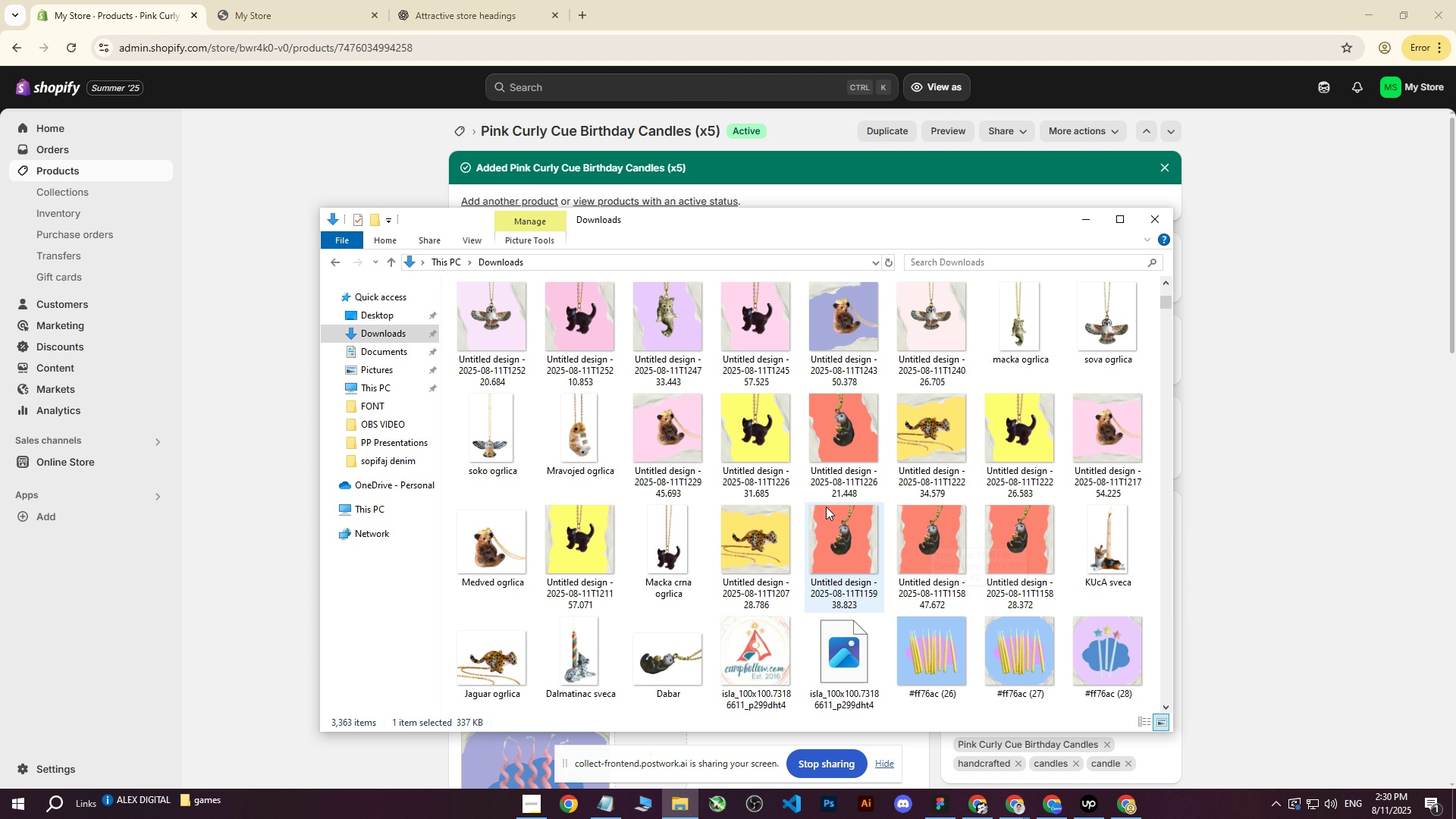 
mouse_move([1075, 538])
 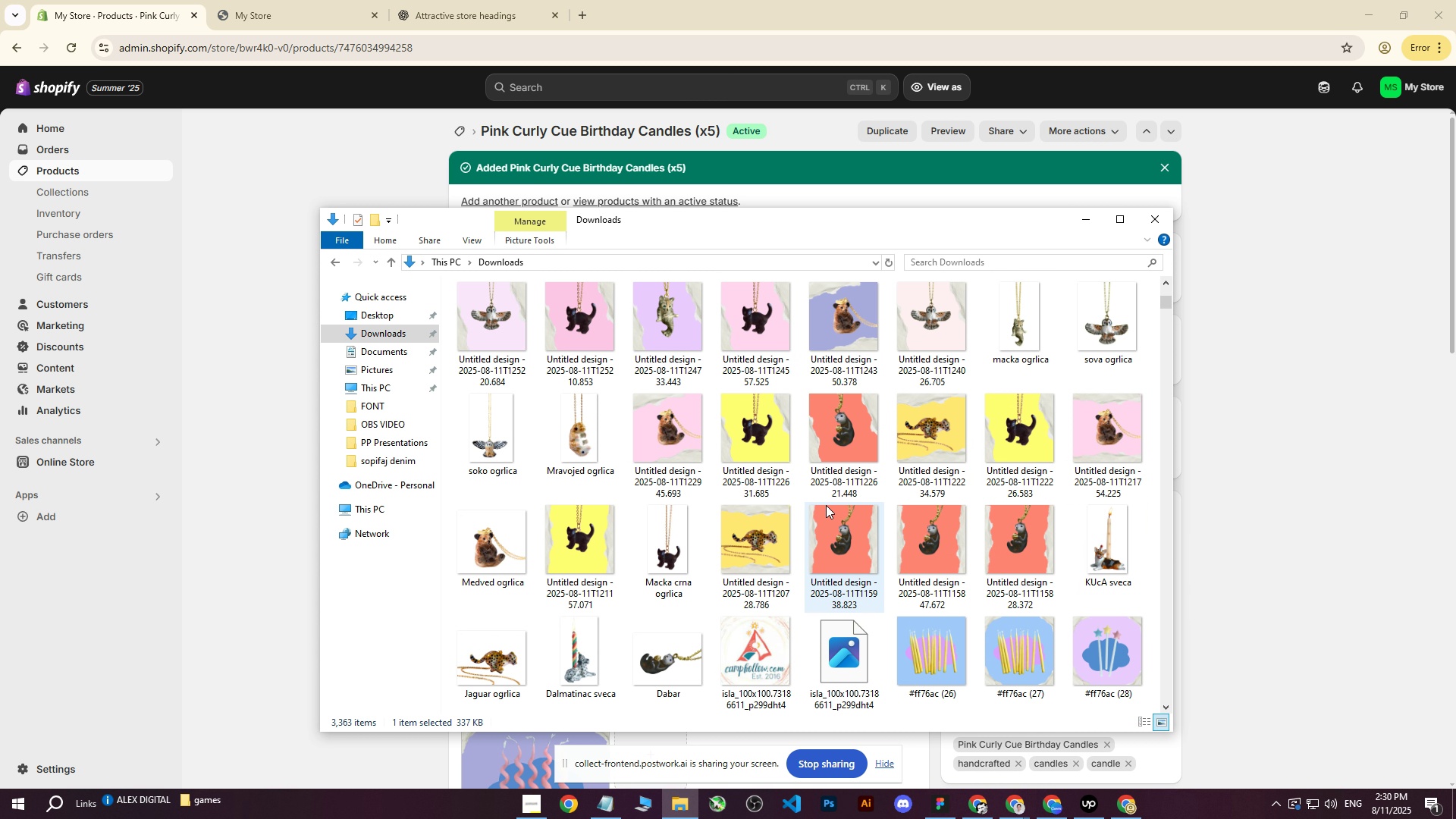 
scroll: coordinate [826, 505], scroll_direction: down, amount: 1.0
 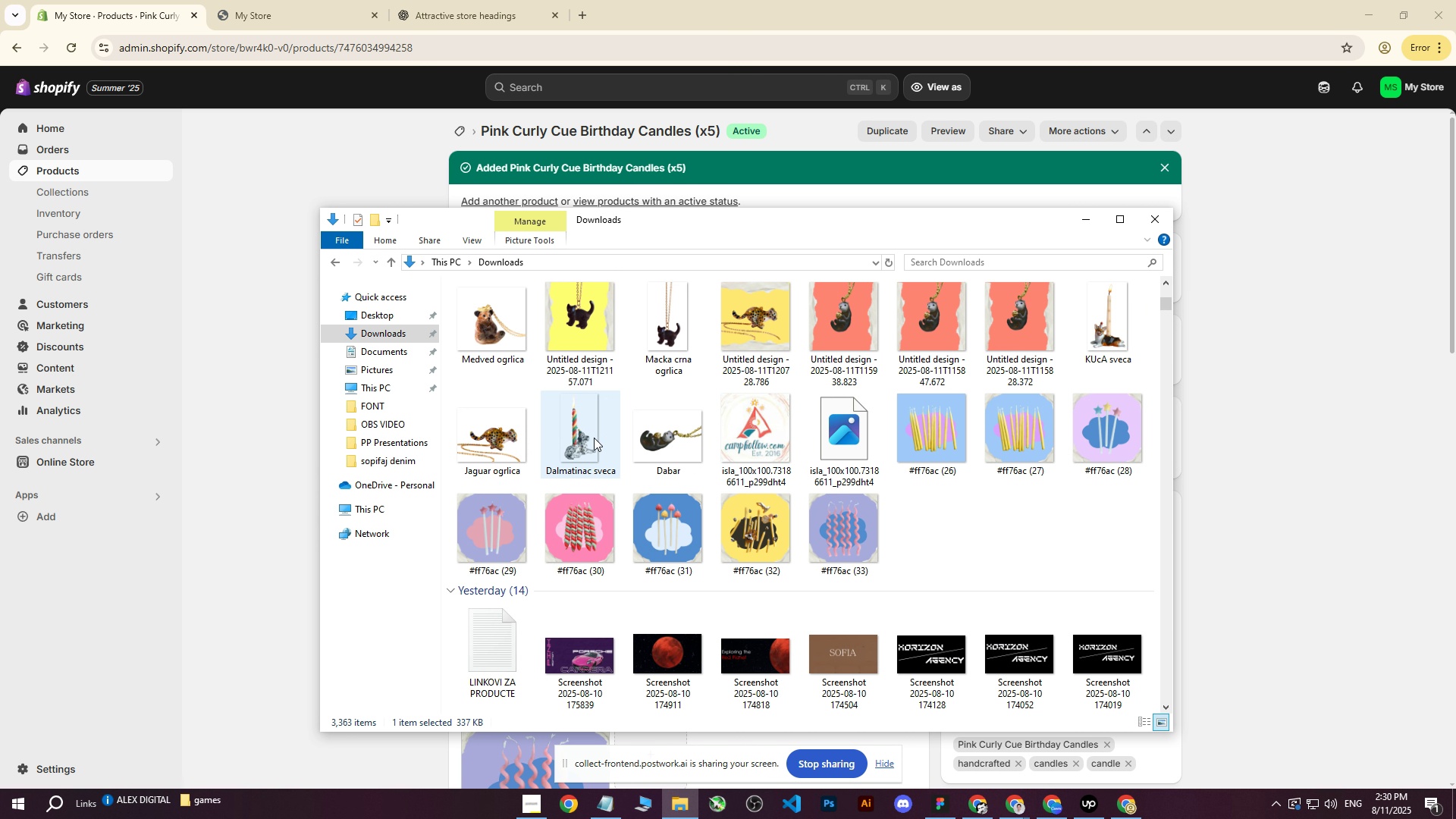 
left_click([592, 439])
 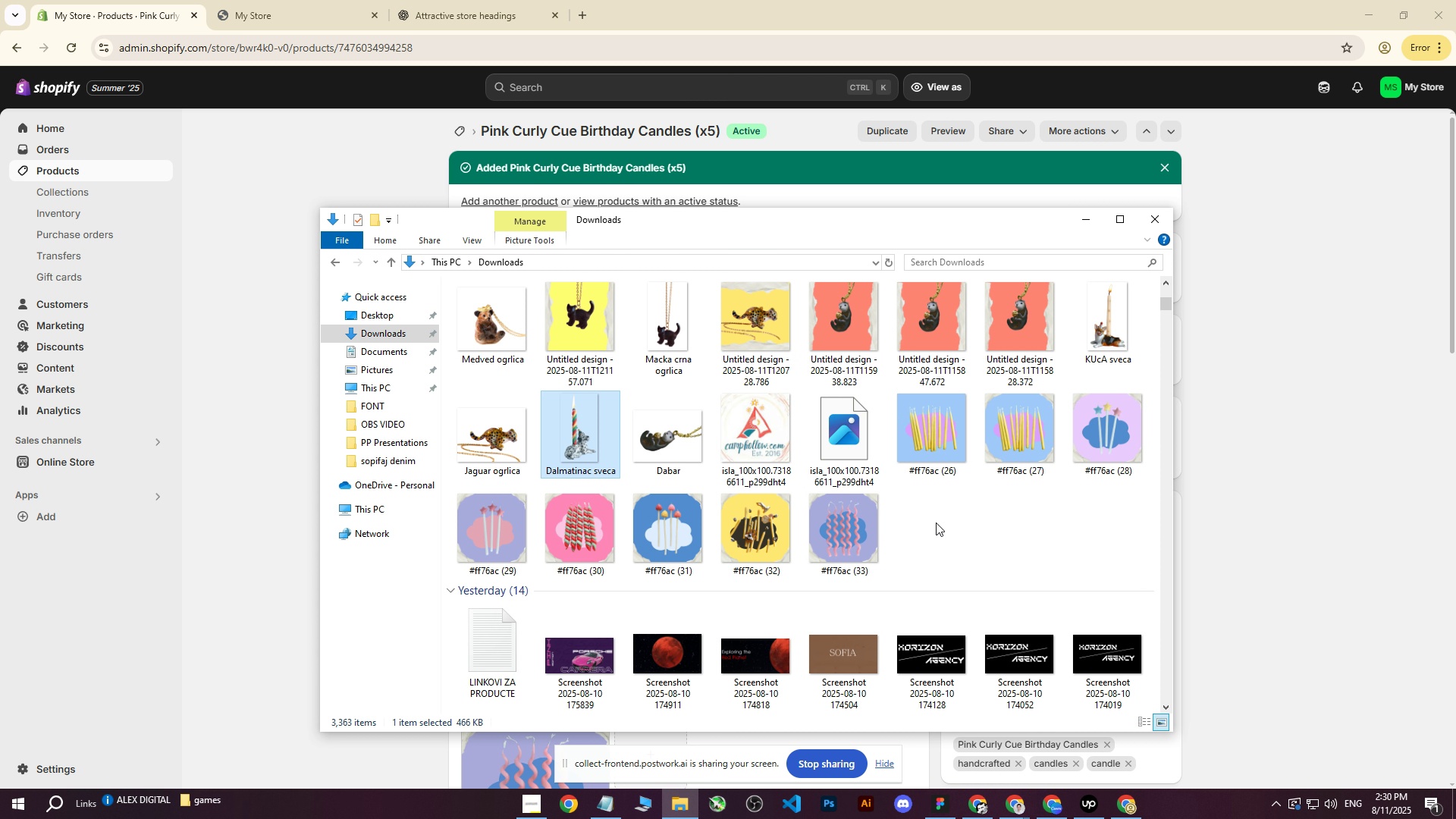 
scroll: coordinate [965, 538], scroll_direction: up, amount: 1.0
 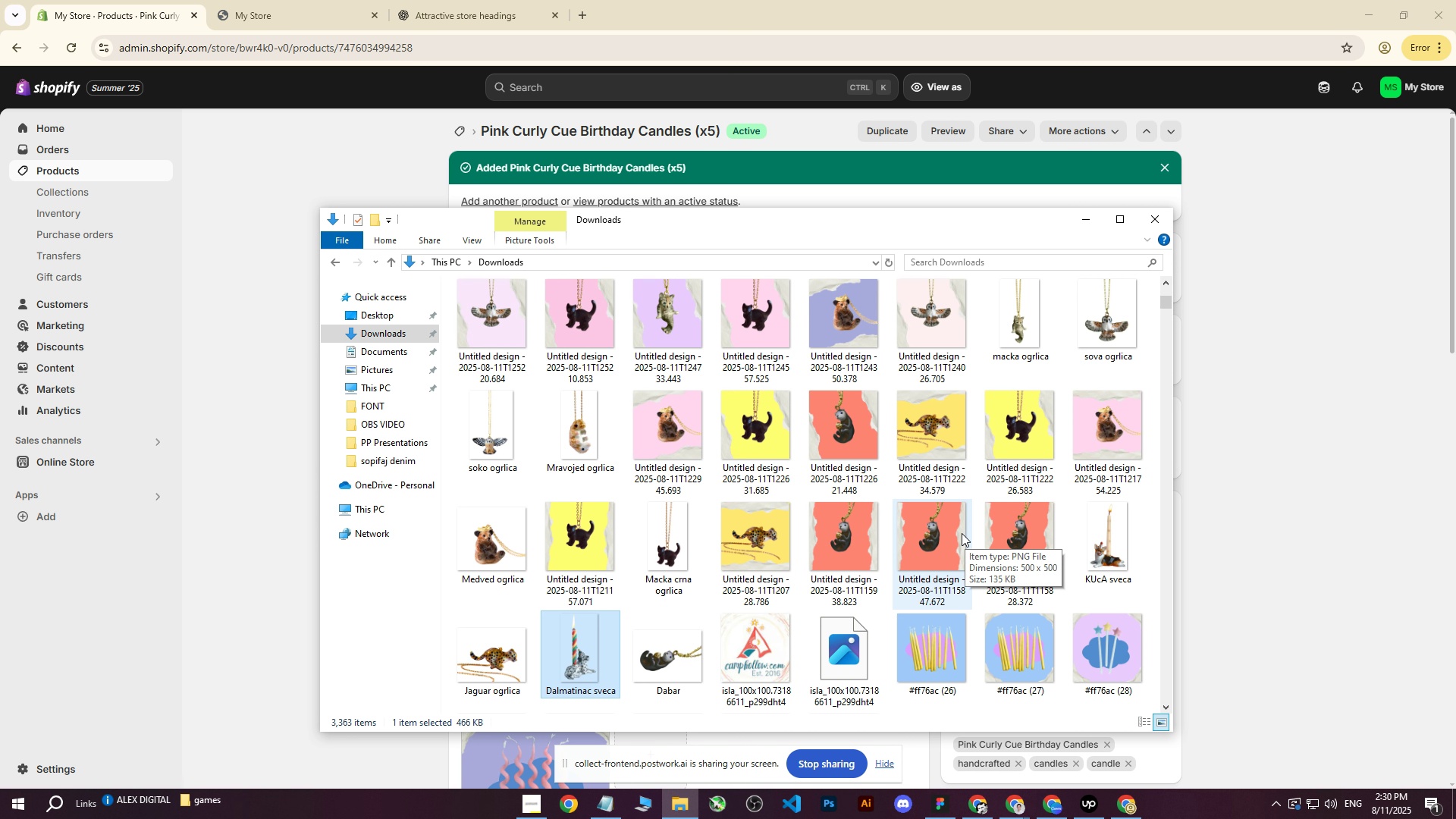 
wait(5.18)
 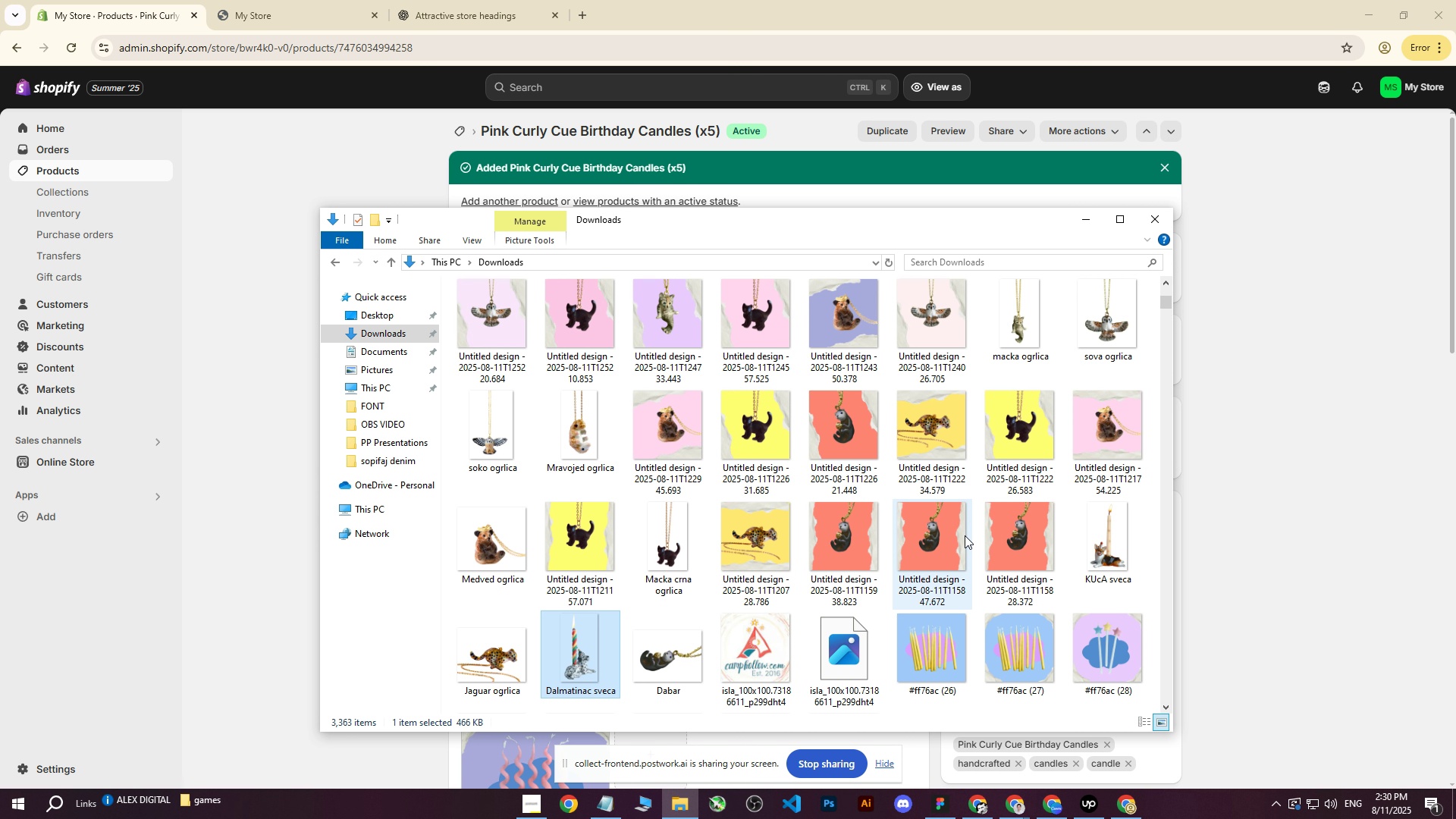 
scroll: coordinate [747, 483], scroll_direction: up, amount: 6.0
 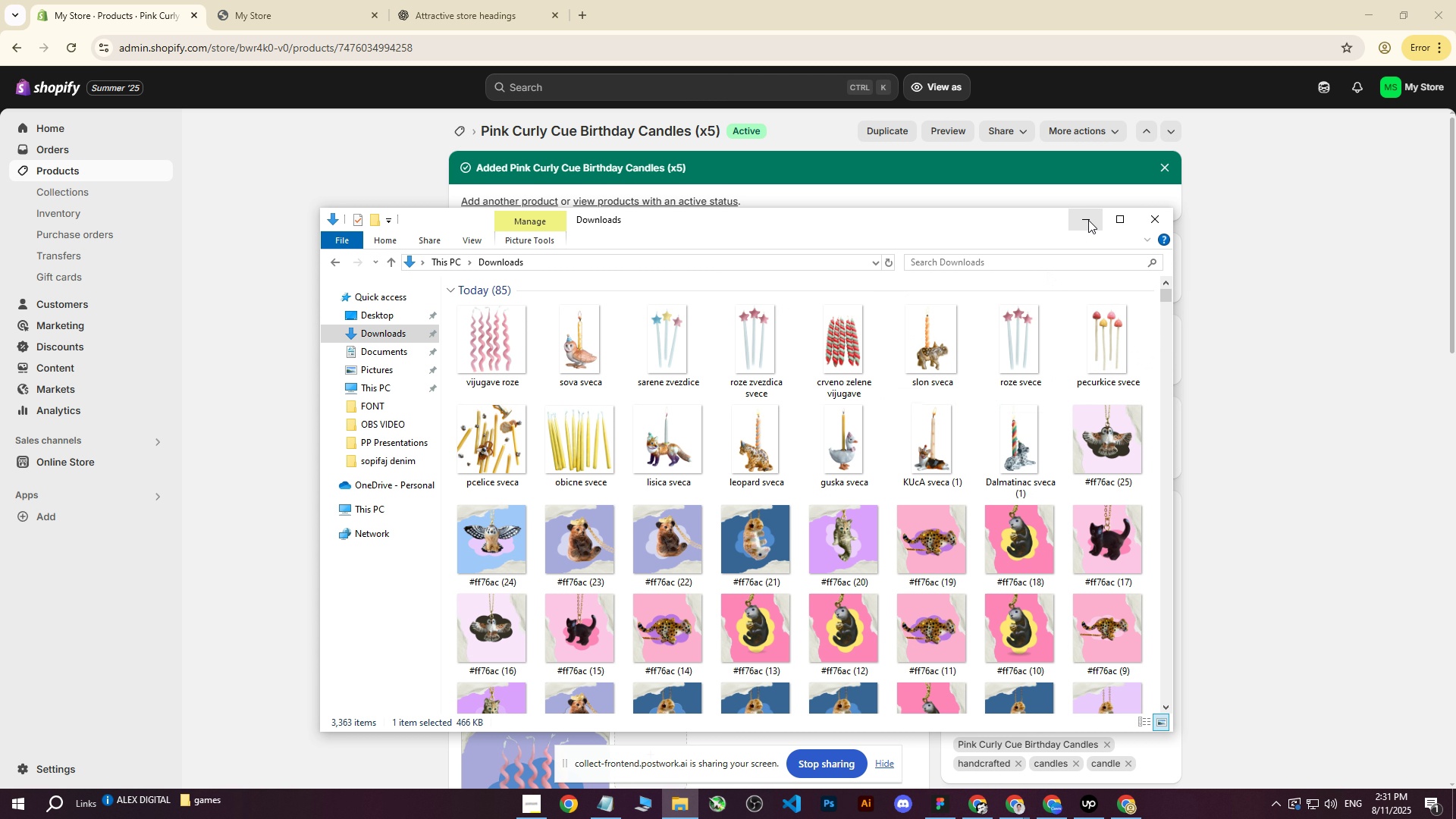 
wait(5.69)
 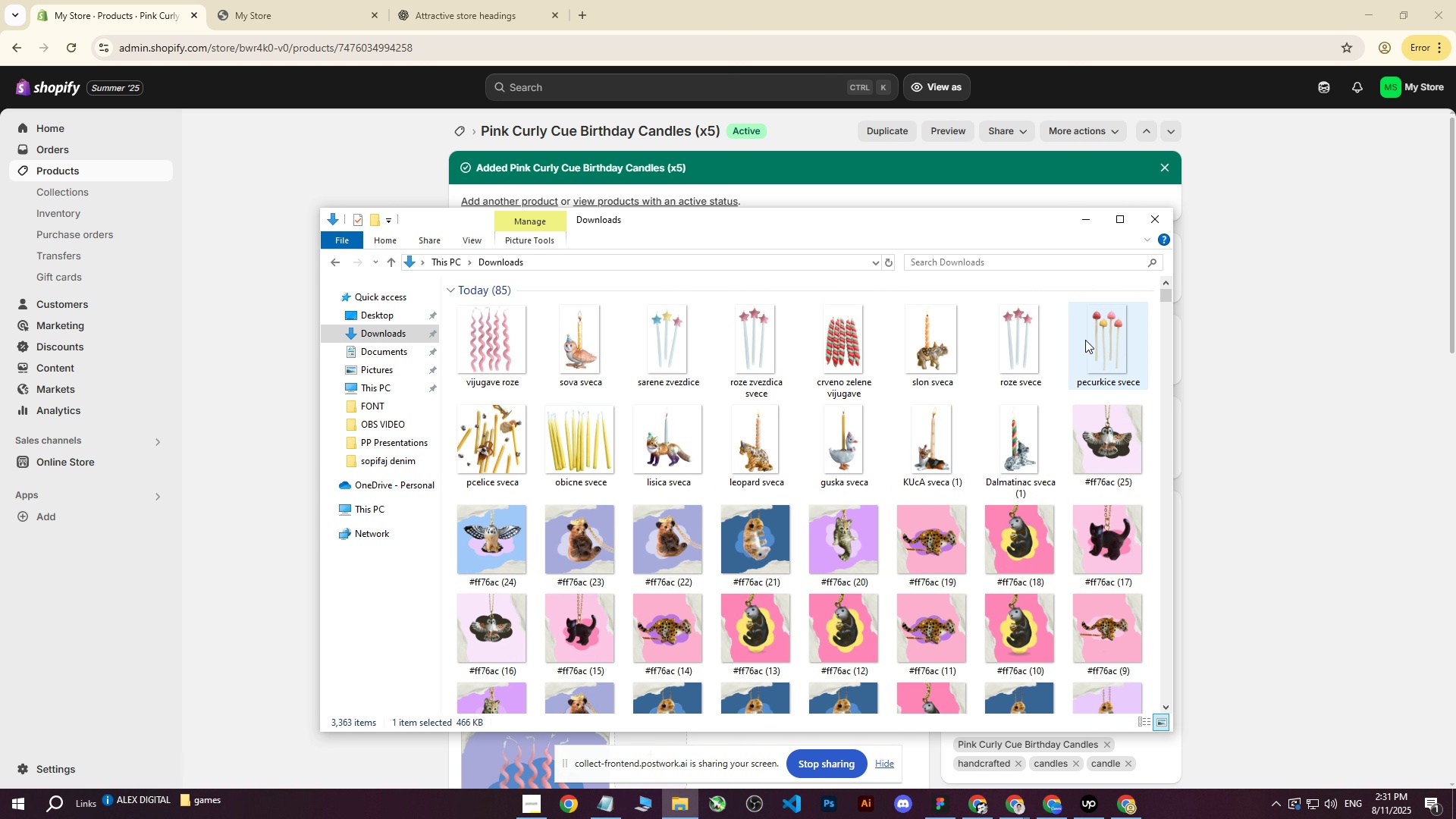 
left_click([1088, 220])
 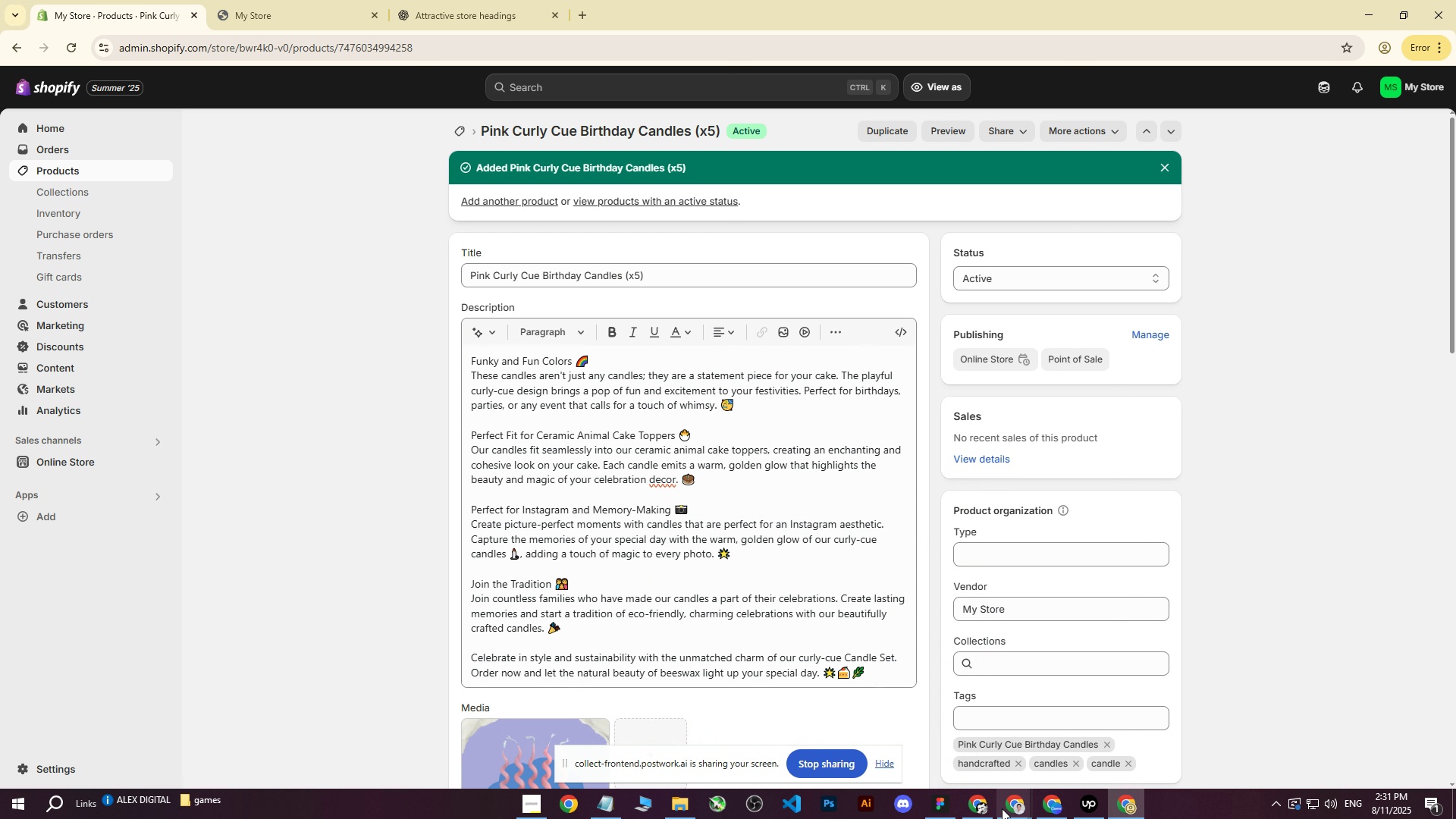 
left_click([1002, 811])
 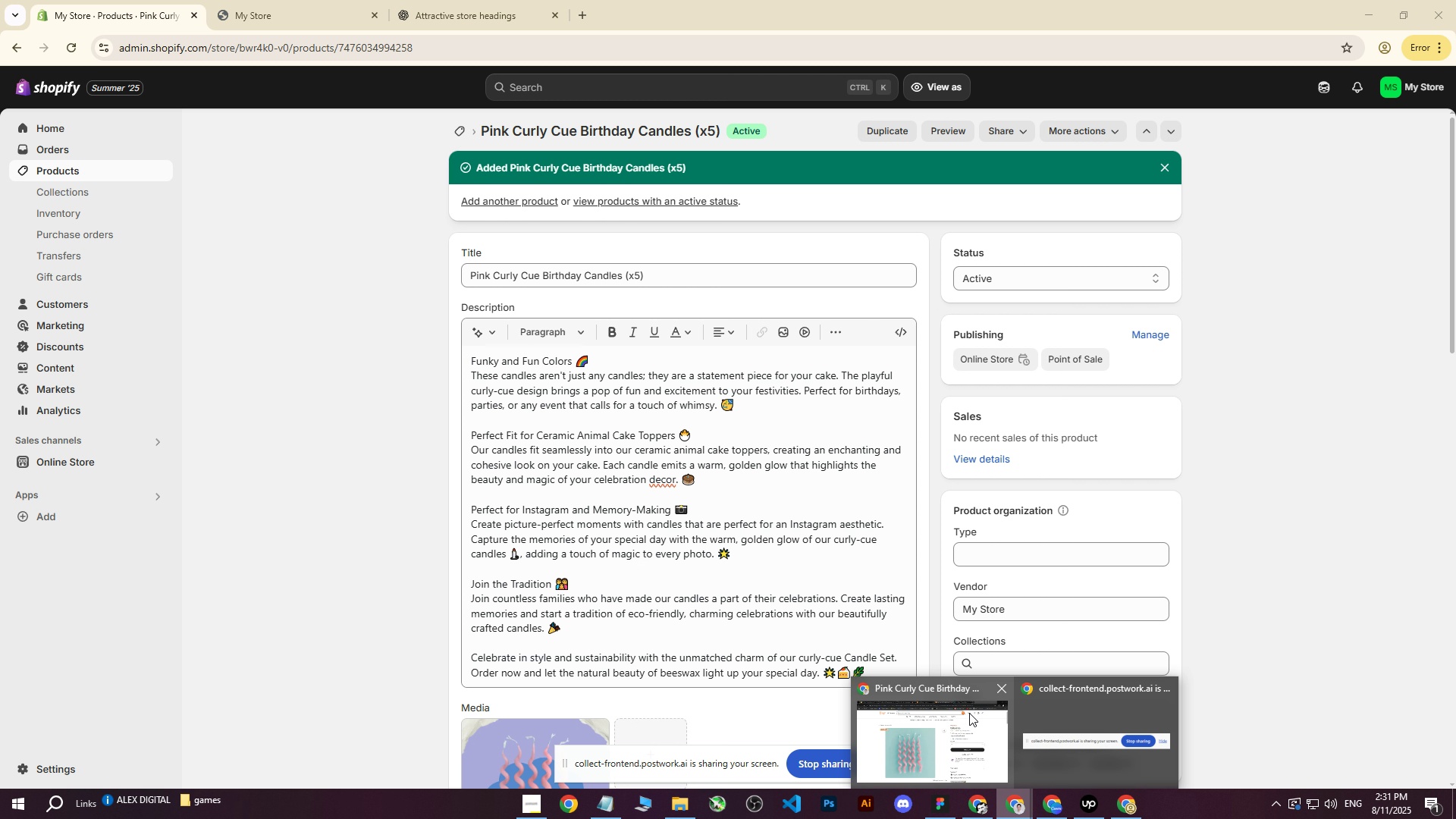 
left_click([957, 733])
 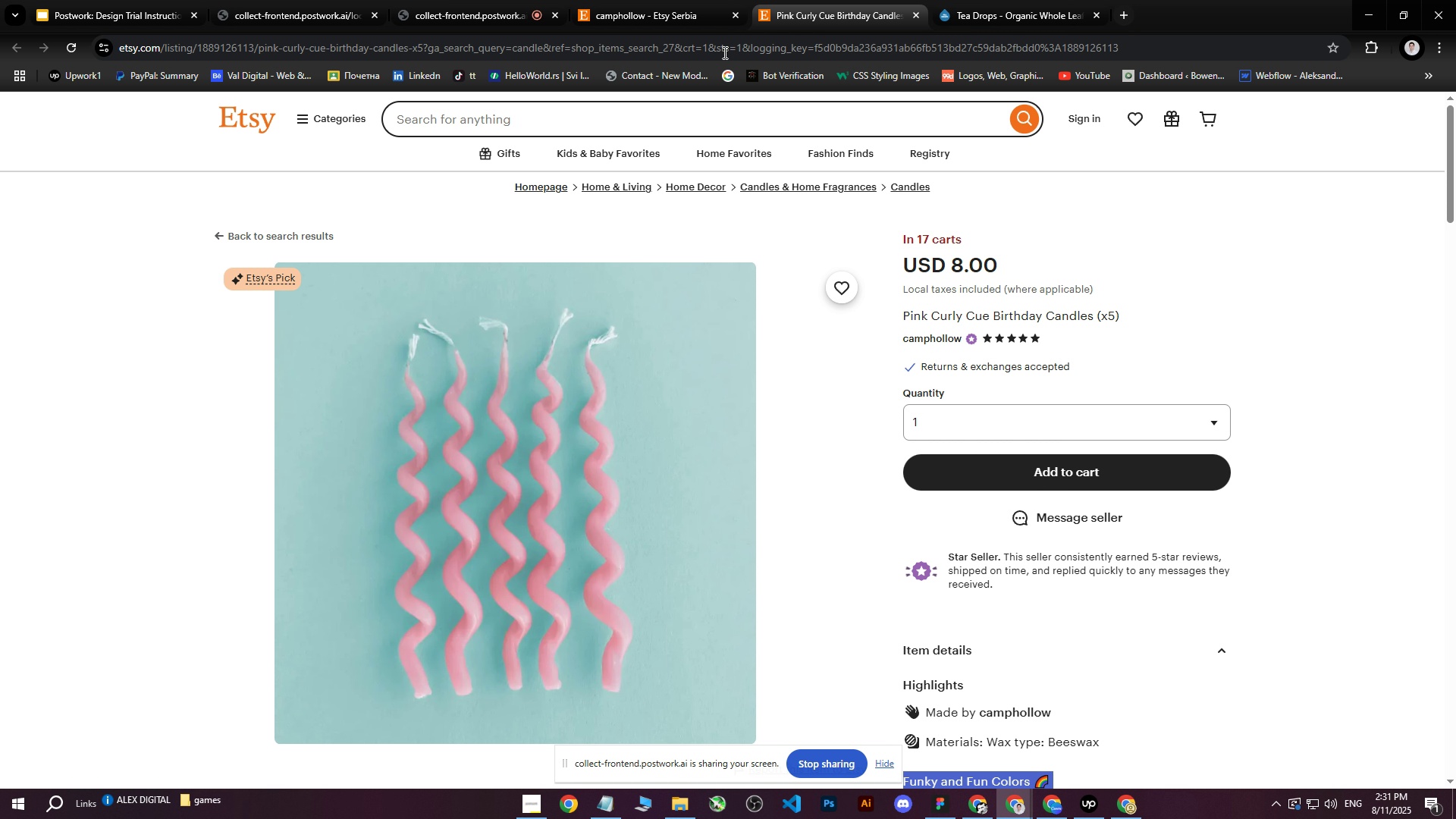 
left_click([718, 17])
 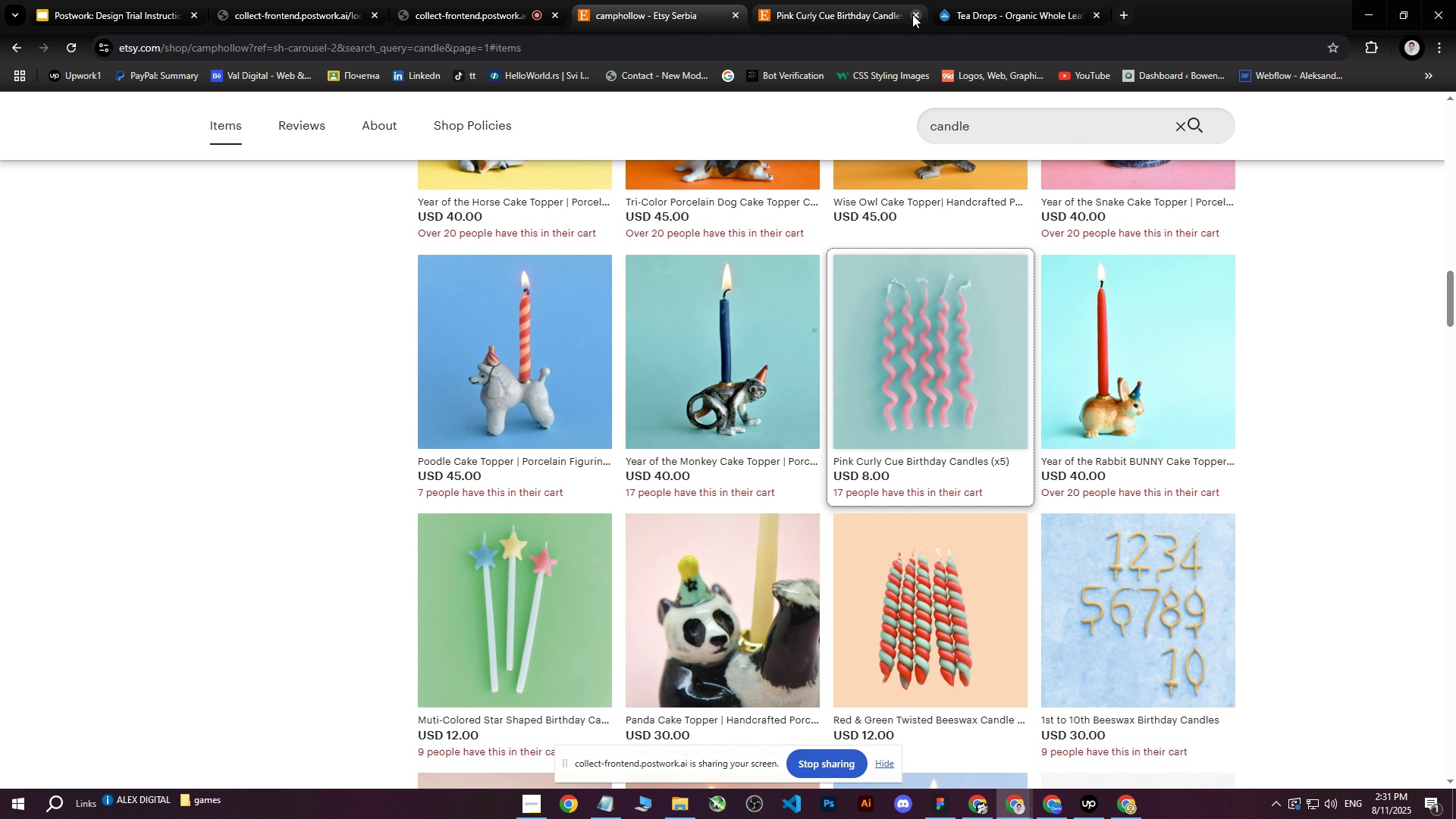 
left_click([914, 14])
 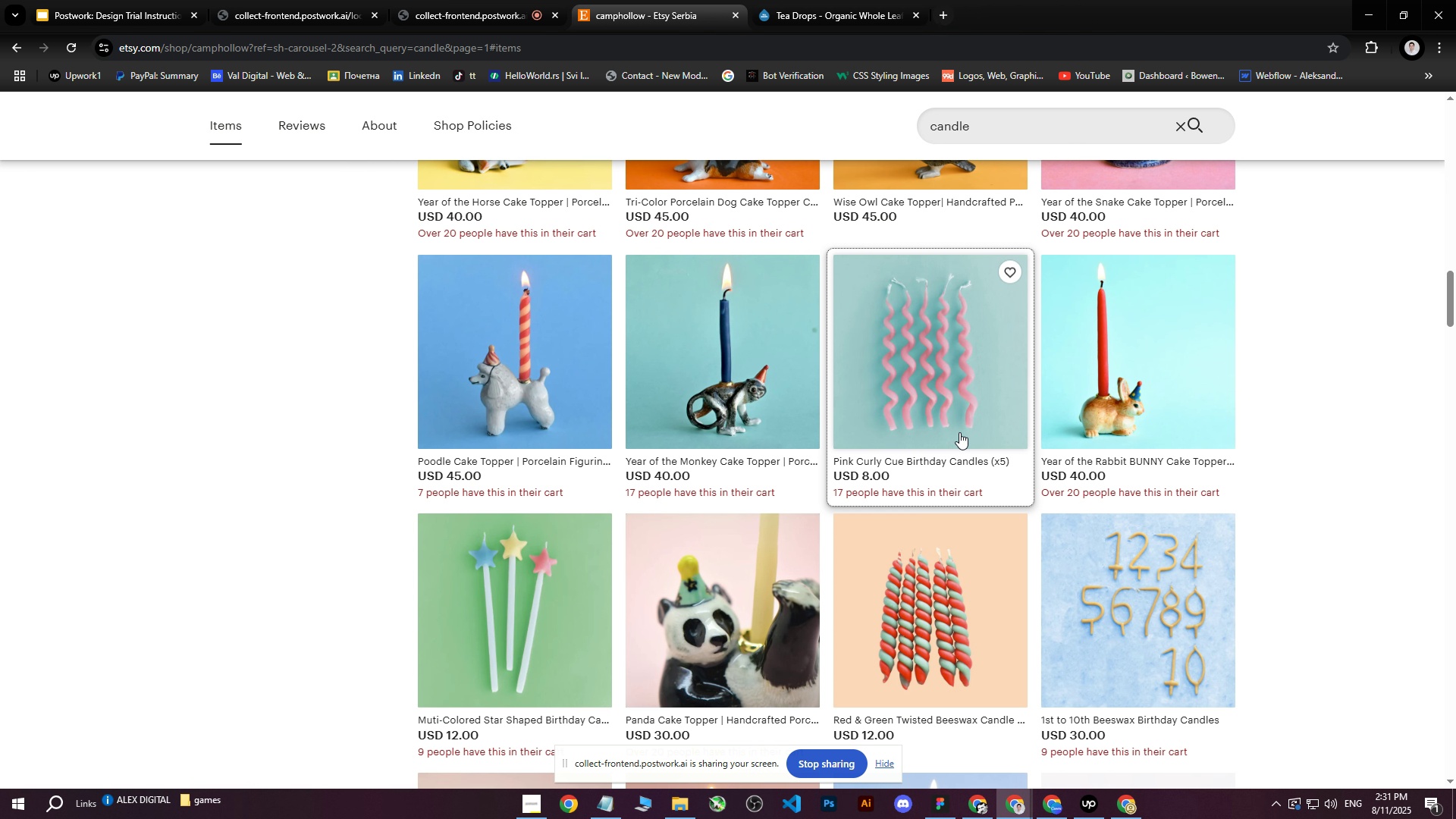 
scroll: coordinate [959, 441], scroll_direction: up, amount: 17.0
 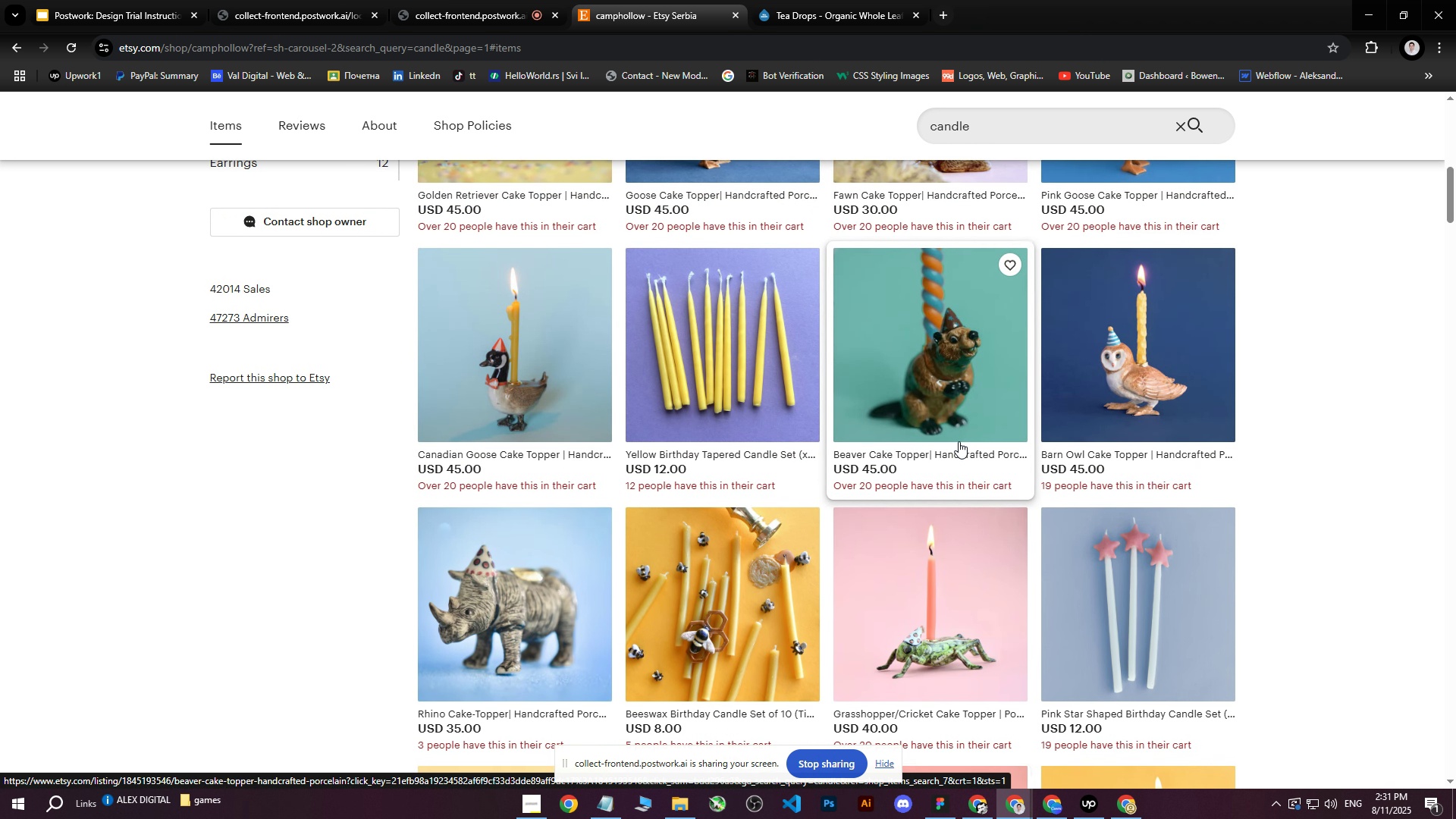 
scroll: coordinate [934, 471], scroll_direction: down, amount: 28.0
 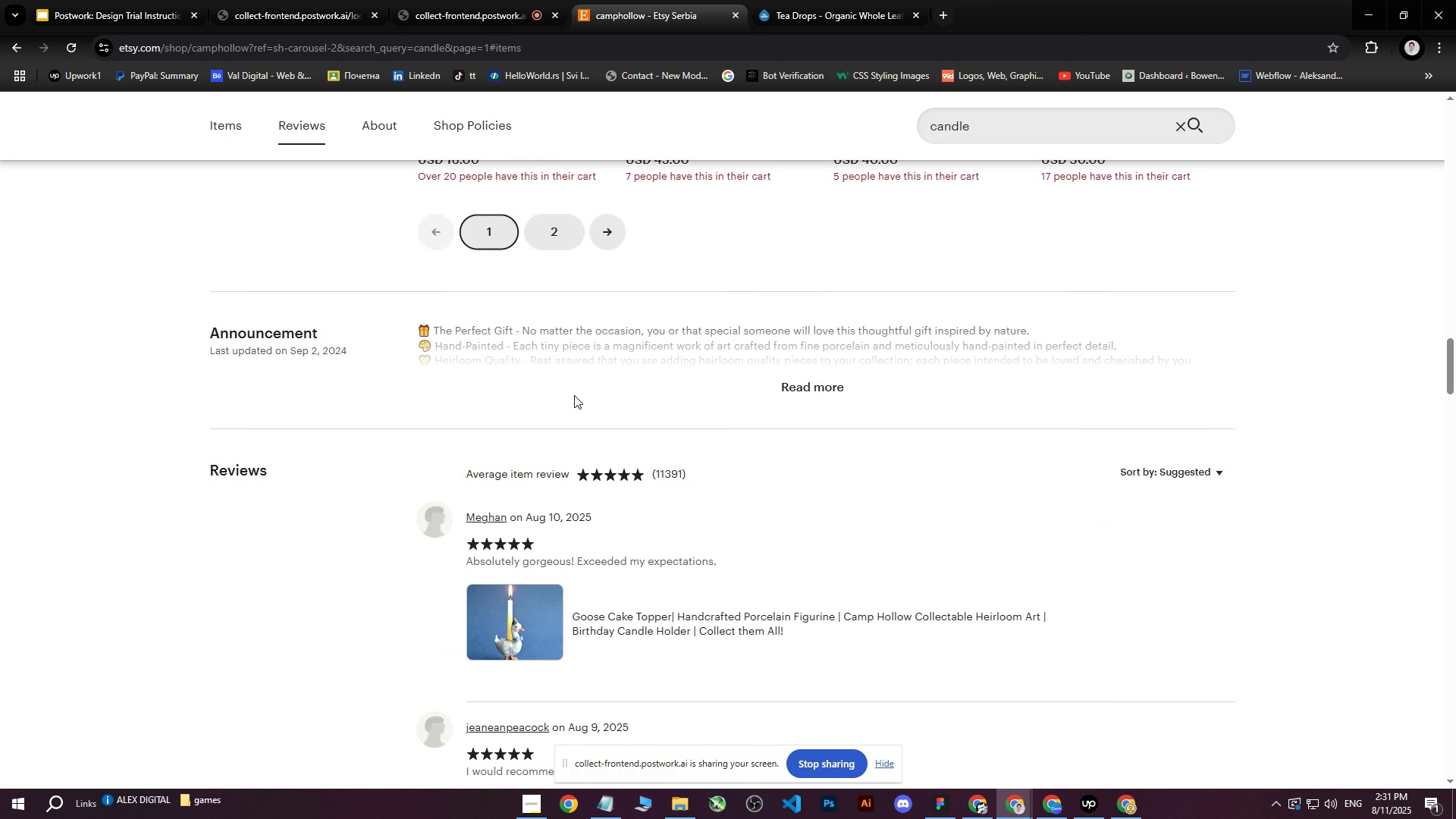 
left_click_drag(start_coordinate=[566, 240], to_coordinate=[565, 236])
 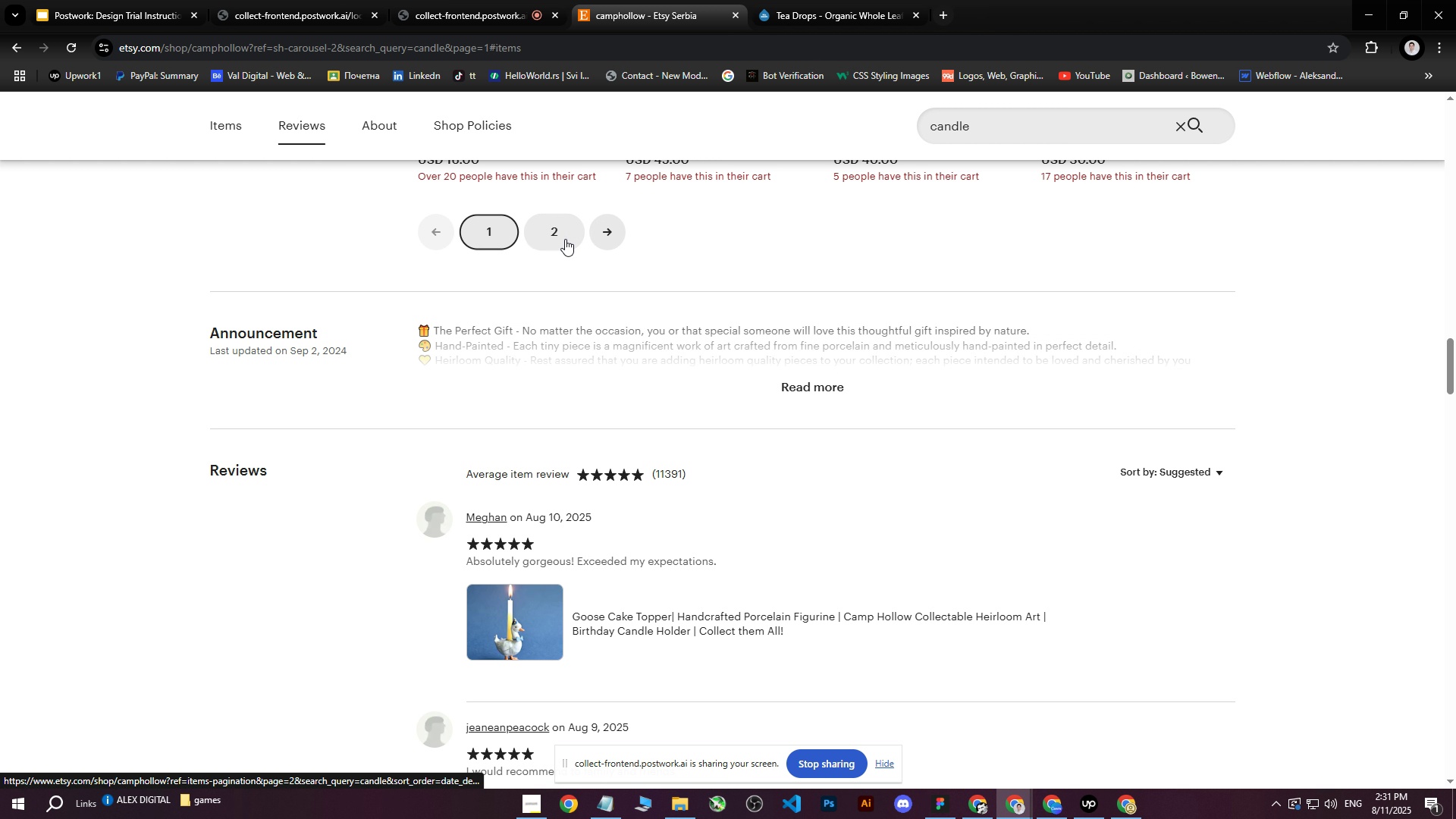 
double_click([565, 239])
 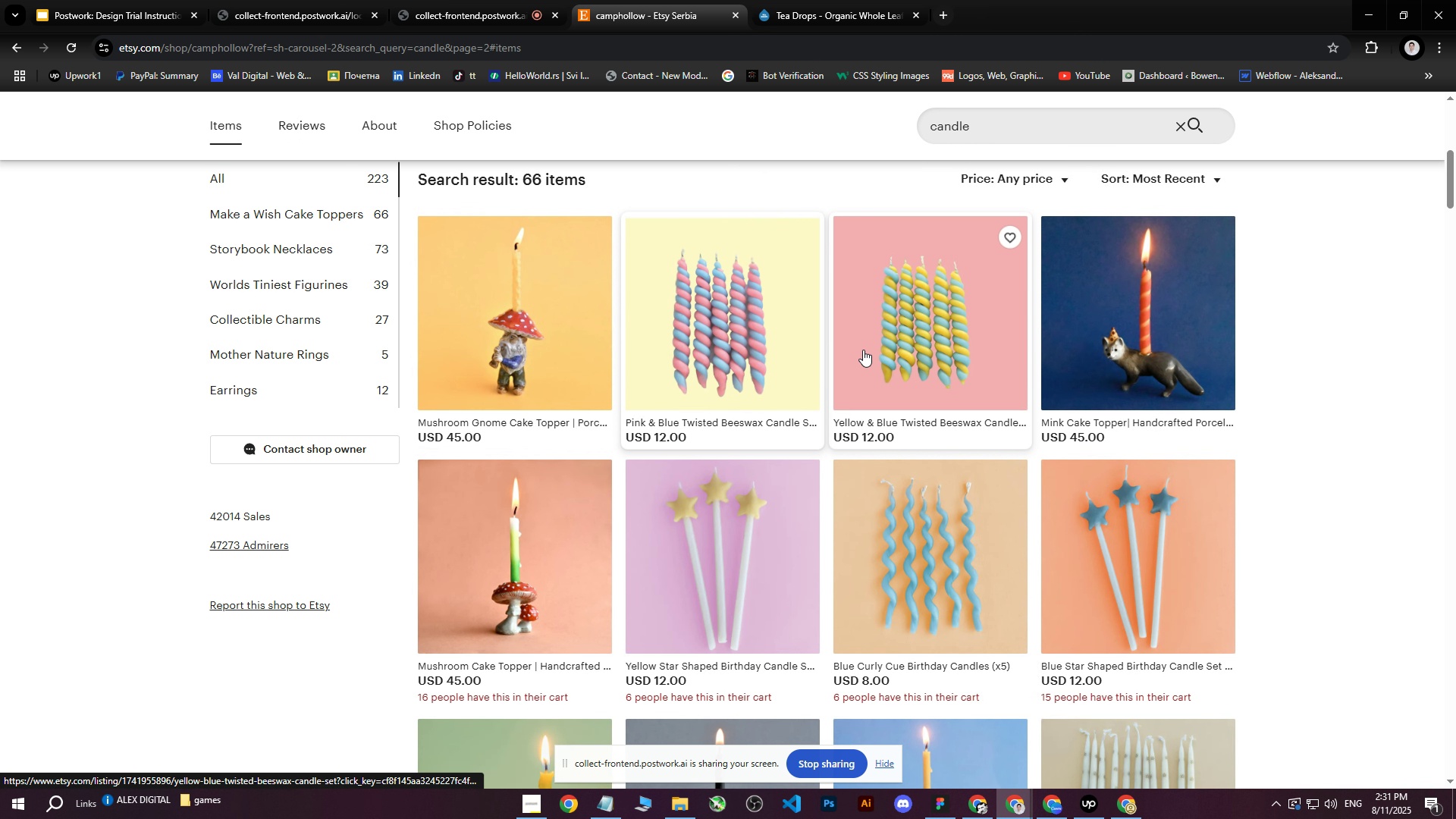 
mouse_move([751, 350])
 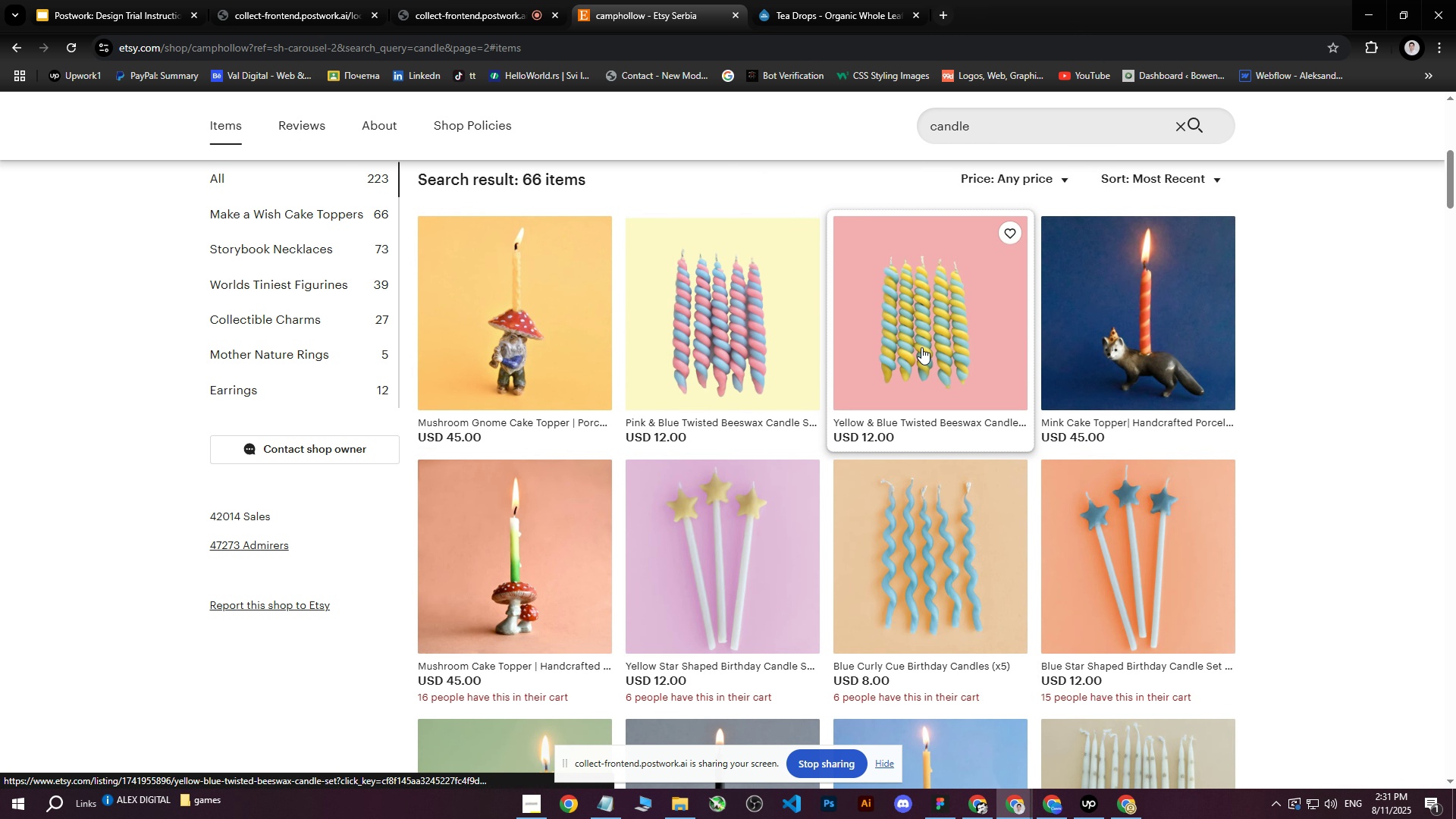 
left_click([921, 347])
 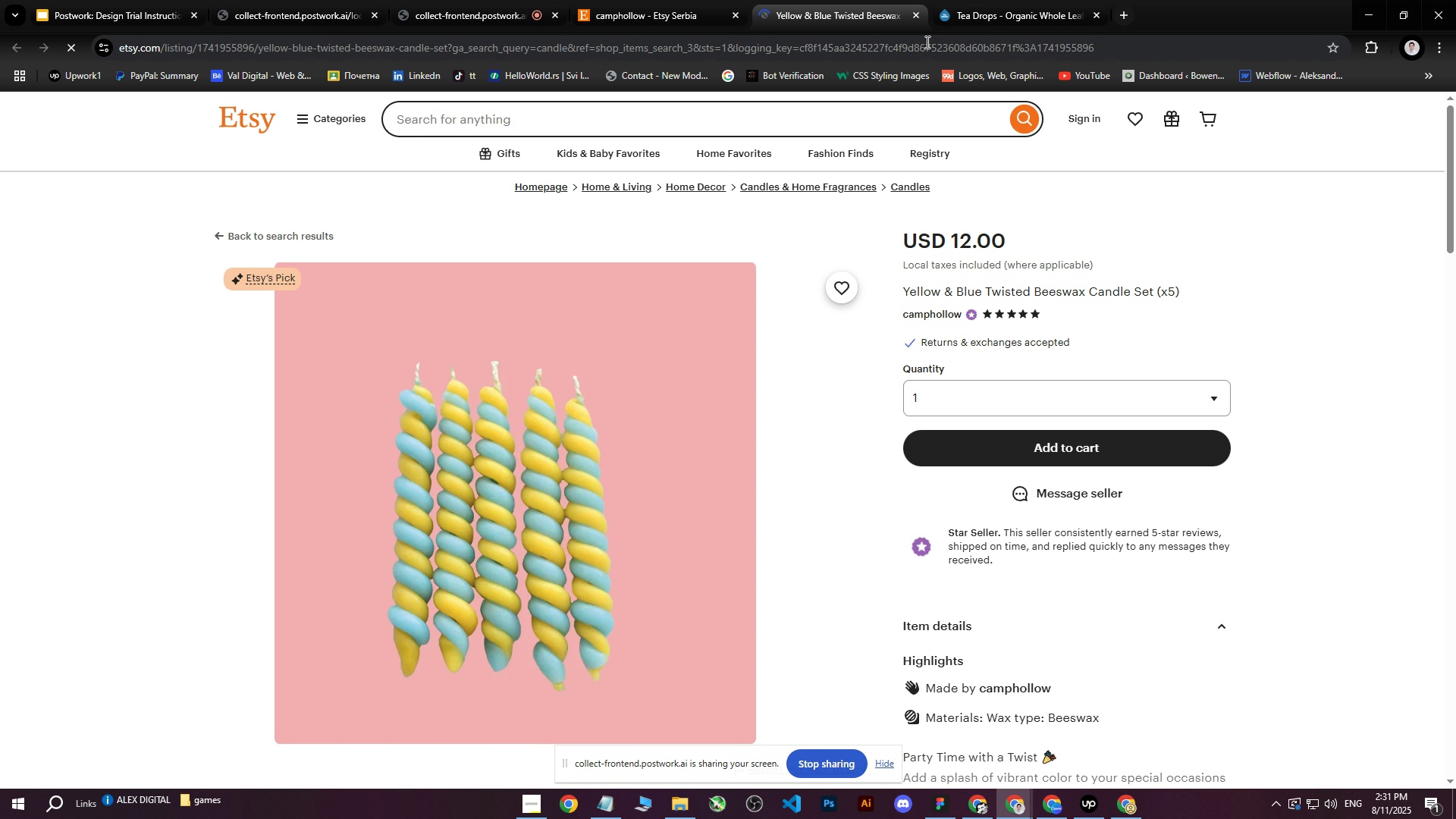 
left_click([916, 17])
 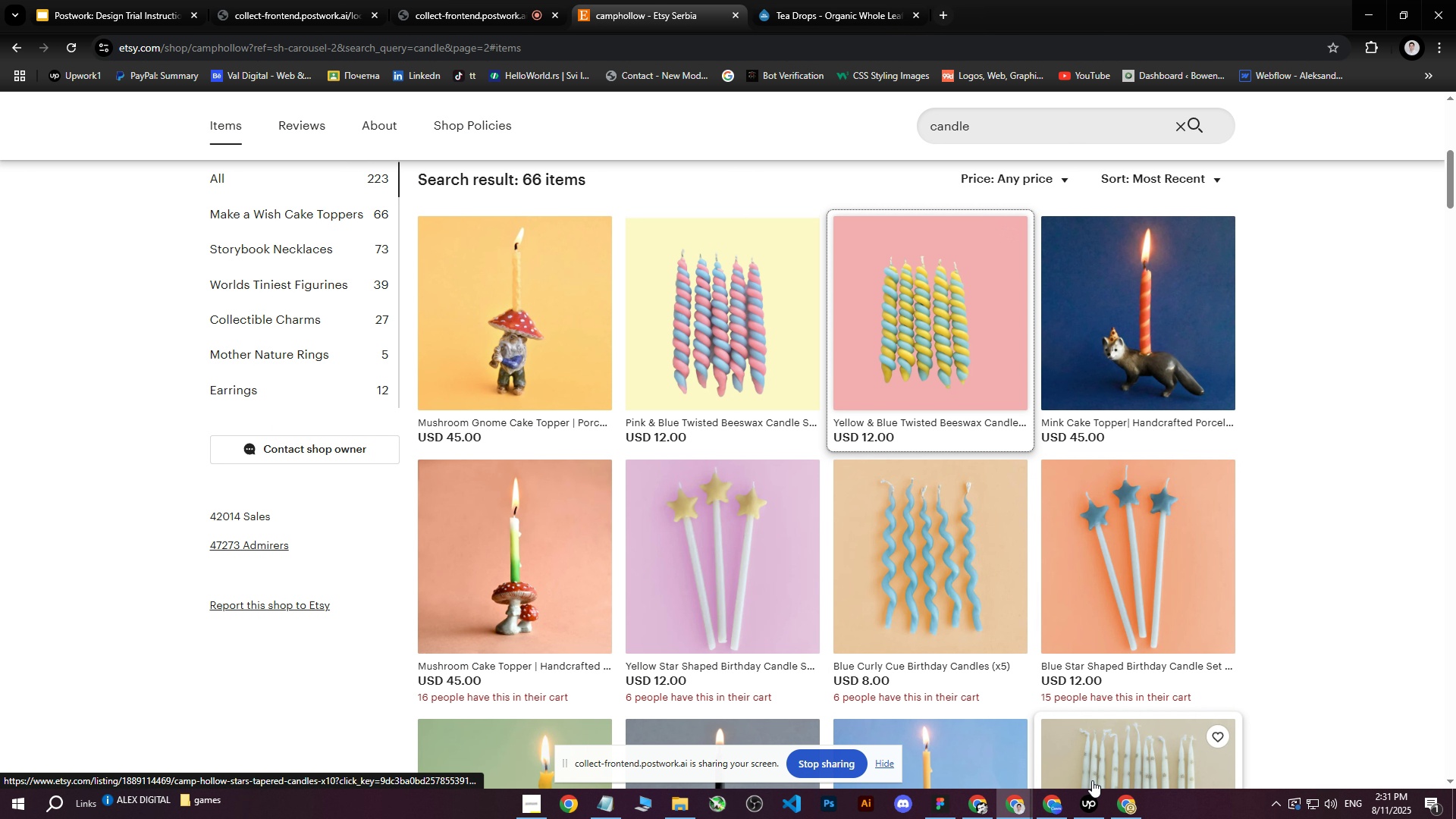 
left_click([1046, 802])
 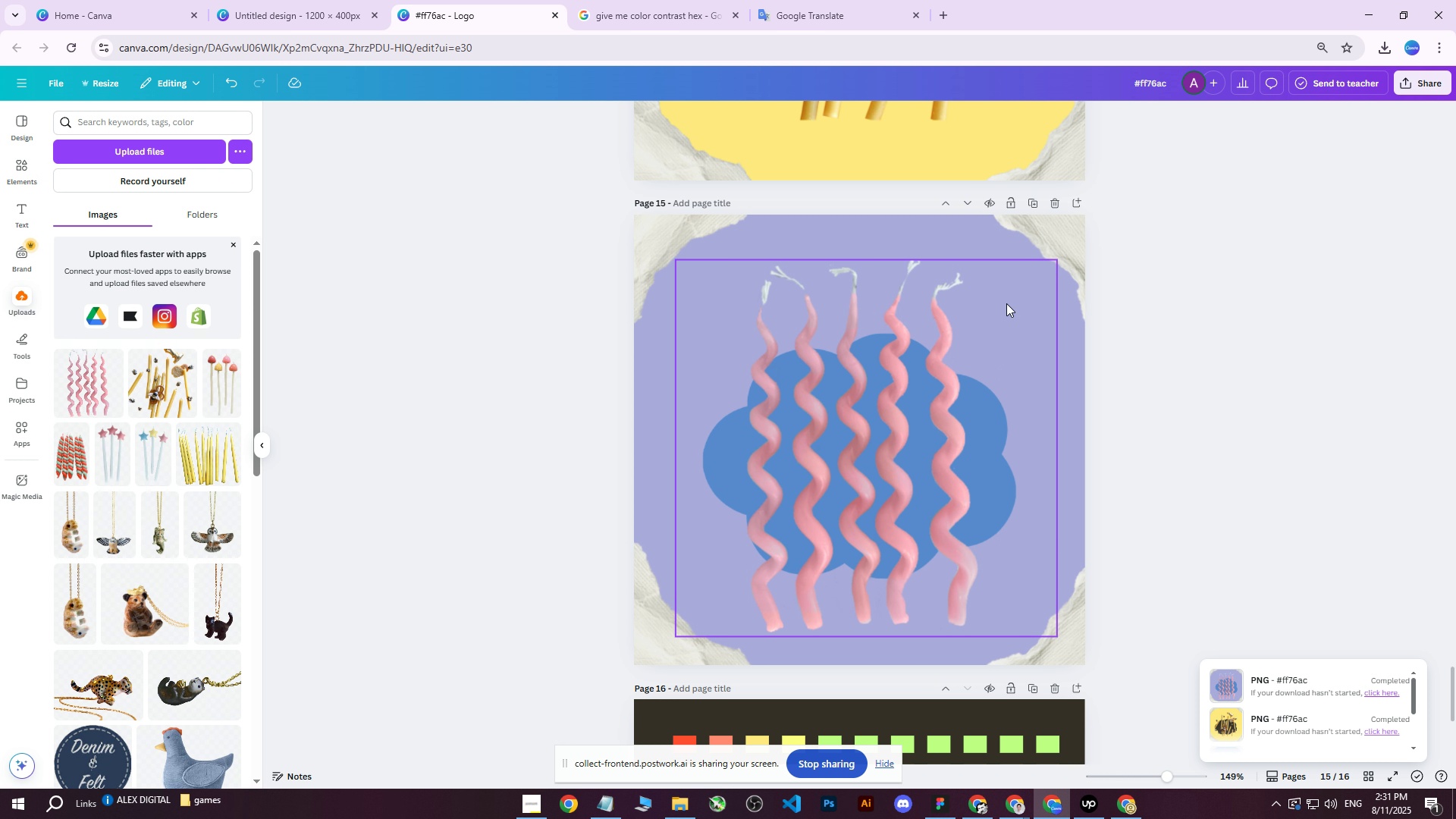 
scroll: coordinate [1043, 475], scroll_direction: up, amount: 21.0
 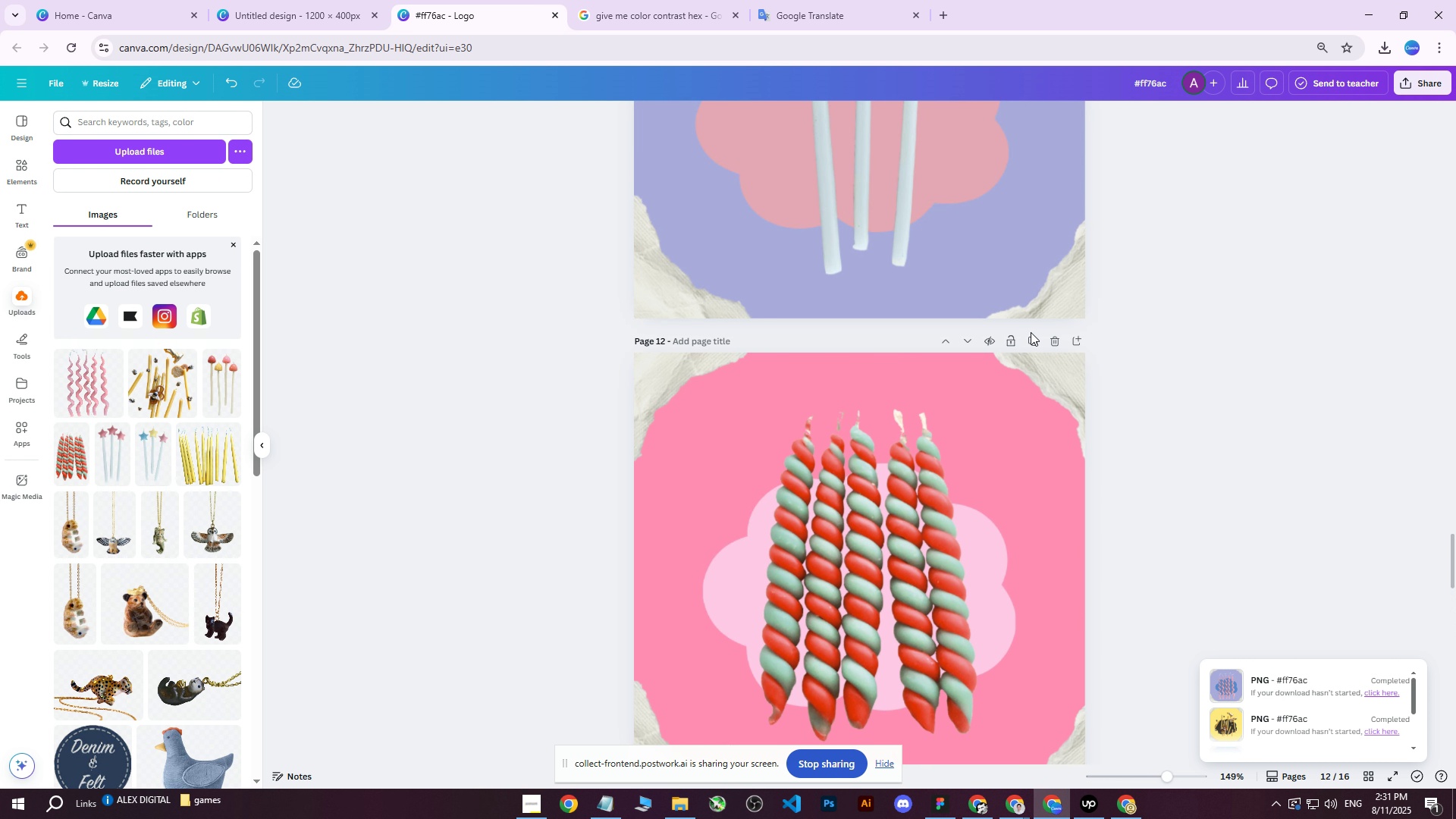 
left_click([1028, 339])
 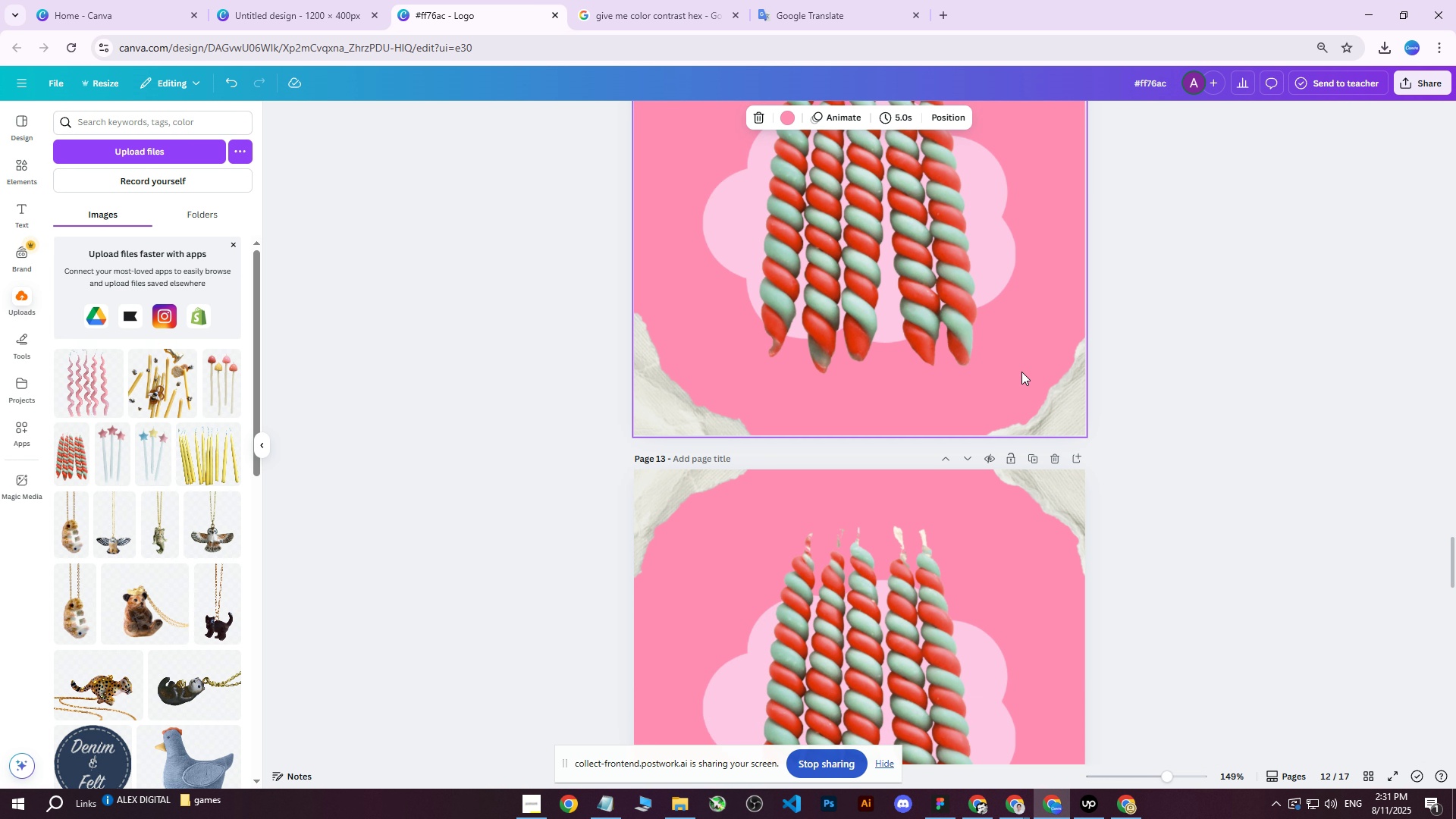 
scroll: coordinate [1011, 391], scroll_direction: down, amount: 2.0
 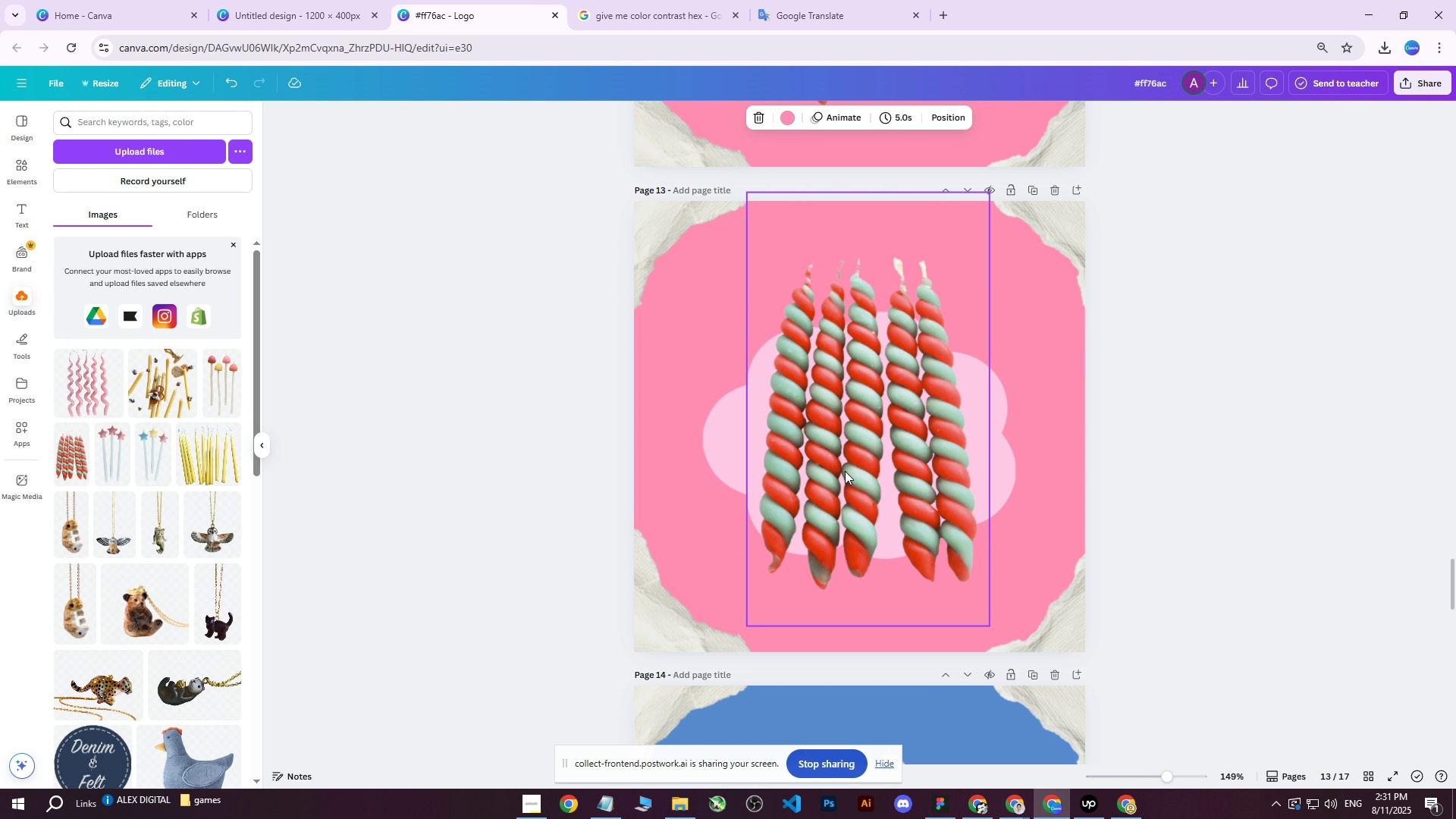 
left_click([844, 471])
 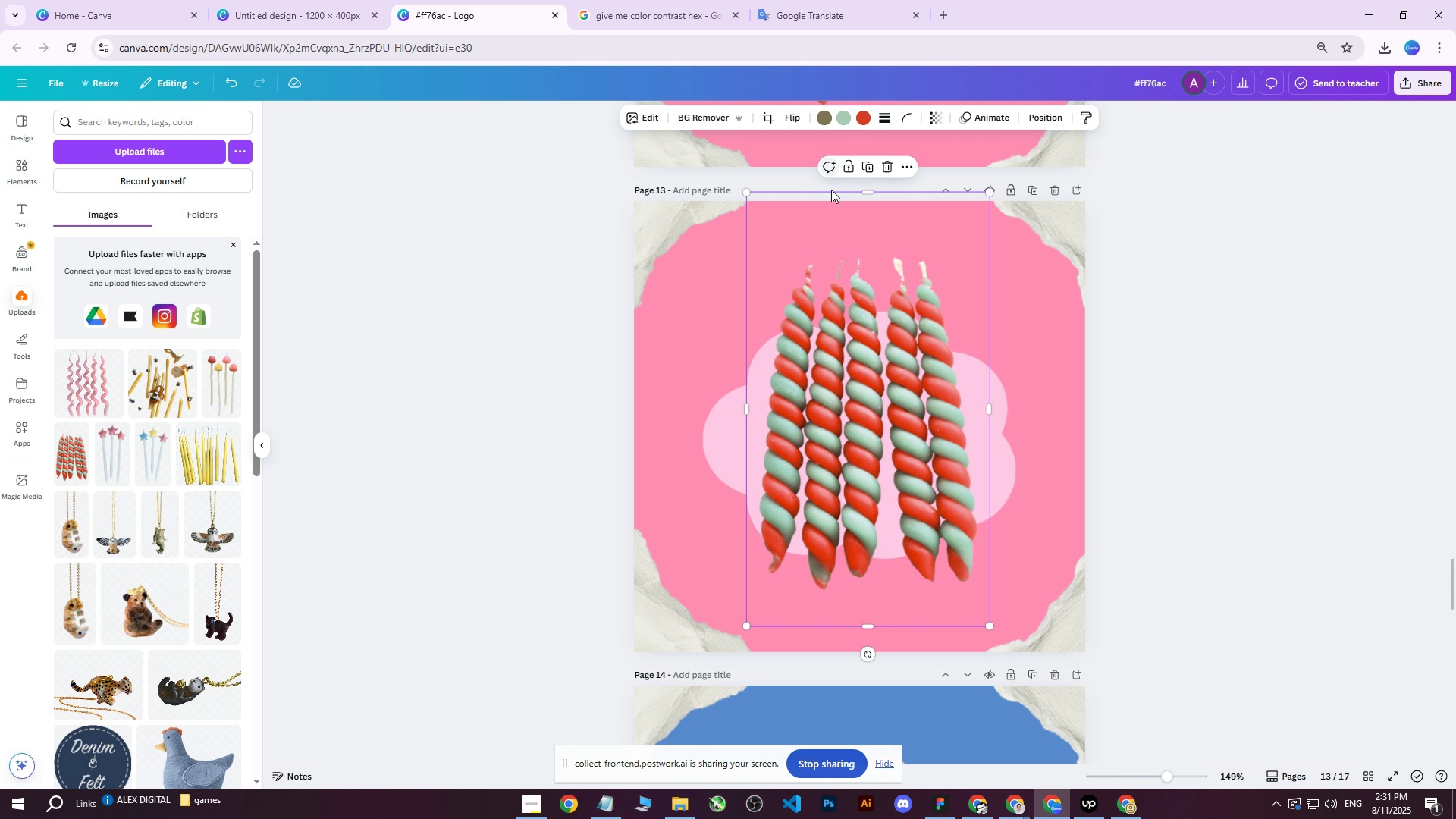 
left_click([843, 378])
 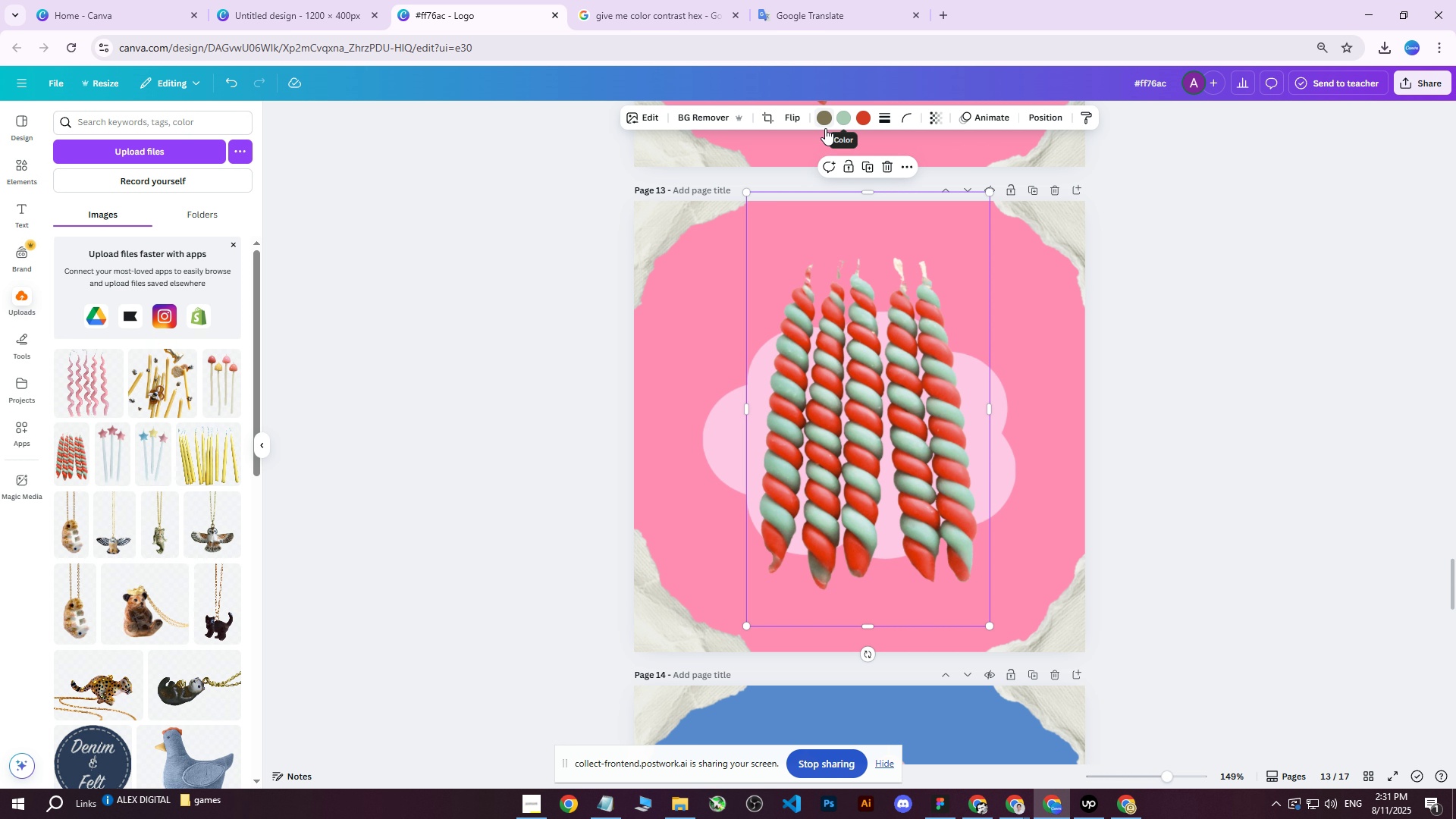 
left_click([1001, 801])
 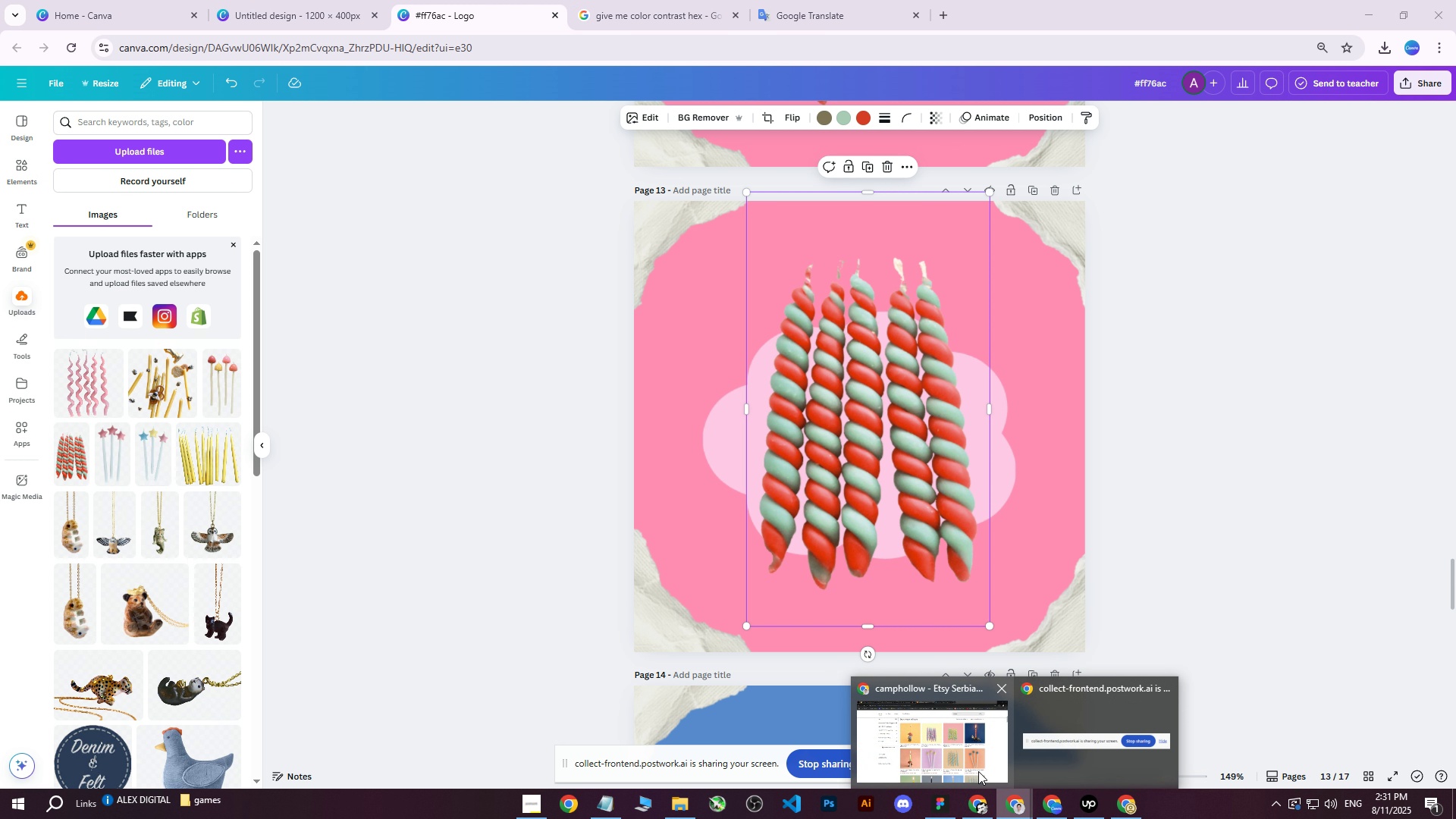 
mouse_move([942, 745])
 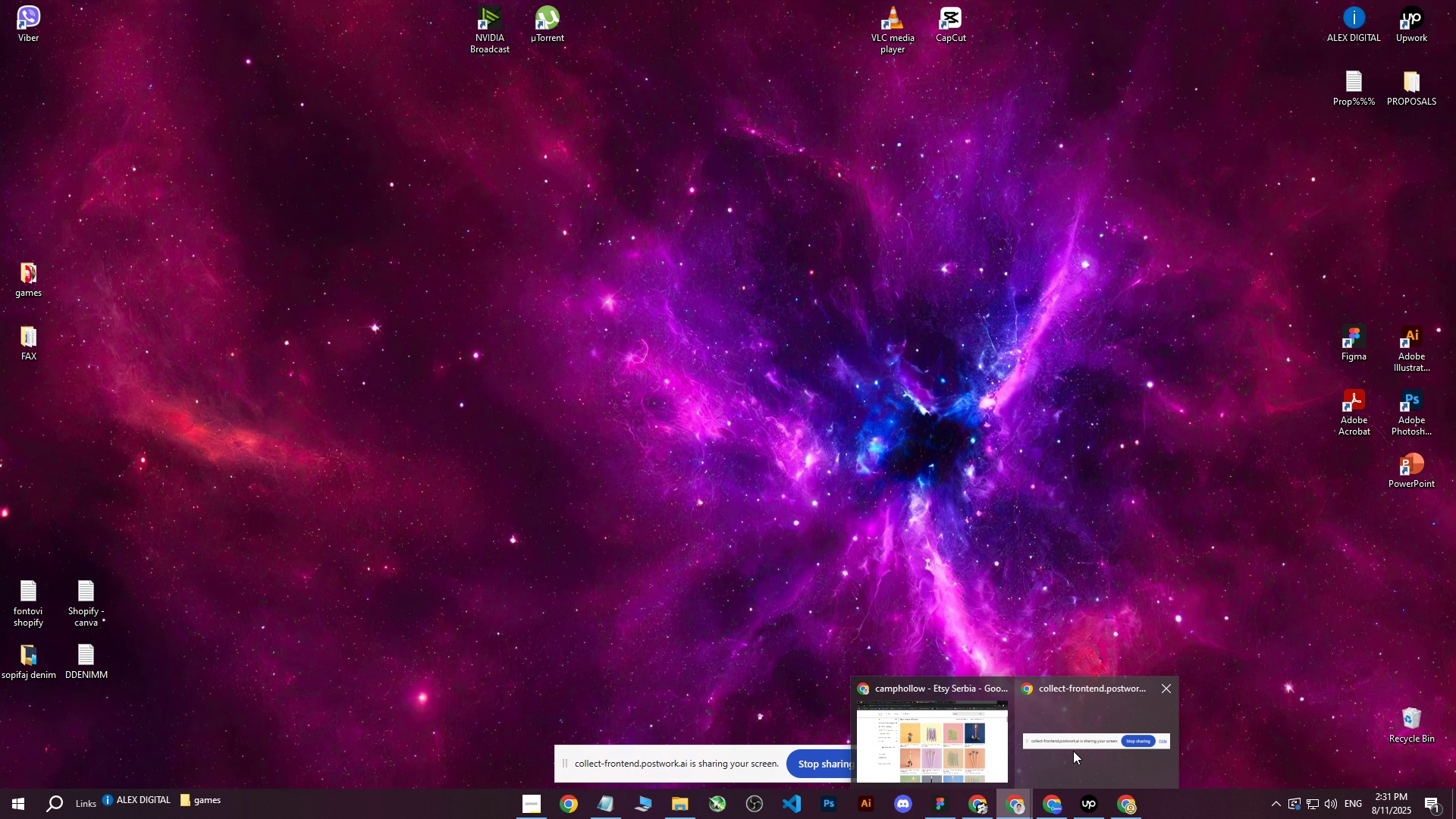 
left_click([1073, 751])
 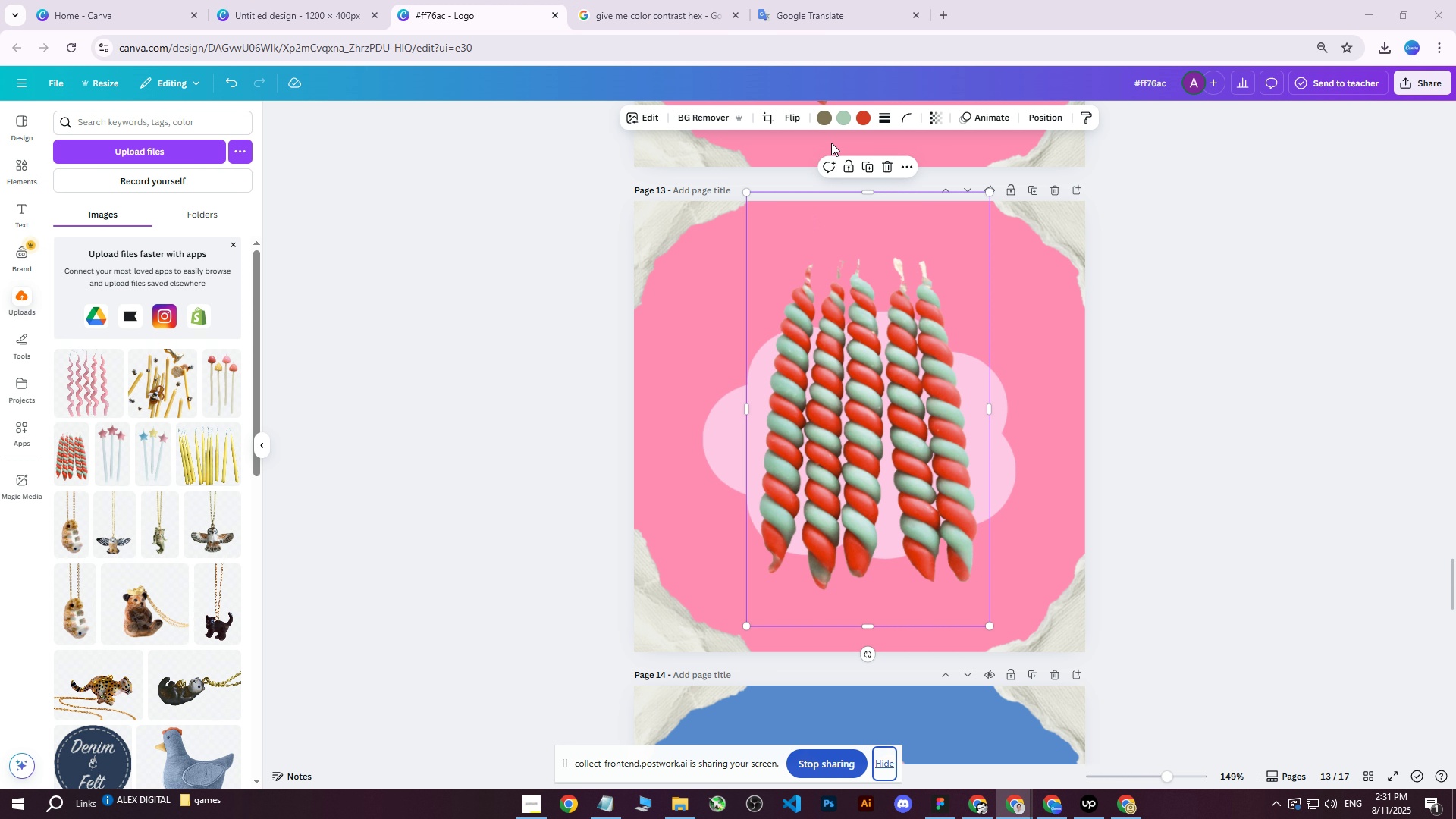 
left_click([829, 116])
 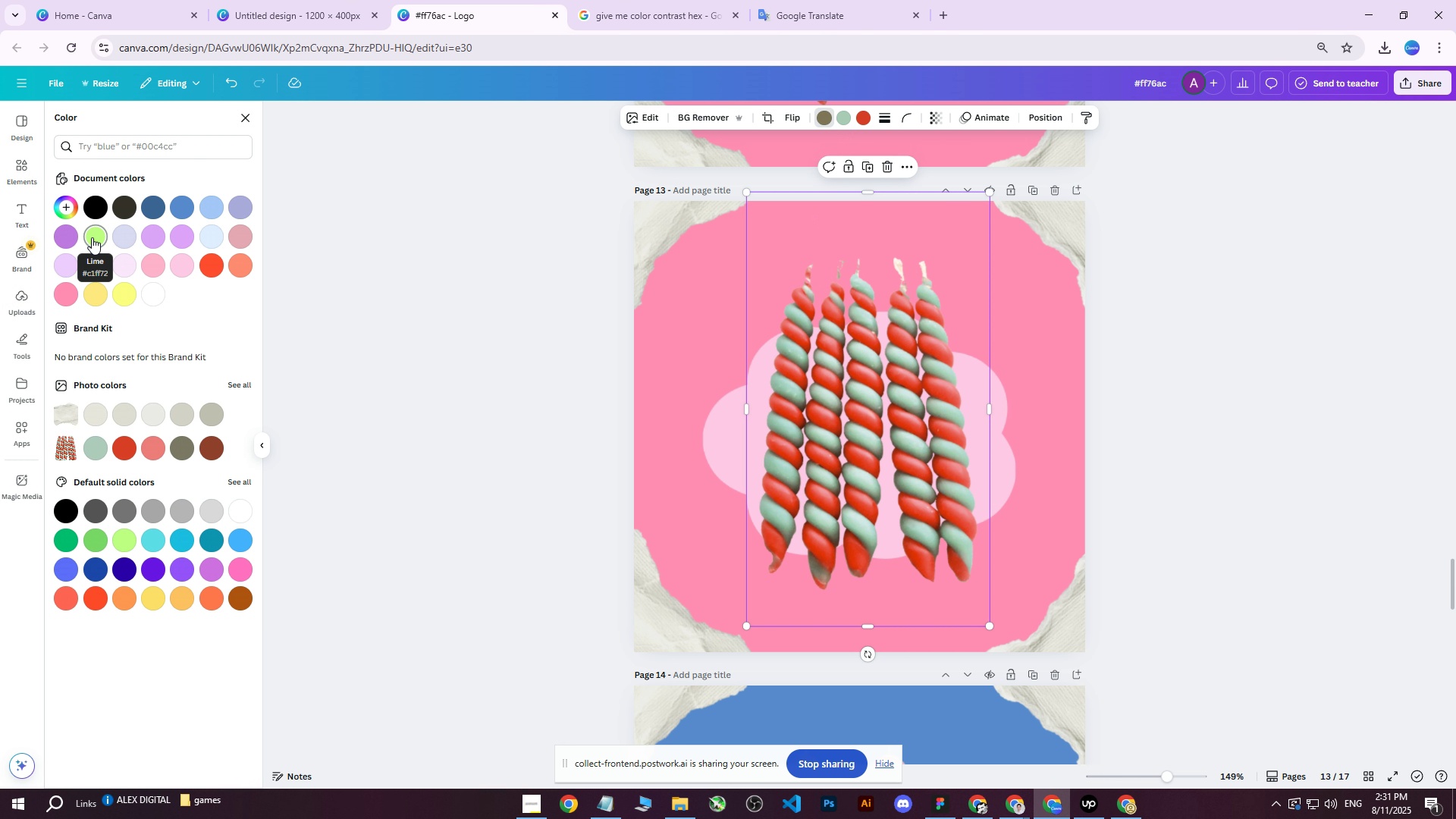 
left_click([92, 237])
 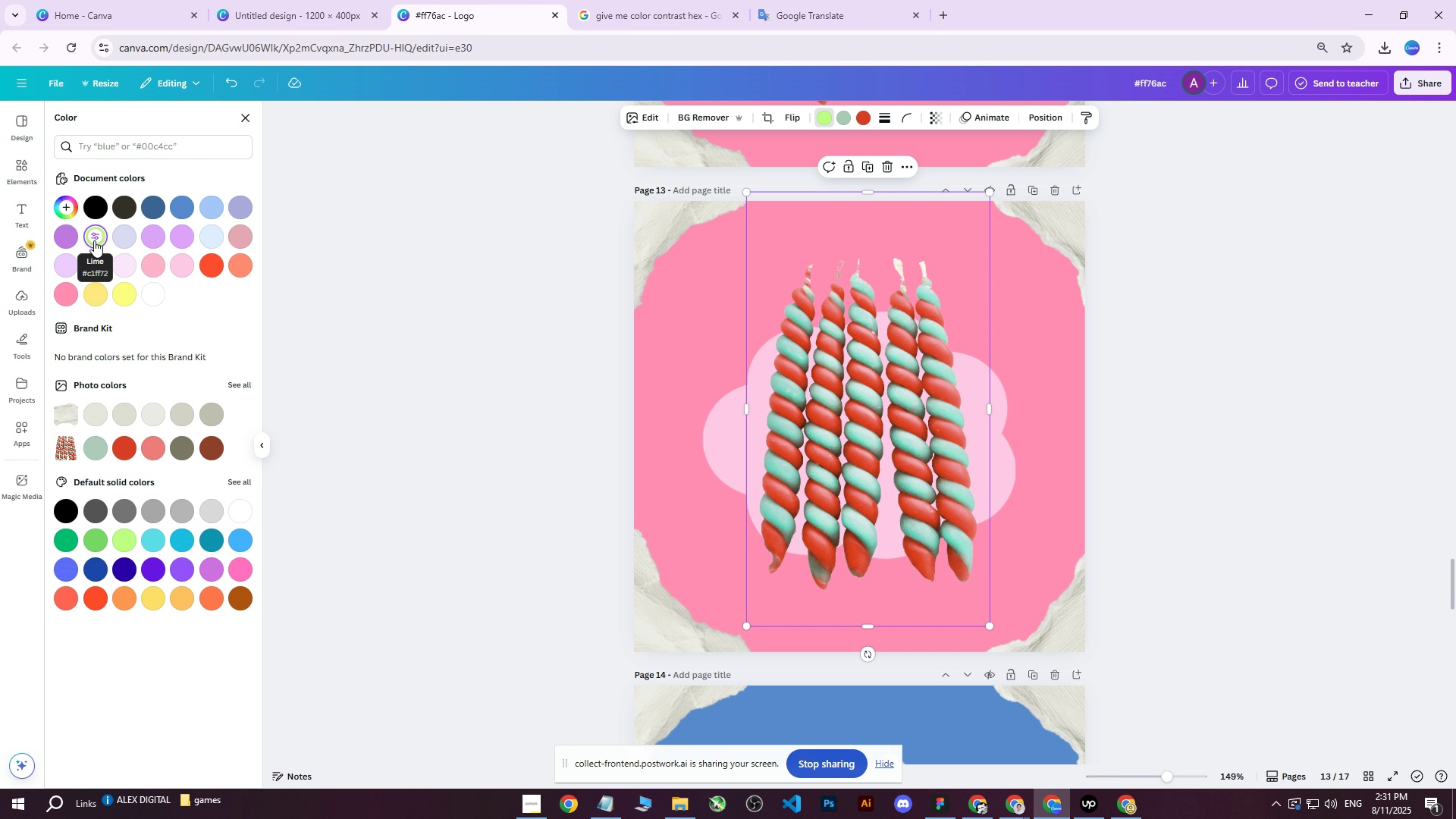 
left_click([95, 240])
 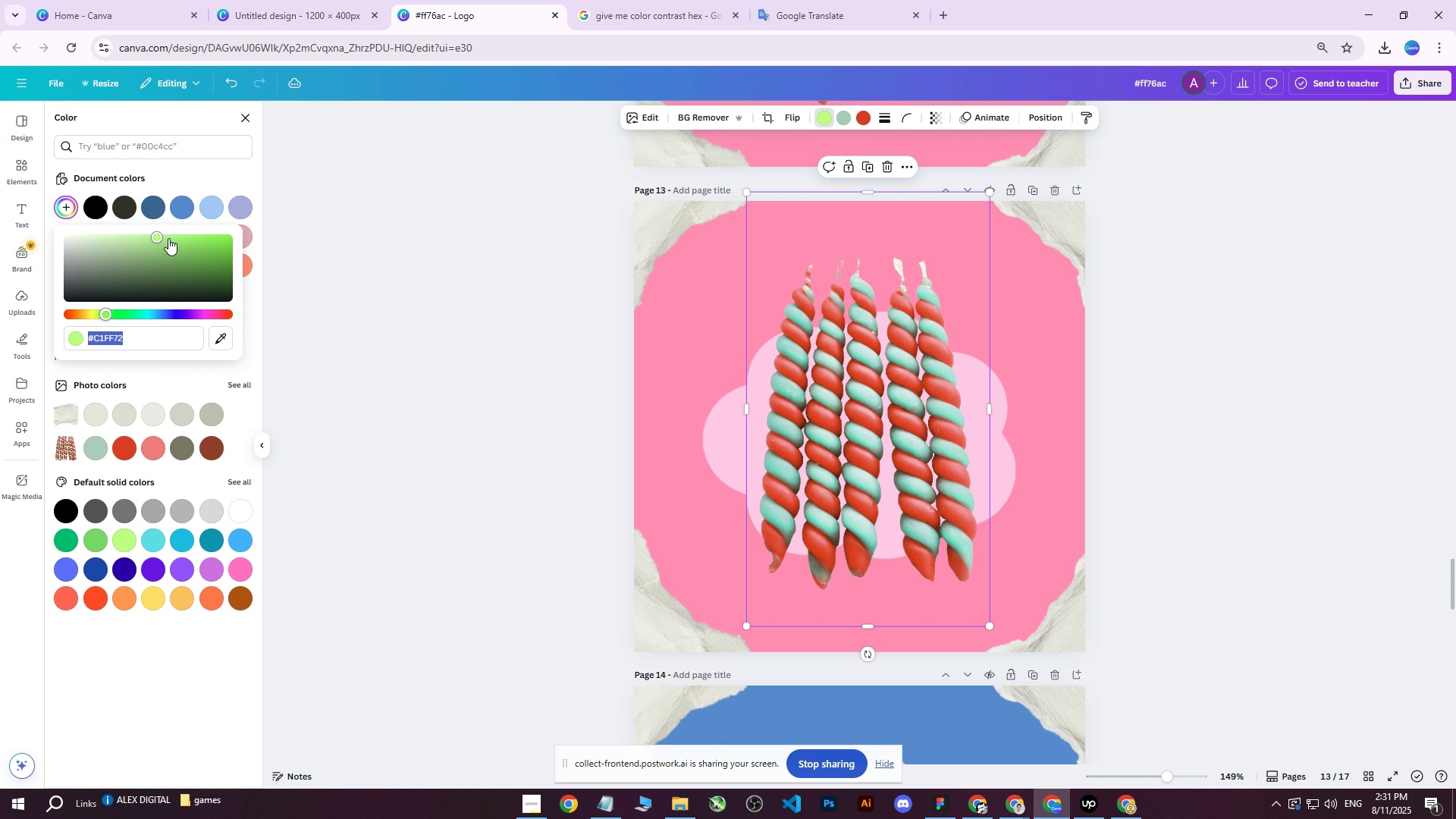 
left_click_drag(start_coordinate=[155, 237], to_coordinate=[193, 258])
 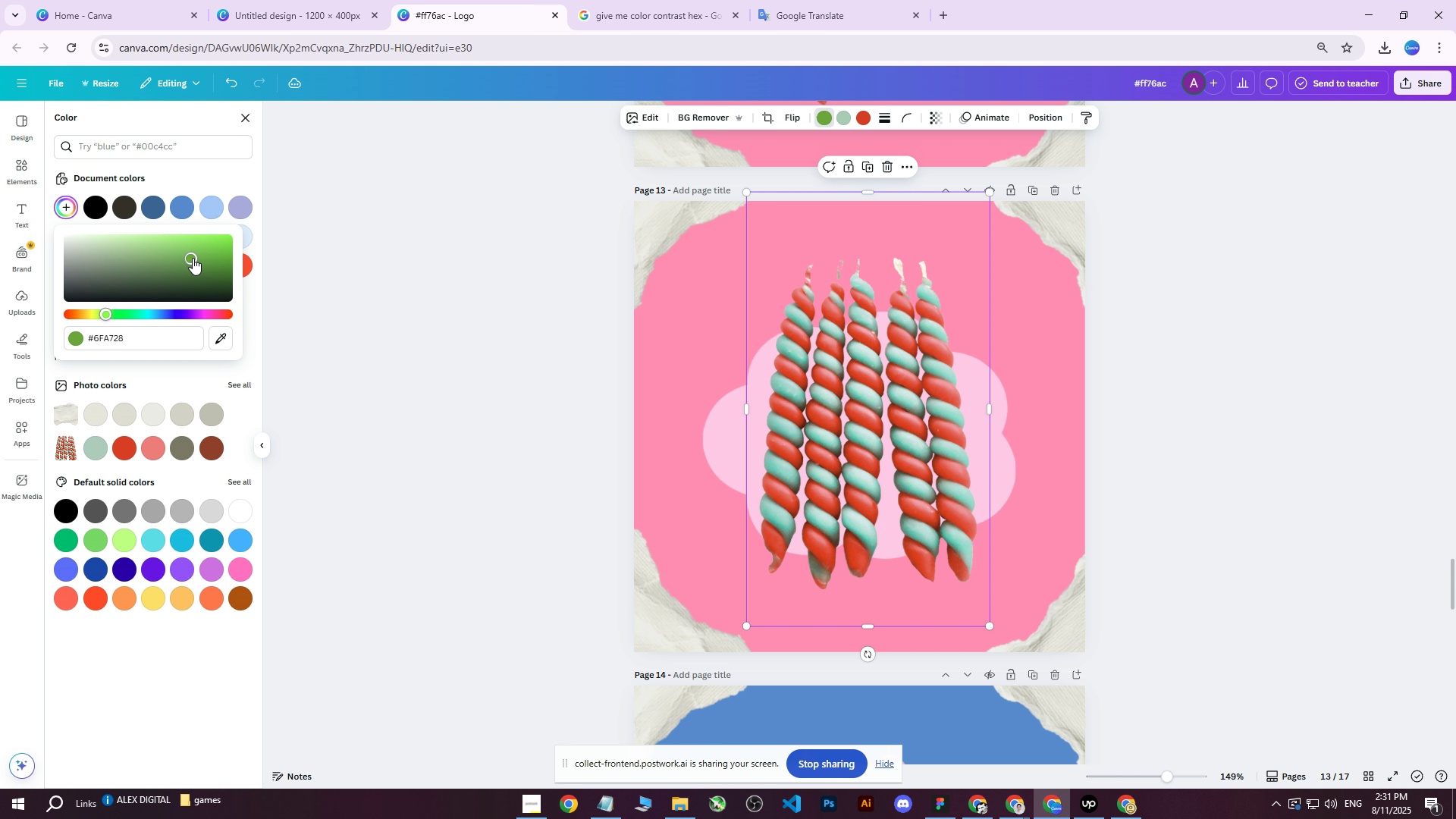 
key(Control+Z)
 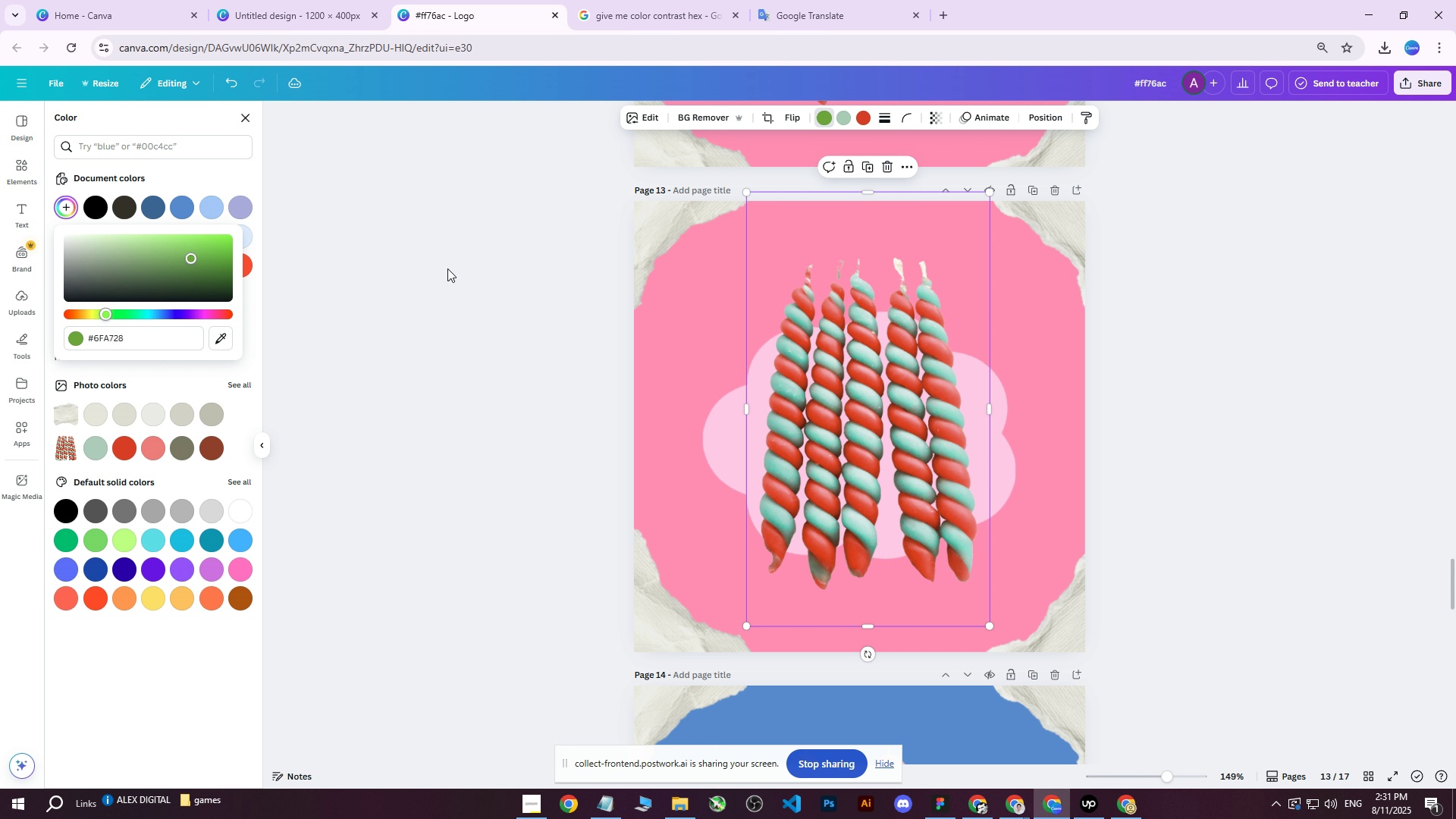 
left_click([435, 279])
 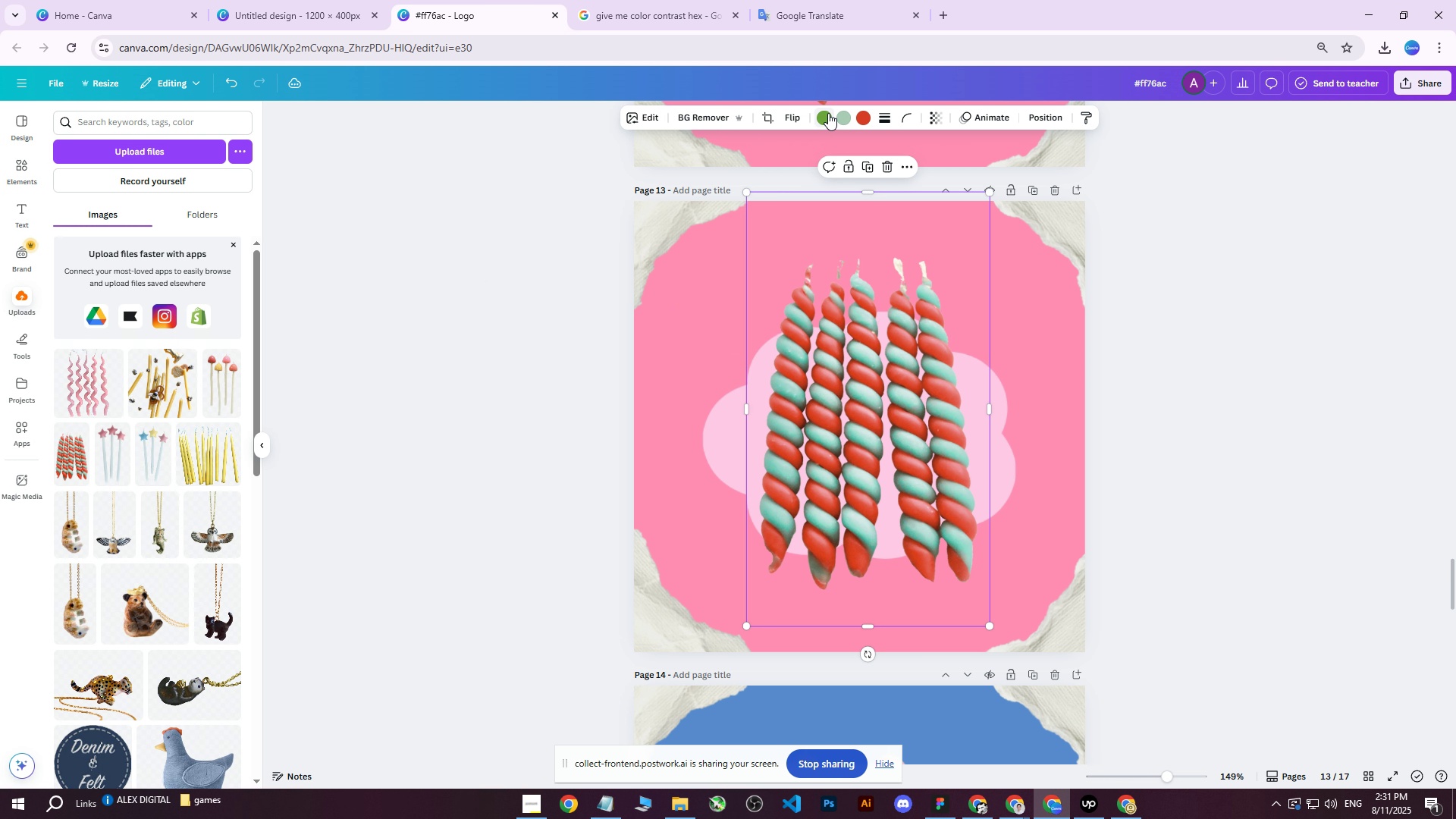 
left_click([840, 115])
 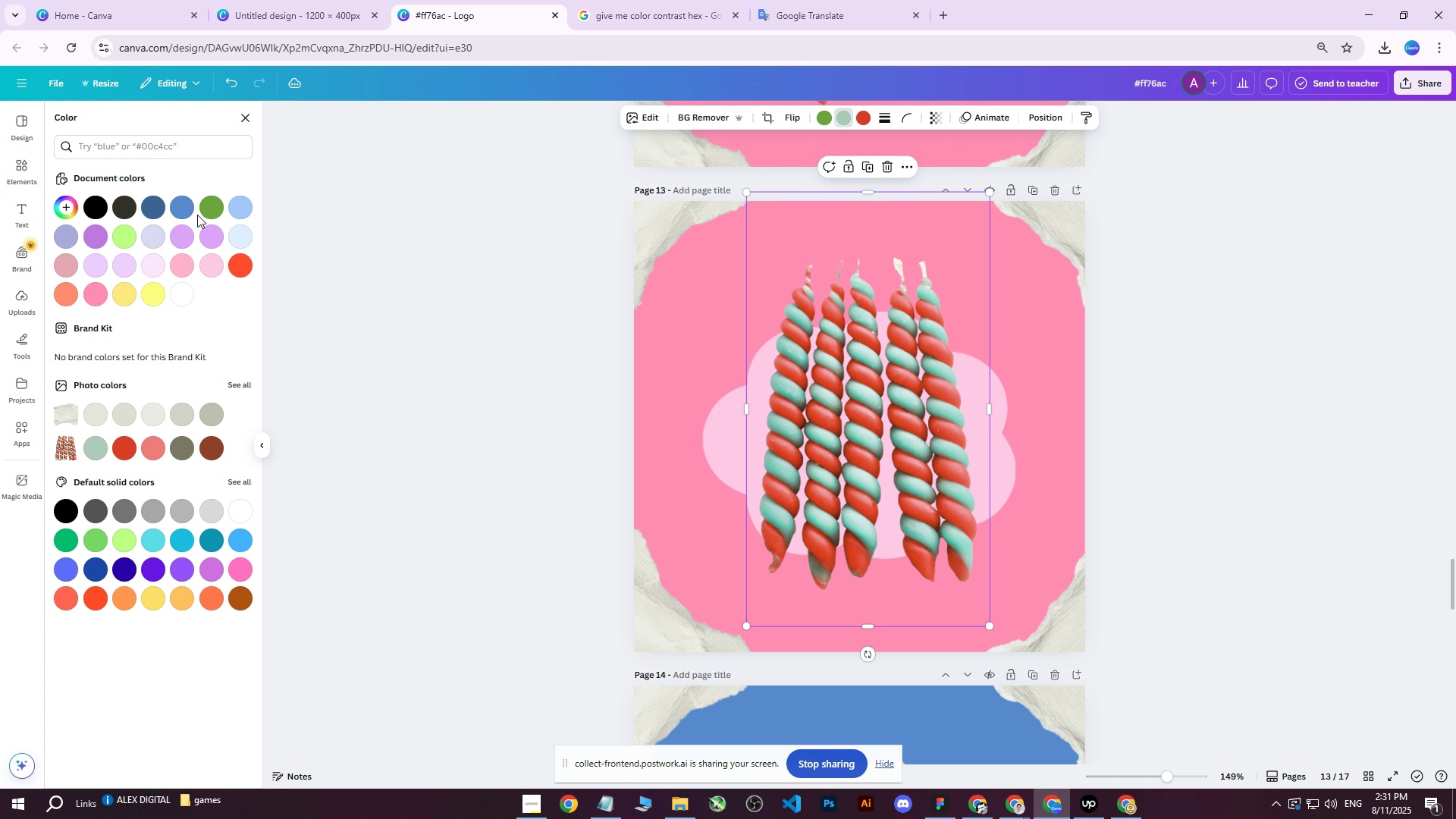 
left_click([211, 204])
 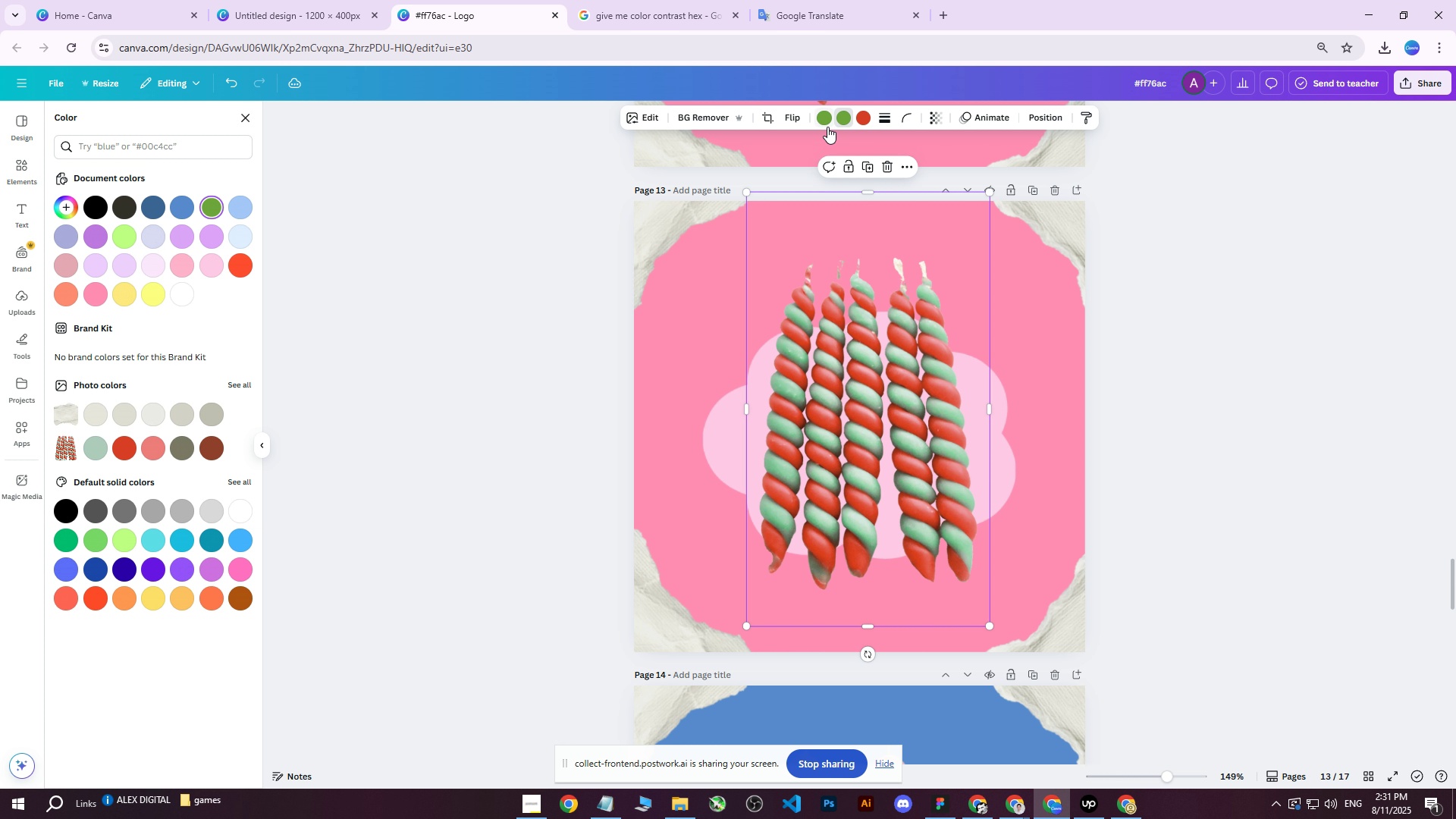 
left_click([858, 115])
 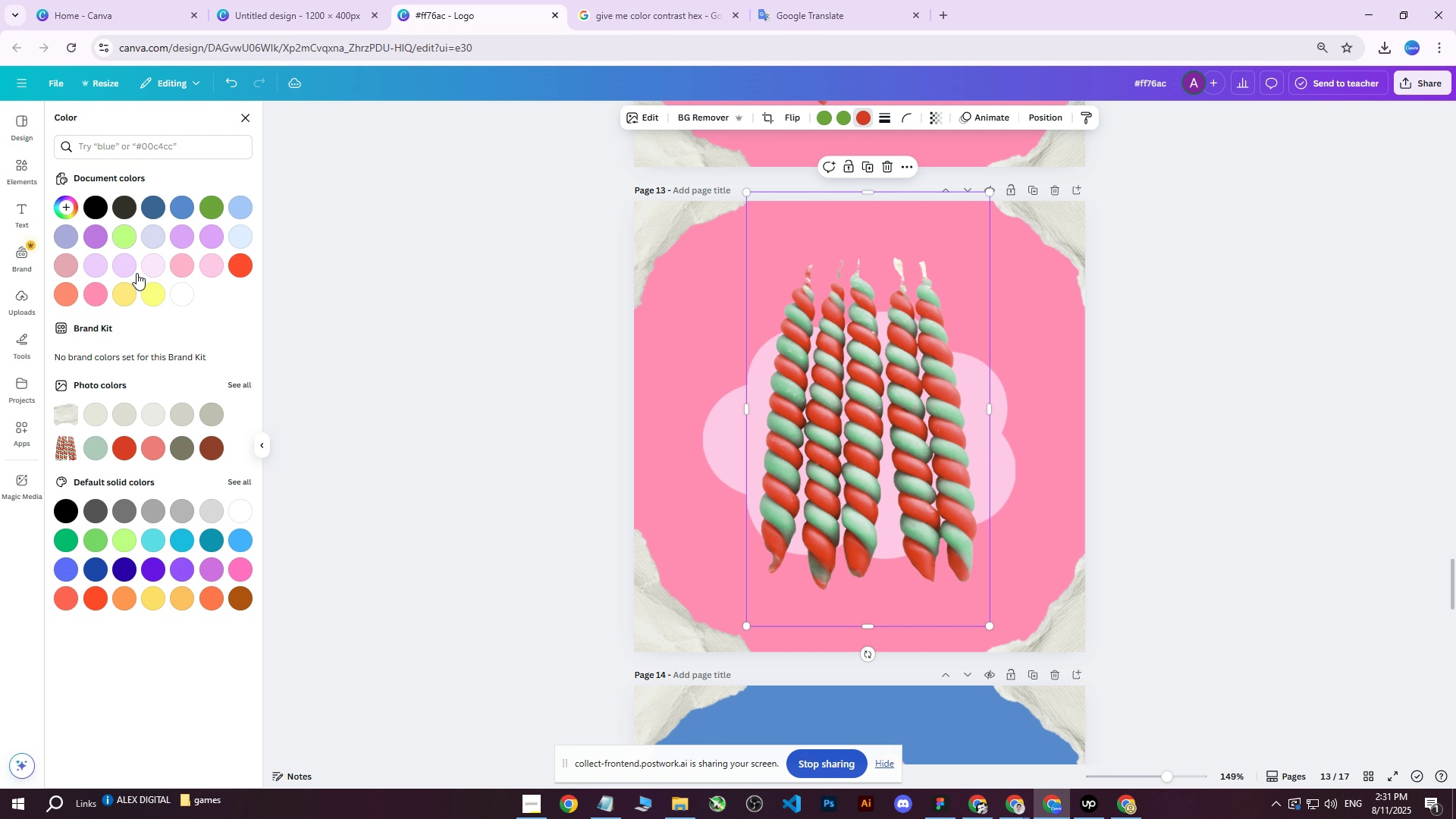 
left_click([155, 285])
 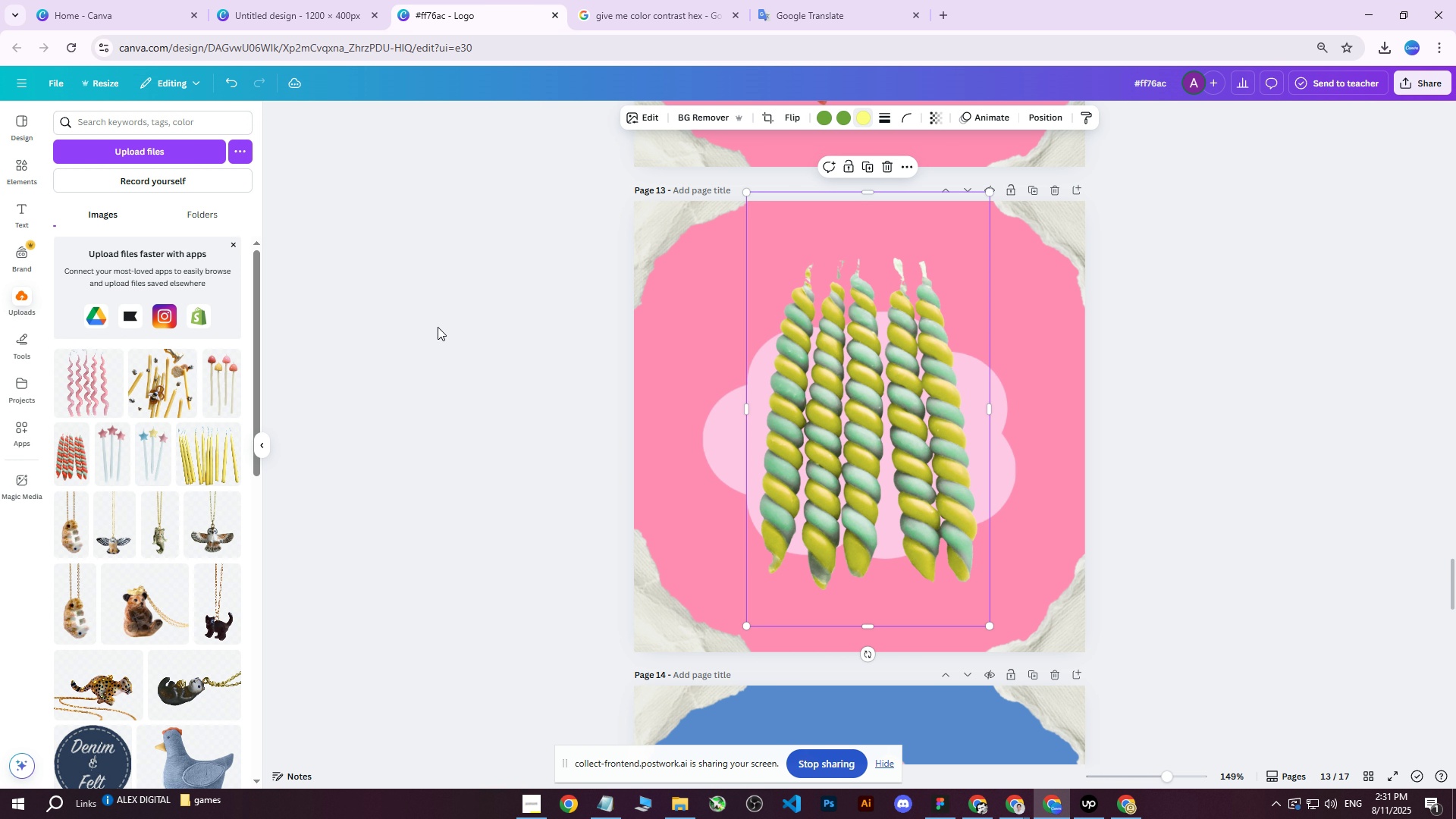 
double_click([438, 327])
 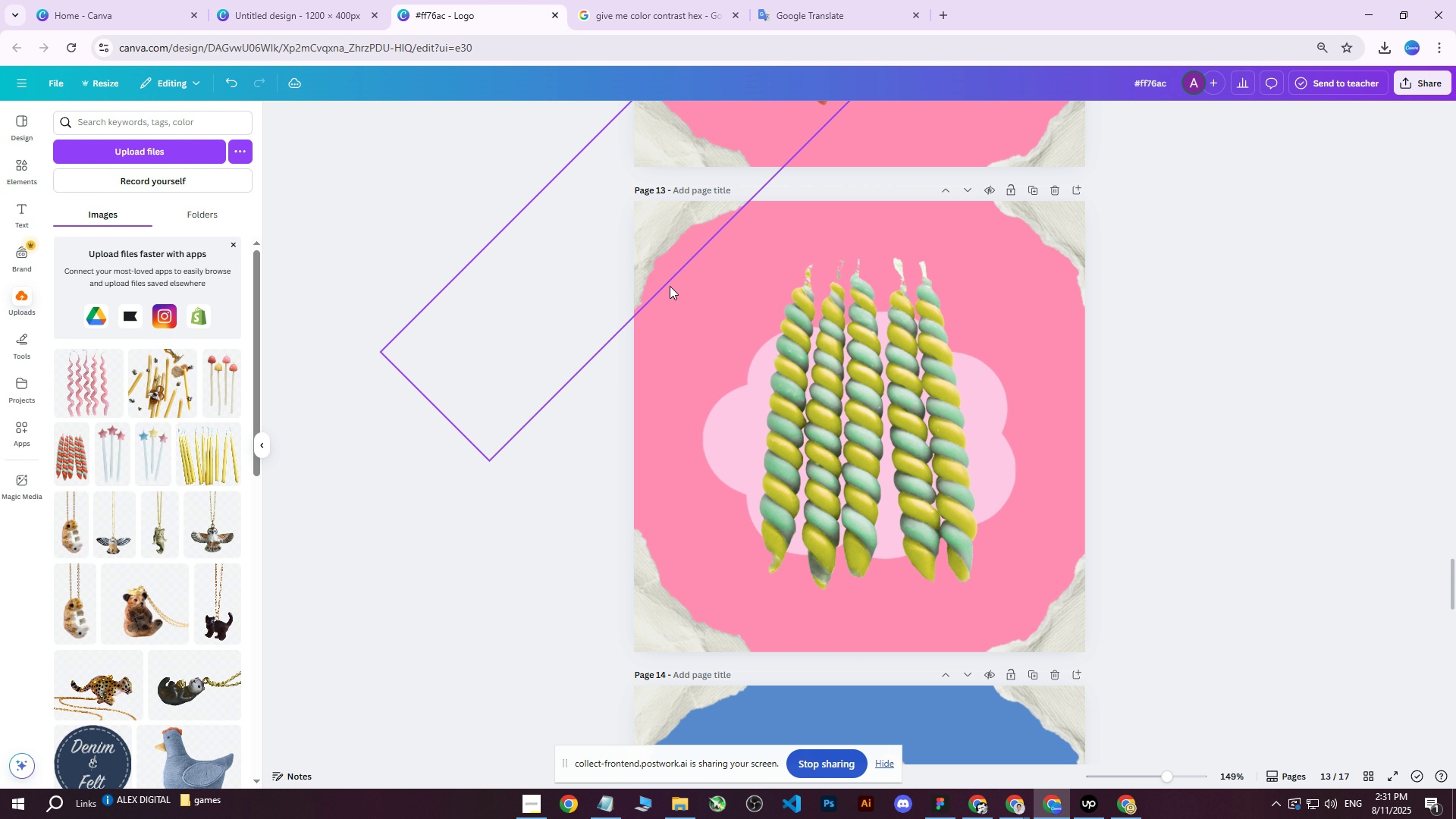 
triple_click([674, 284])
 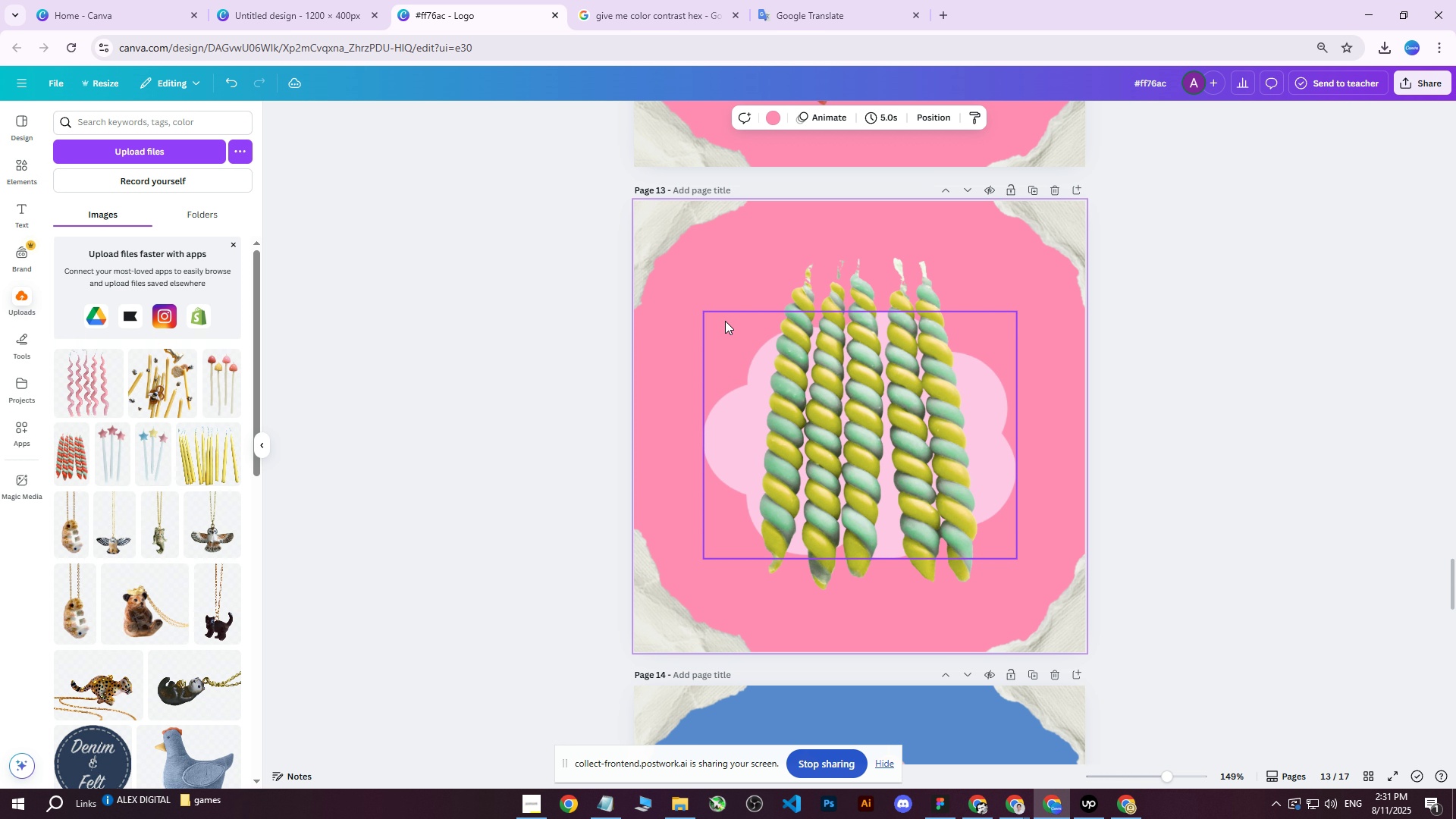 
triple_click([725, 321])
 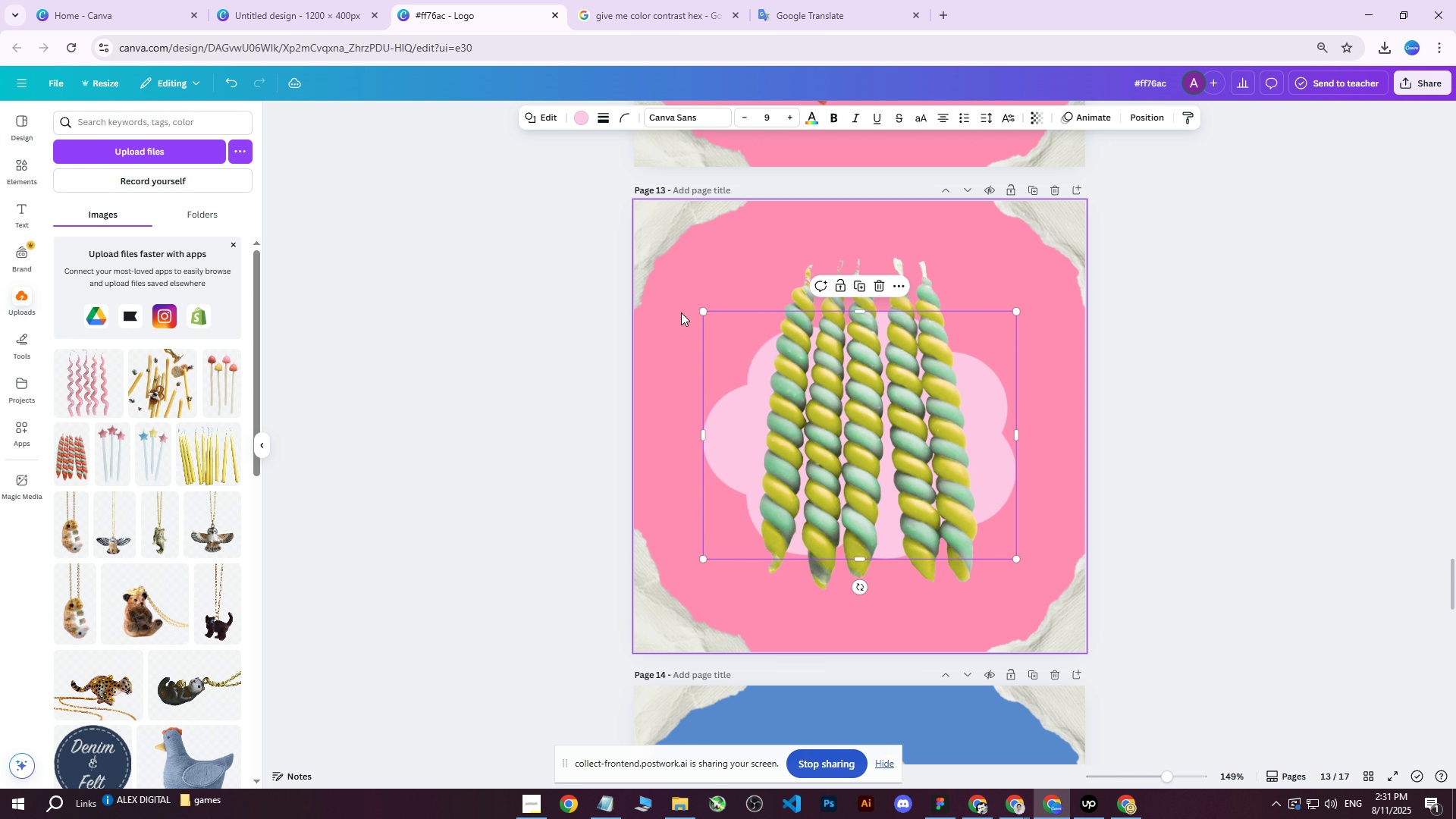 
left_click([676, 315])
 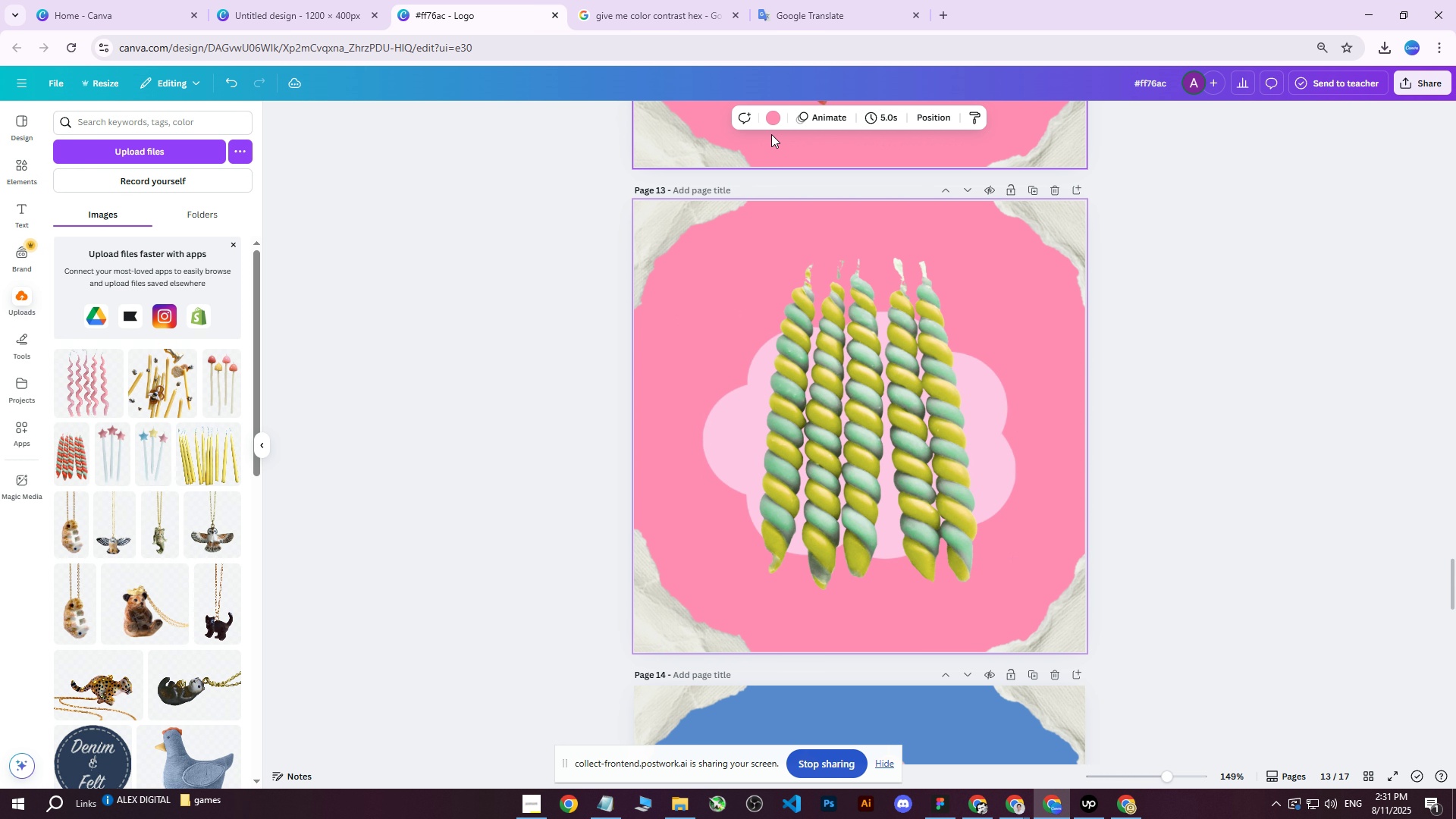 
left_click([776, 116])
 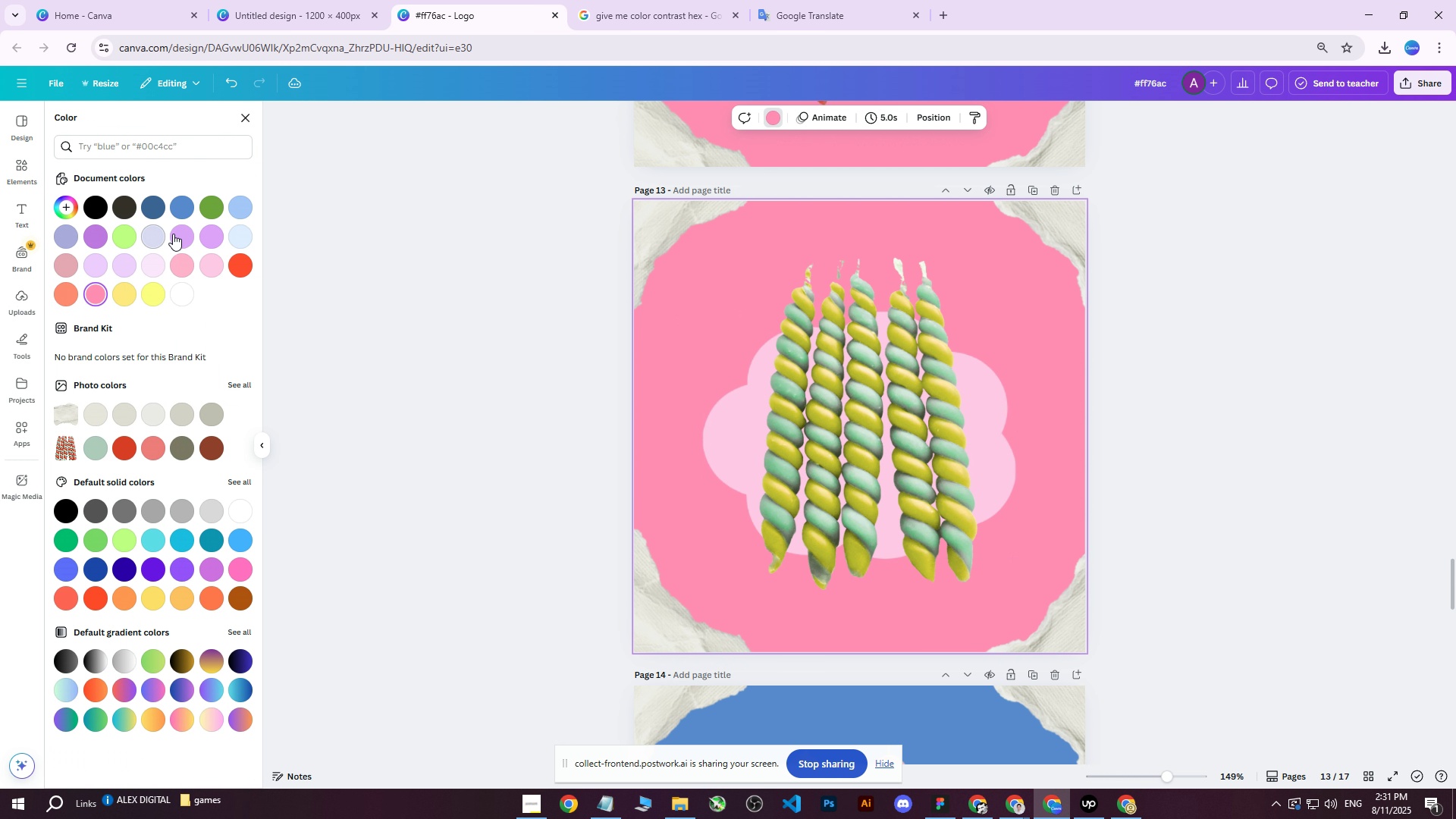 
left_click([184, 205])
 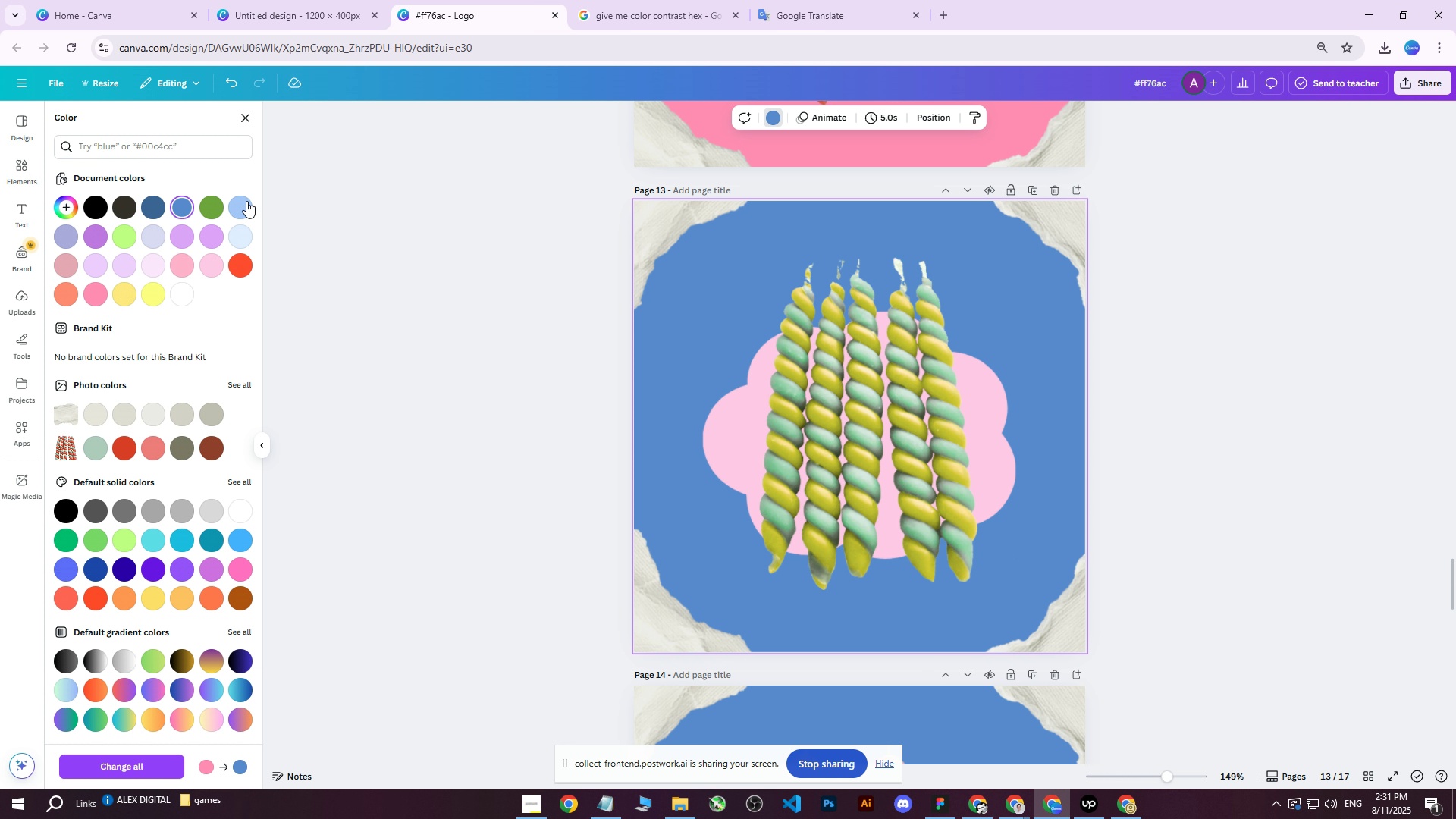 
double_click([150, 266])
 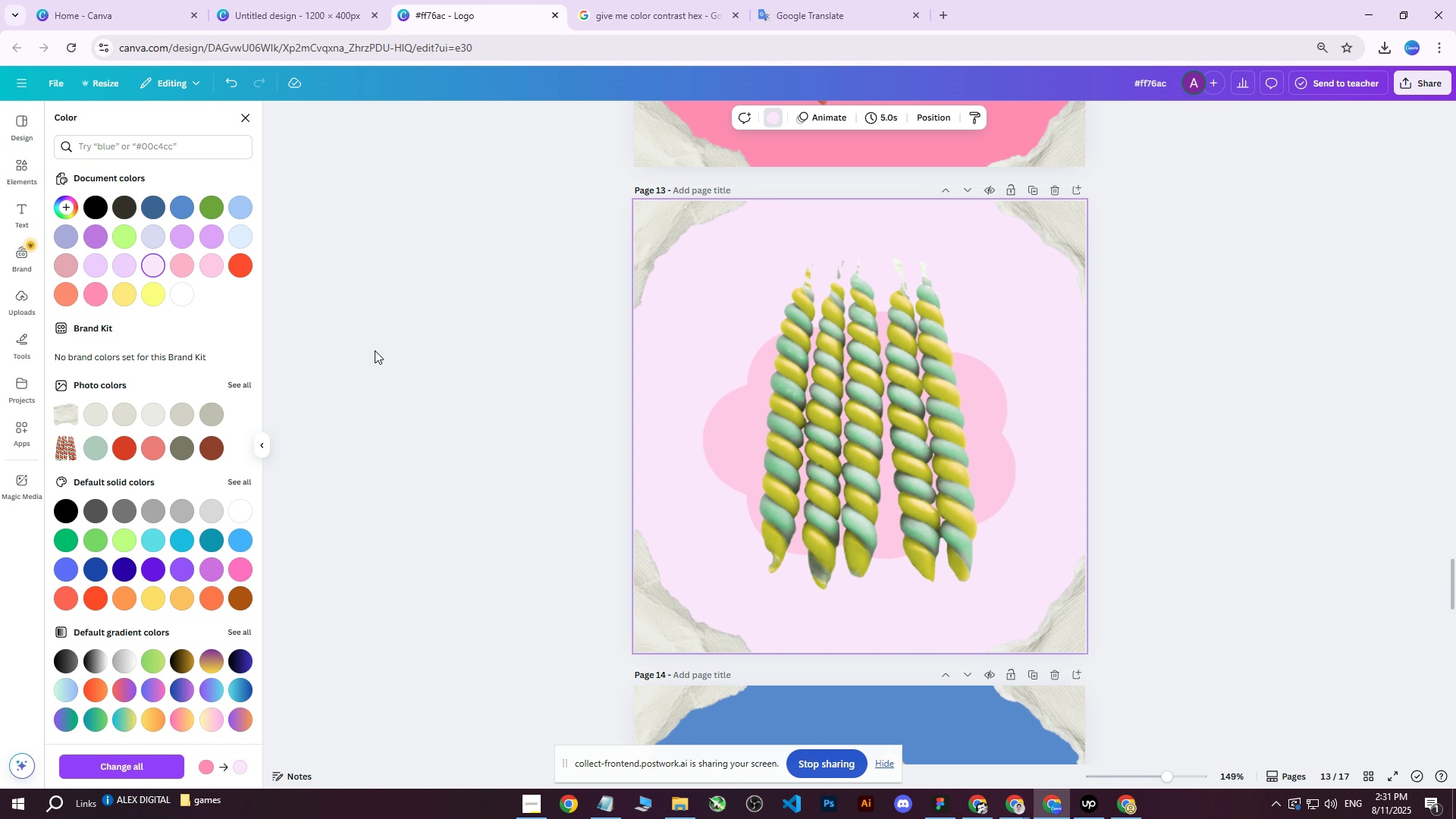 
scroll: coordinate [426, 358], scroll_direction: down, amount: 22.0
 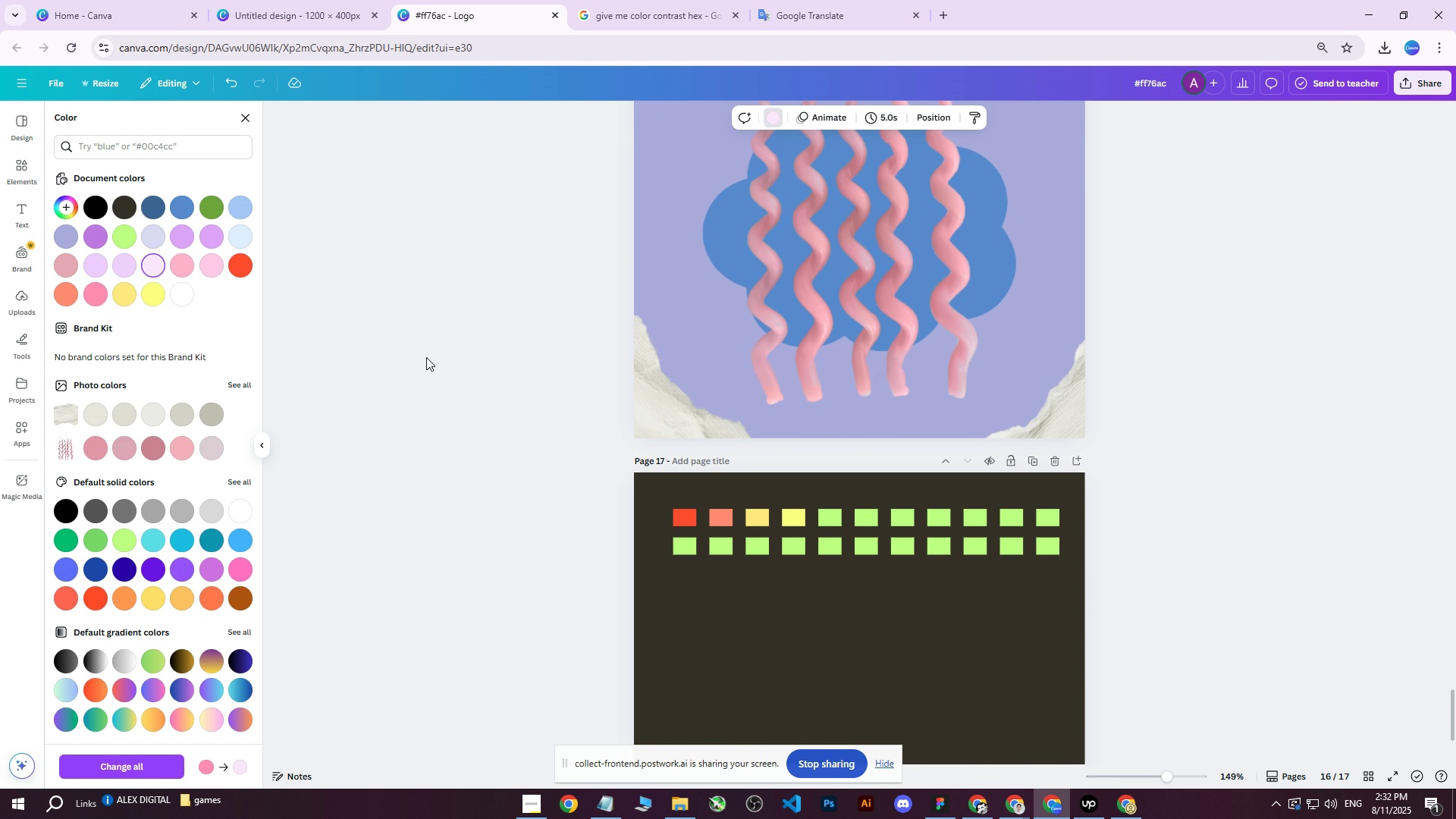 
scroll: coordinate [426, 354], scroll_direction: up, amount: 22.0
 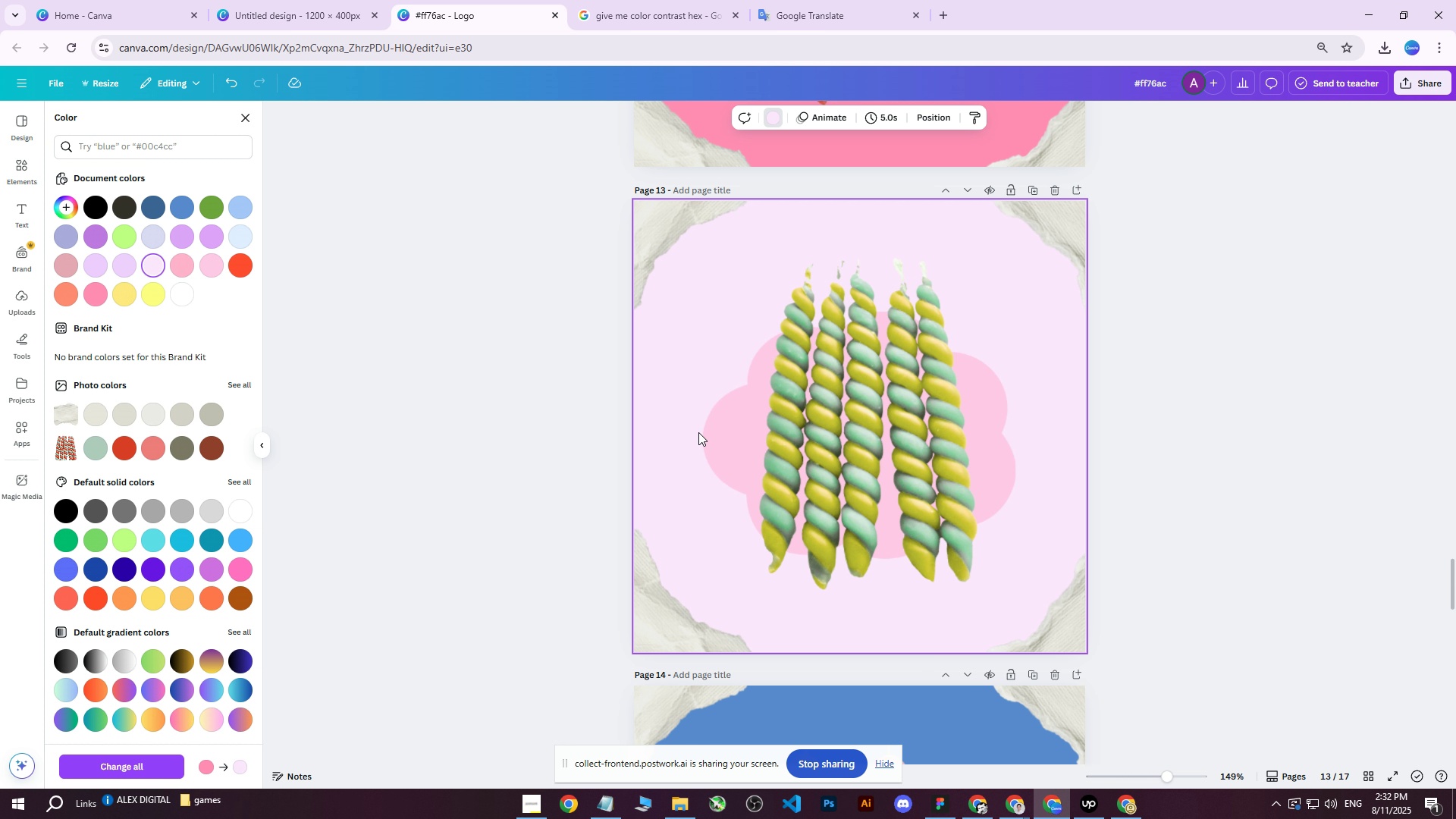 
left_click([726, 436])
 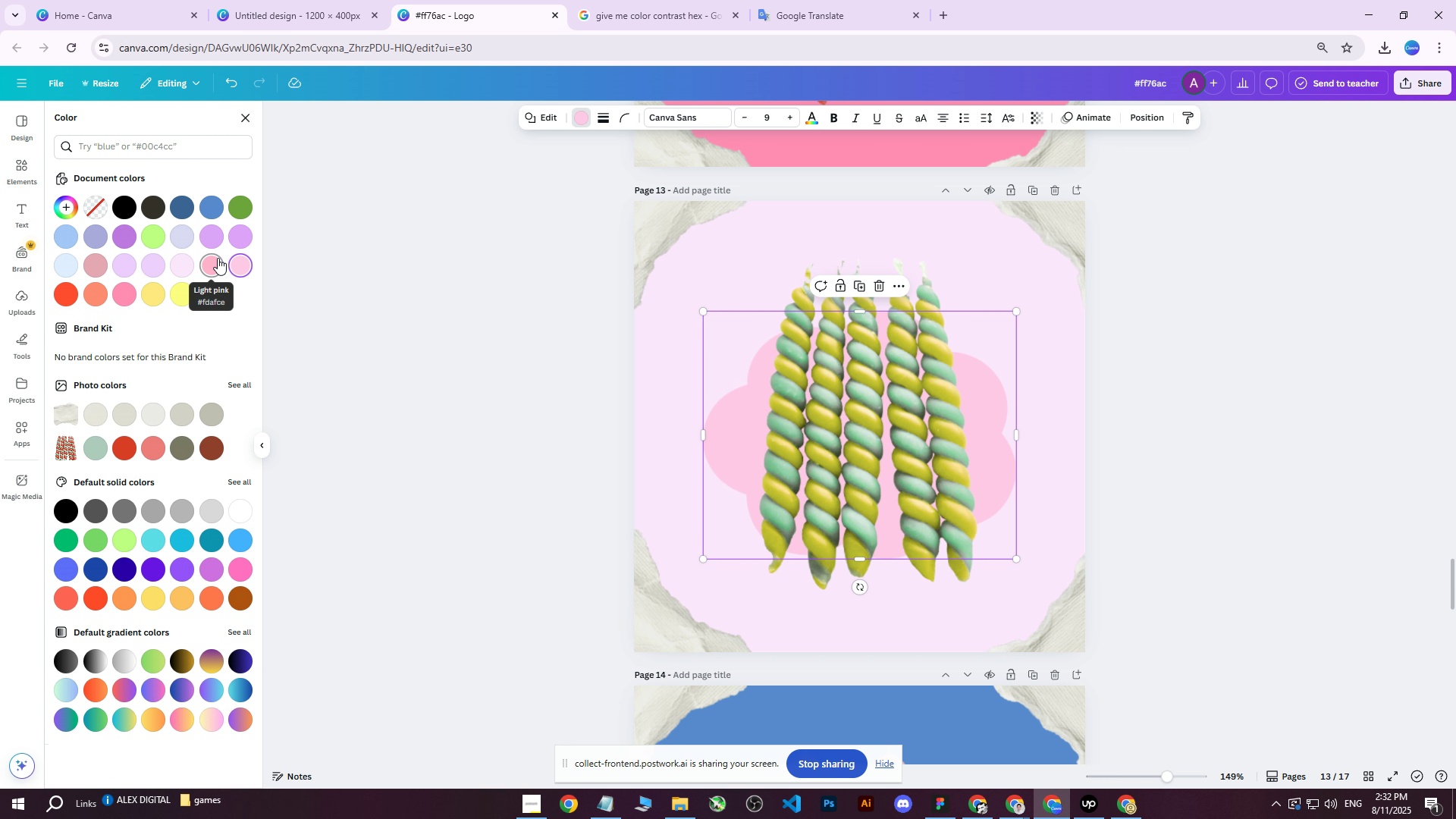 
left_click([216, 260])
 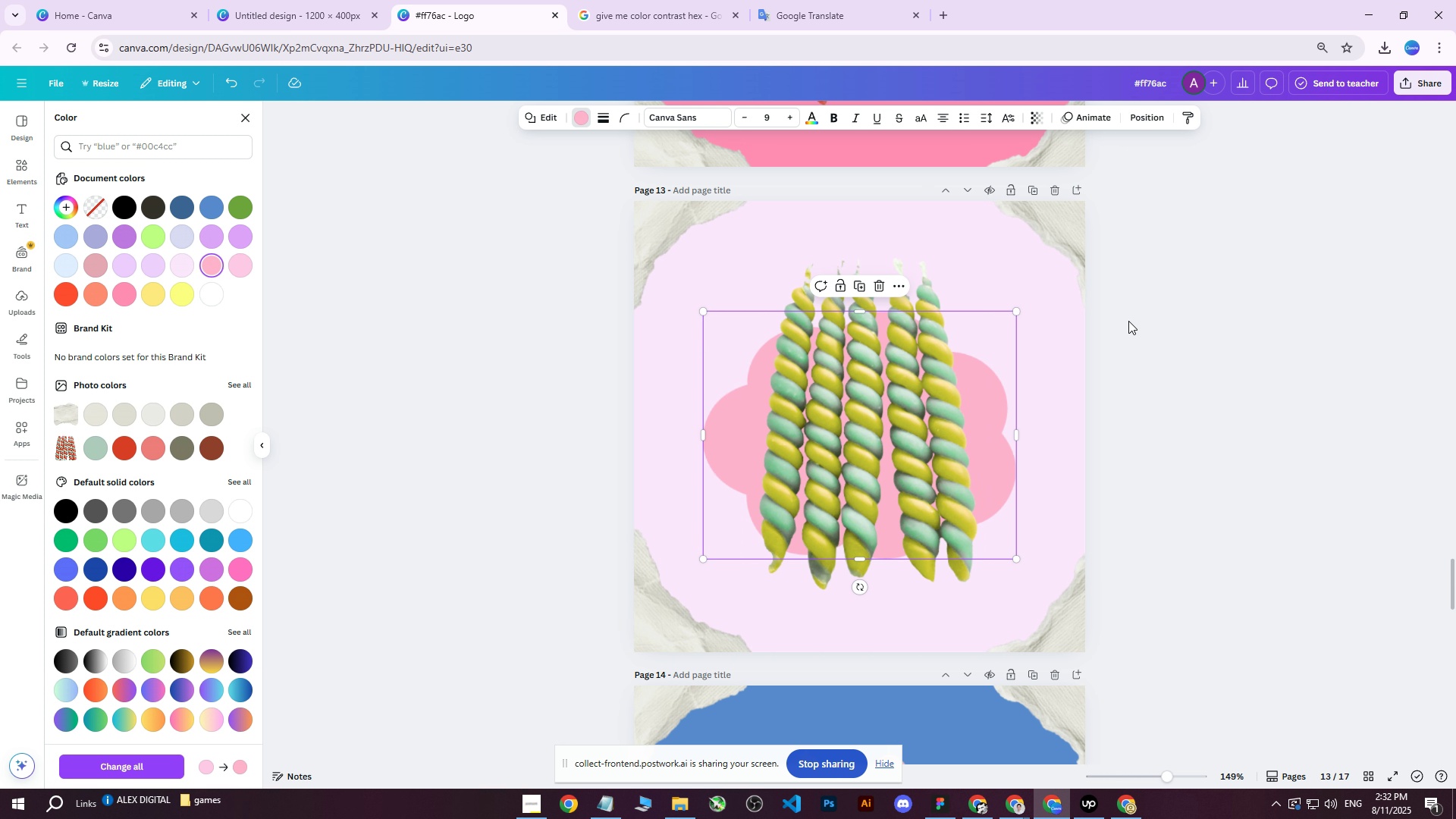 
left_click([1207, 312])
 